 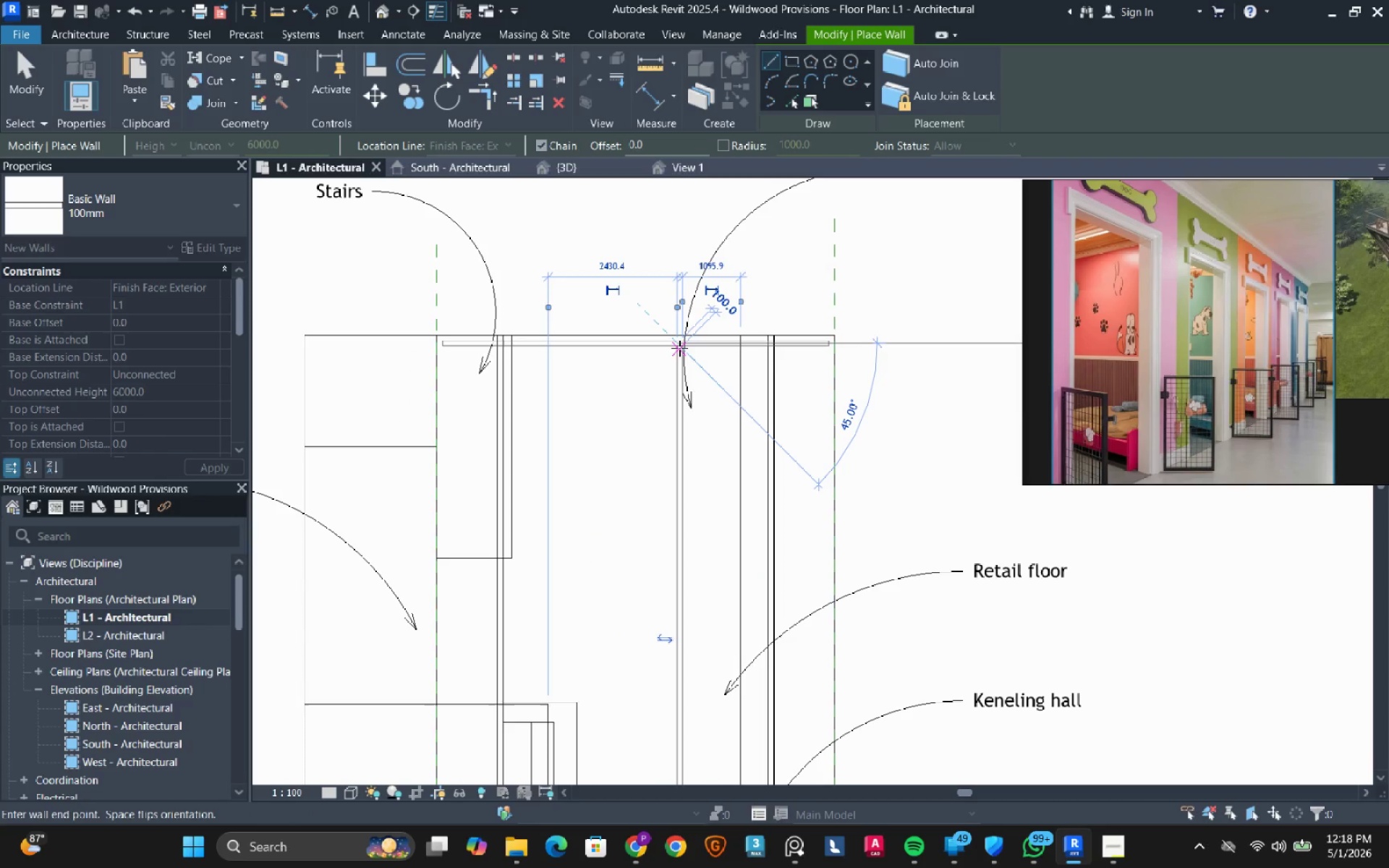 
key(Escape)
 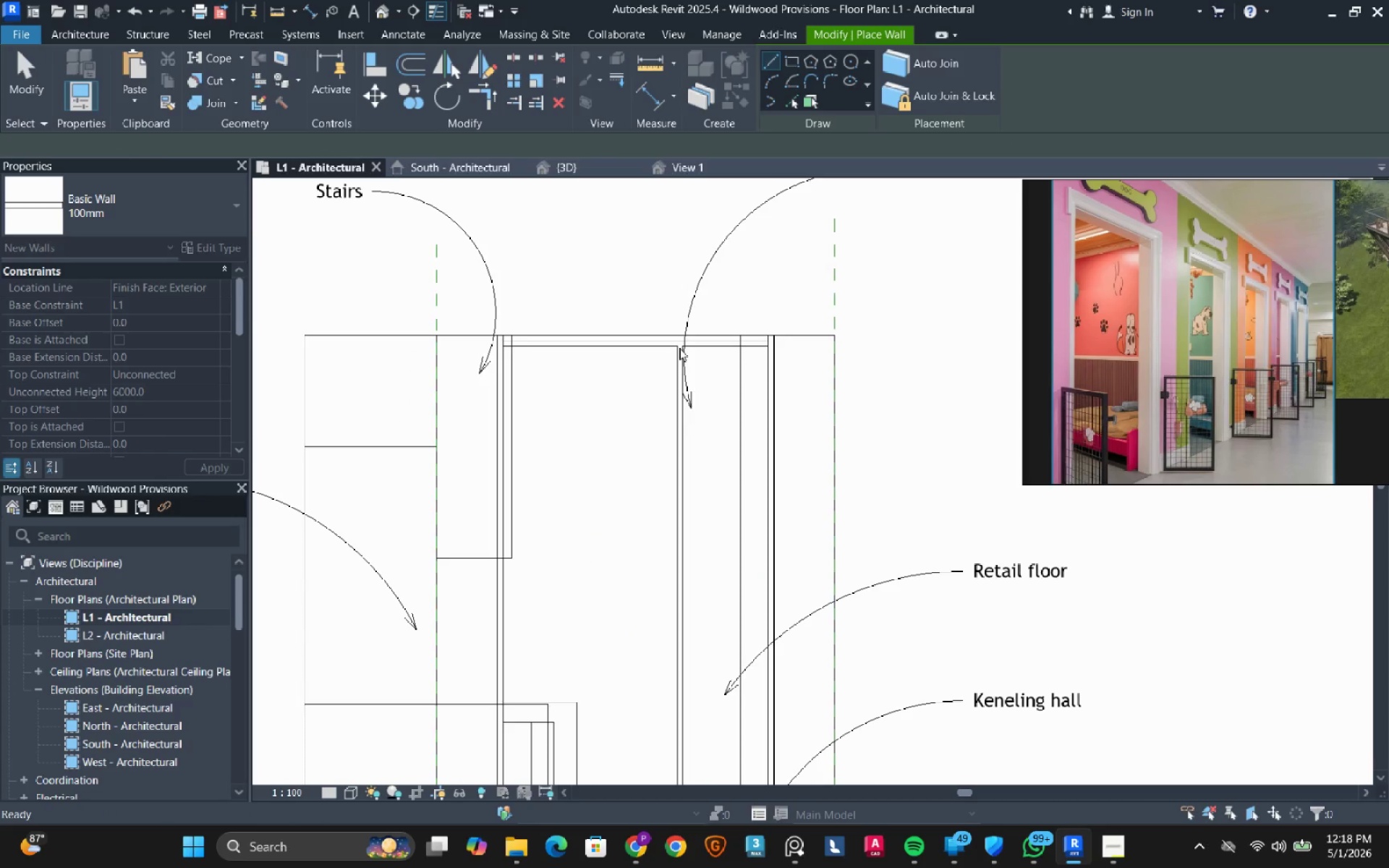 
key(Escape)
 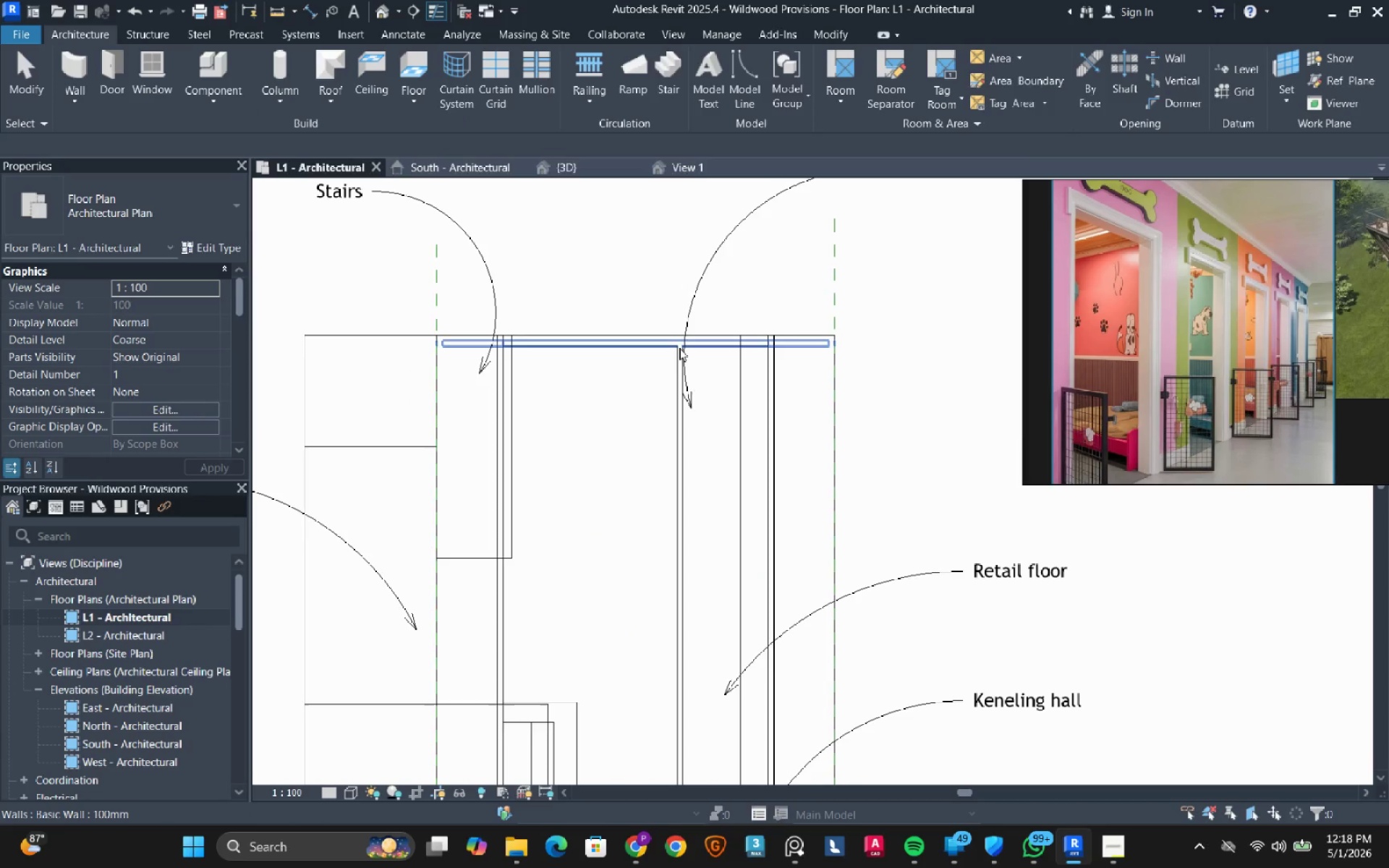 
scroll: coordinate [679, 348], scroll_direction: down, amount: 3.0
 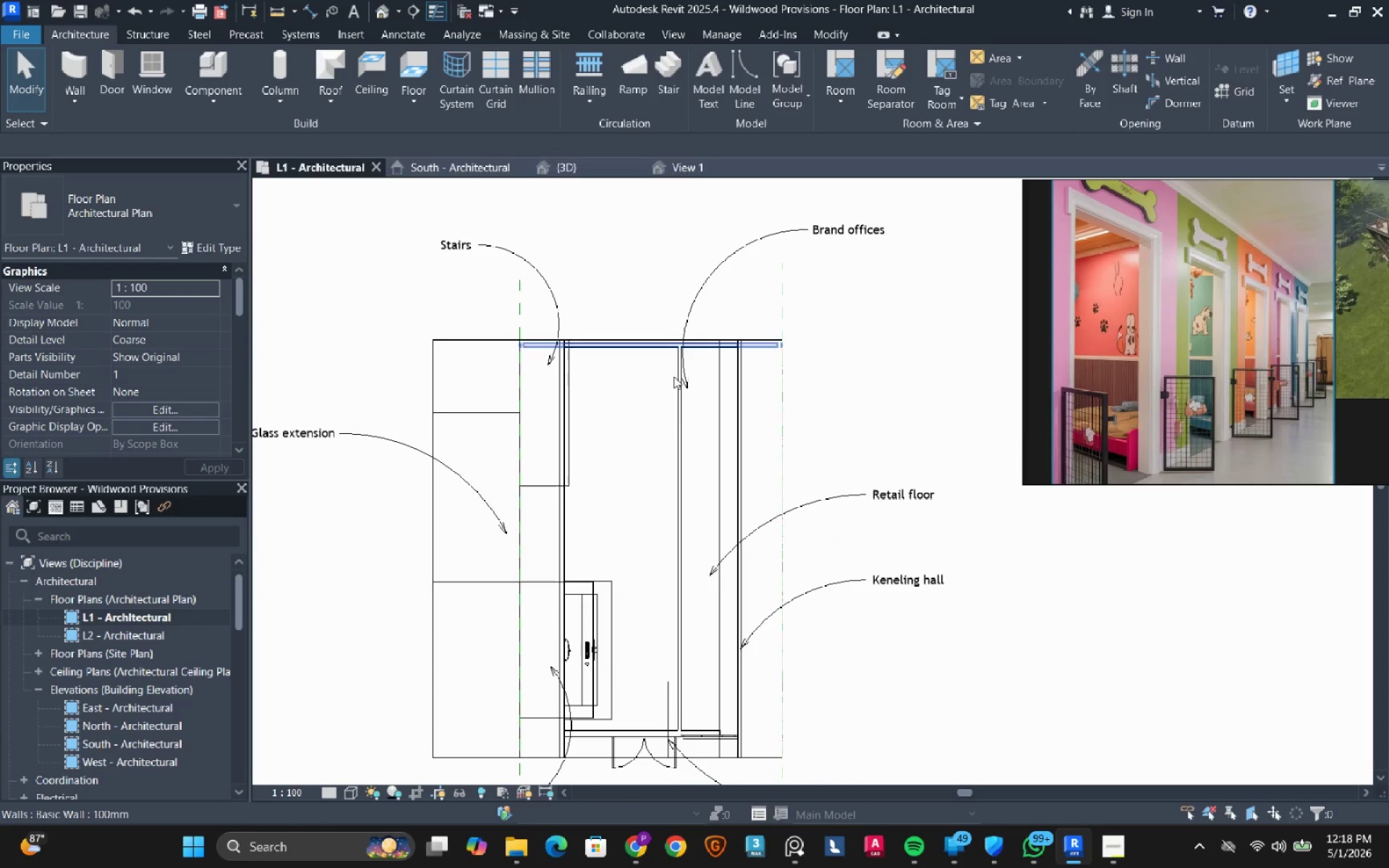 
mouse_move([661, 425])
 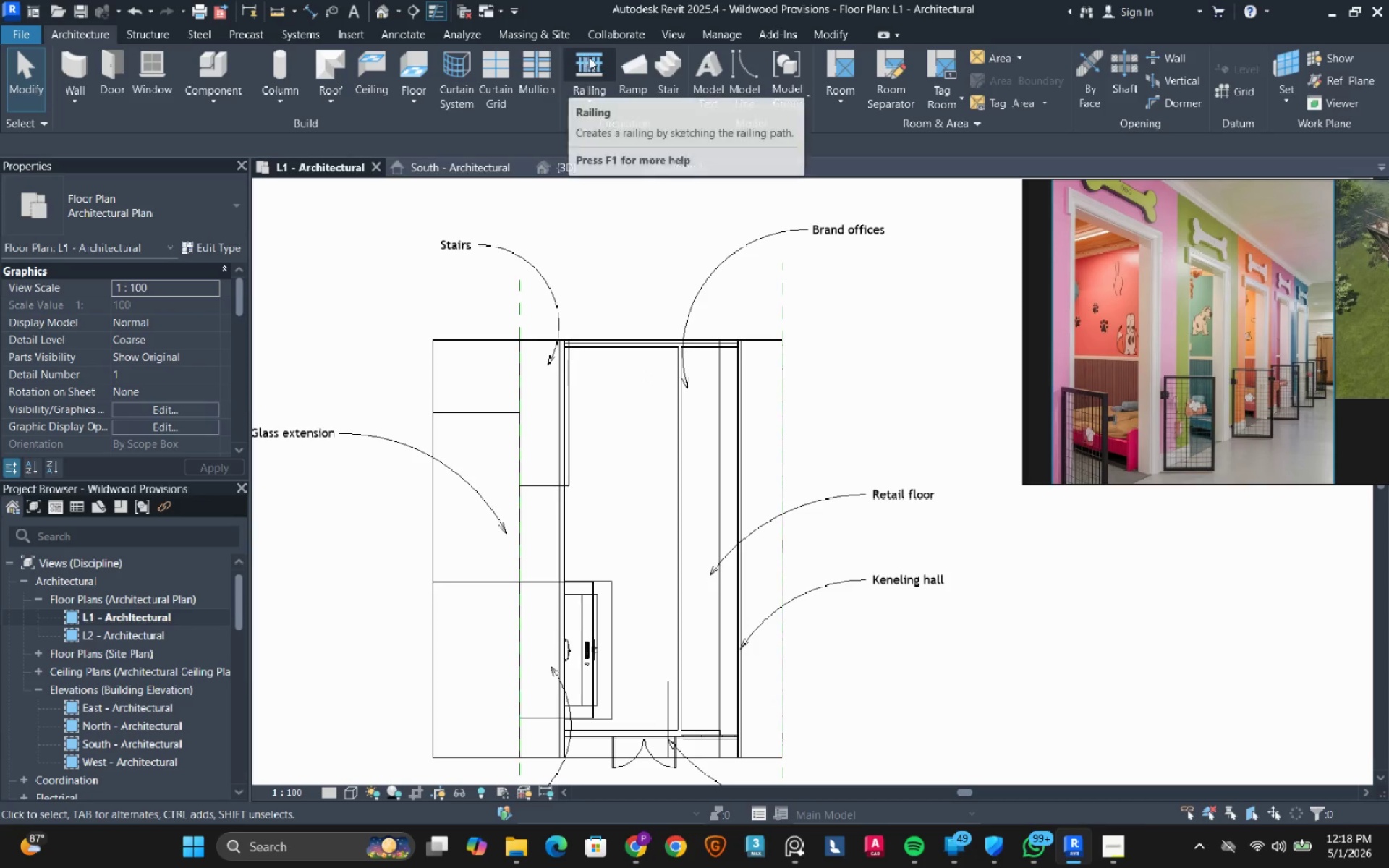 
left_click([671, 80])
 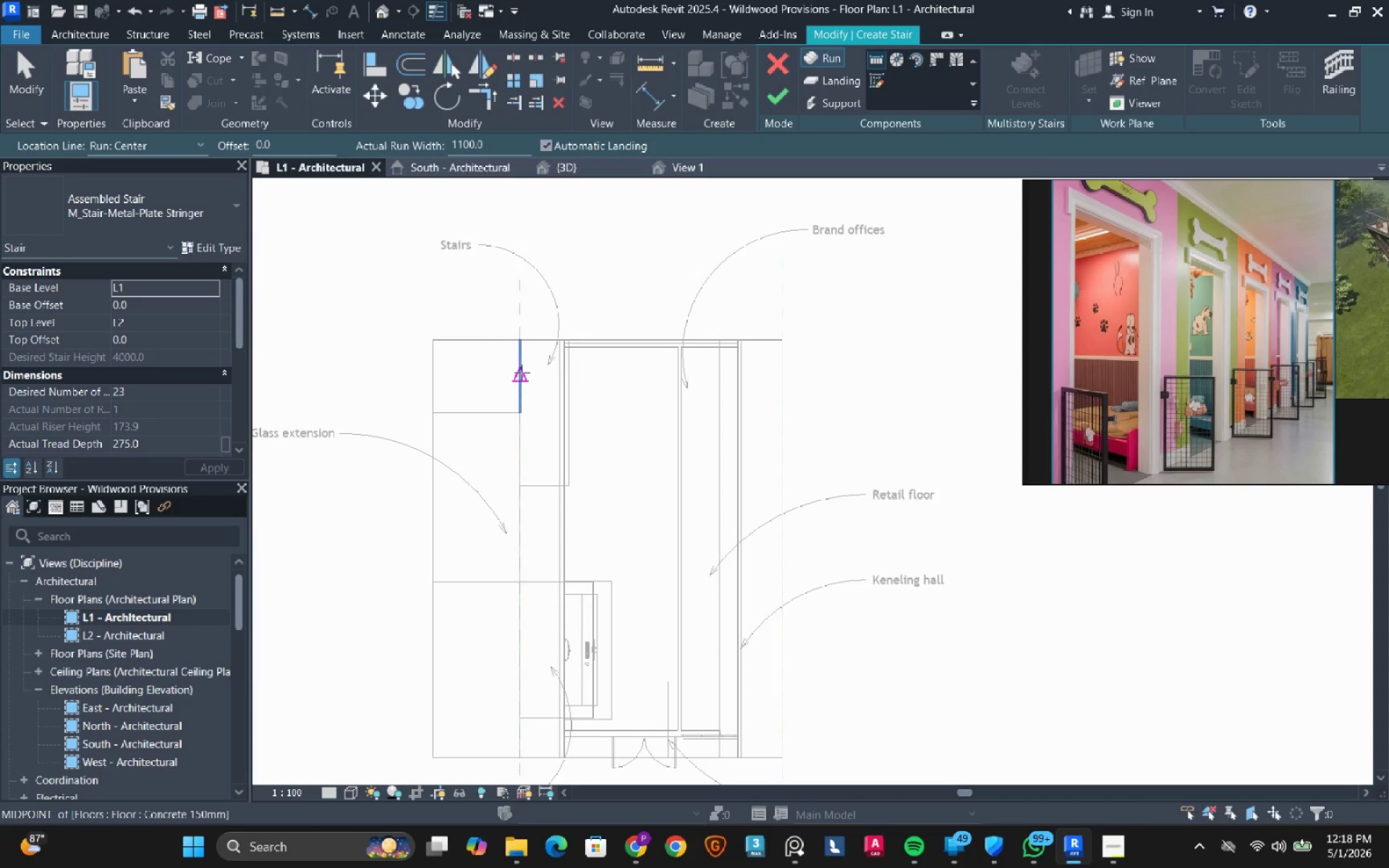 
left_click_drag(start_coordinate=[522, 373], to_coordinate=[530, 374])
 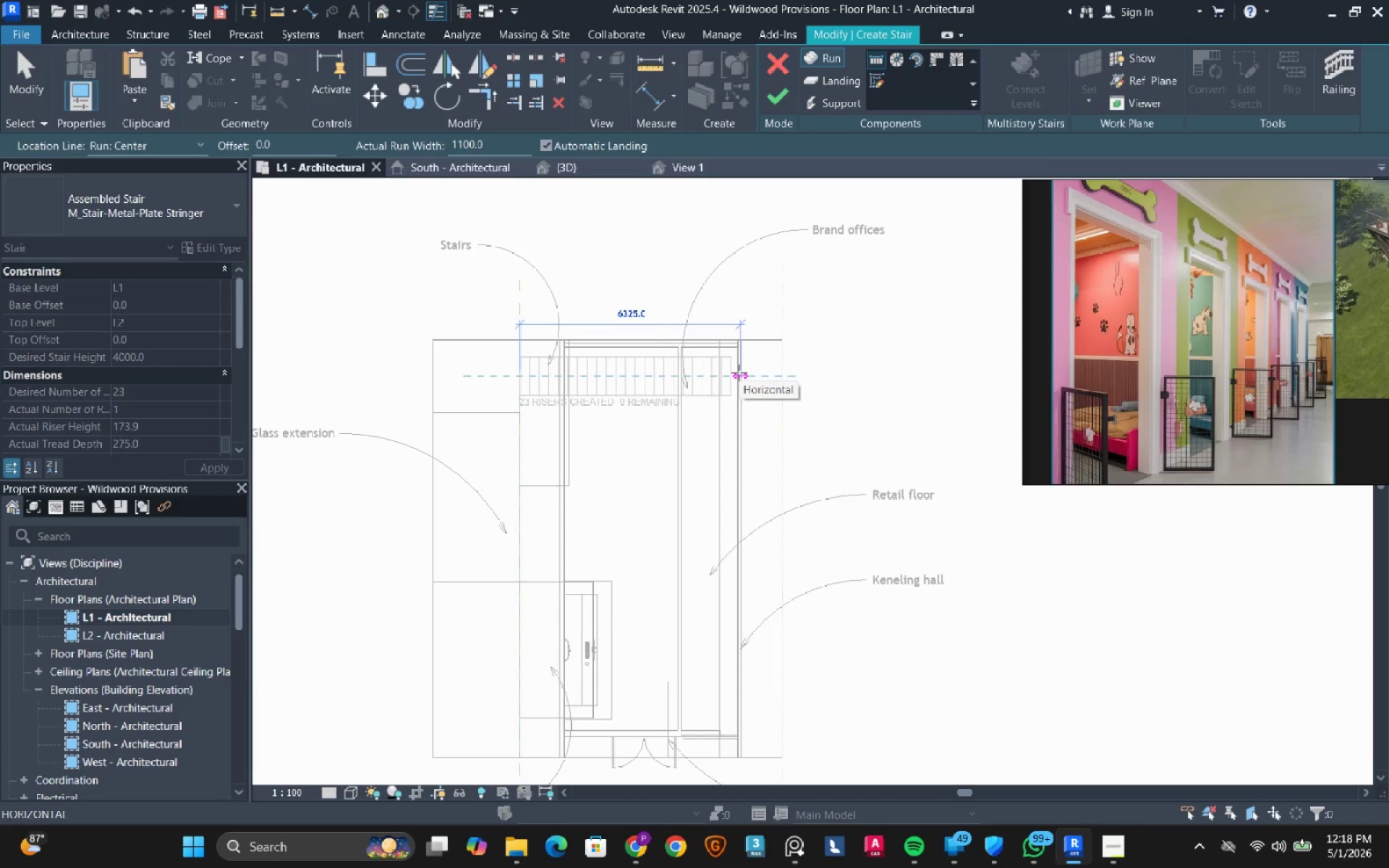 
wait(6.22)
 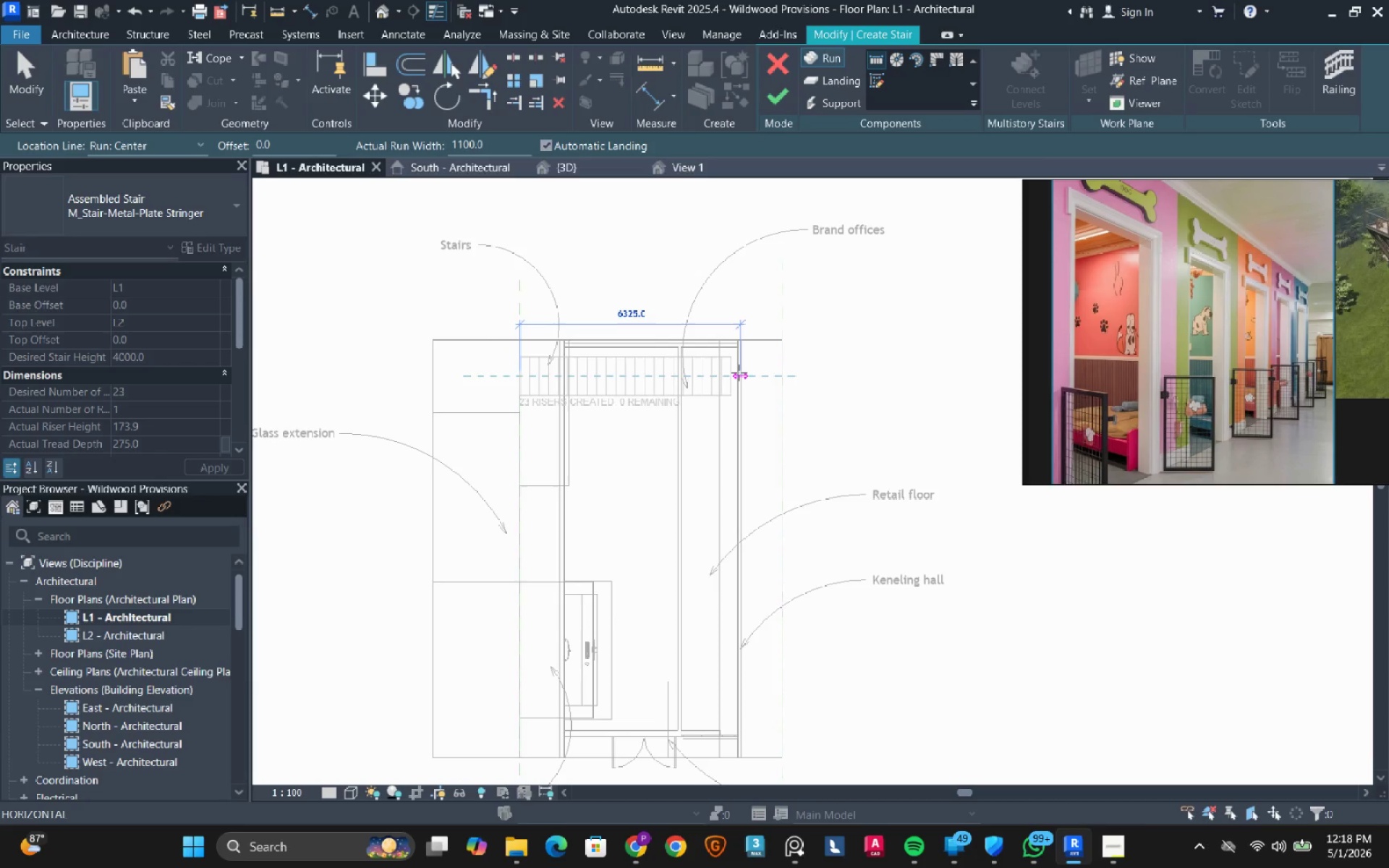 
left_click([739, 373])
 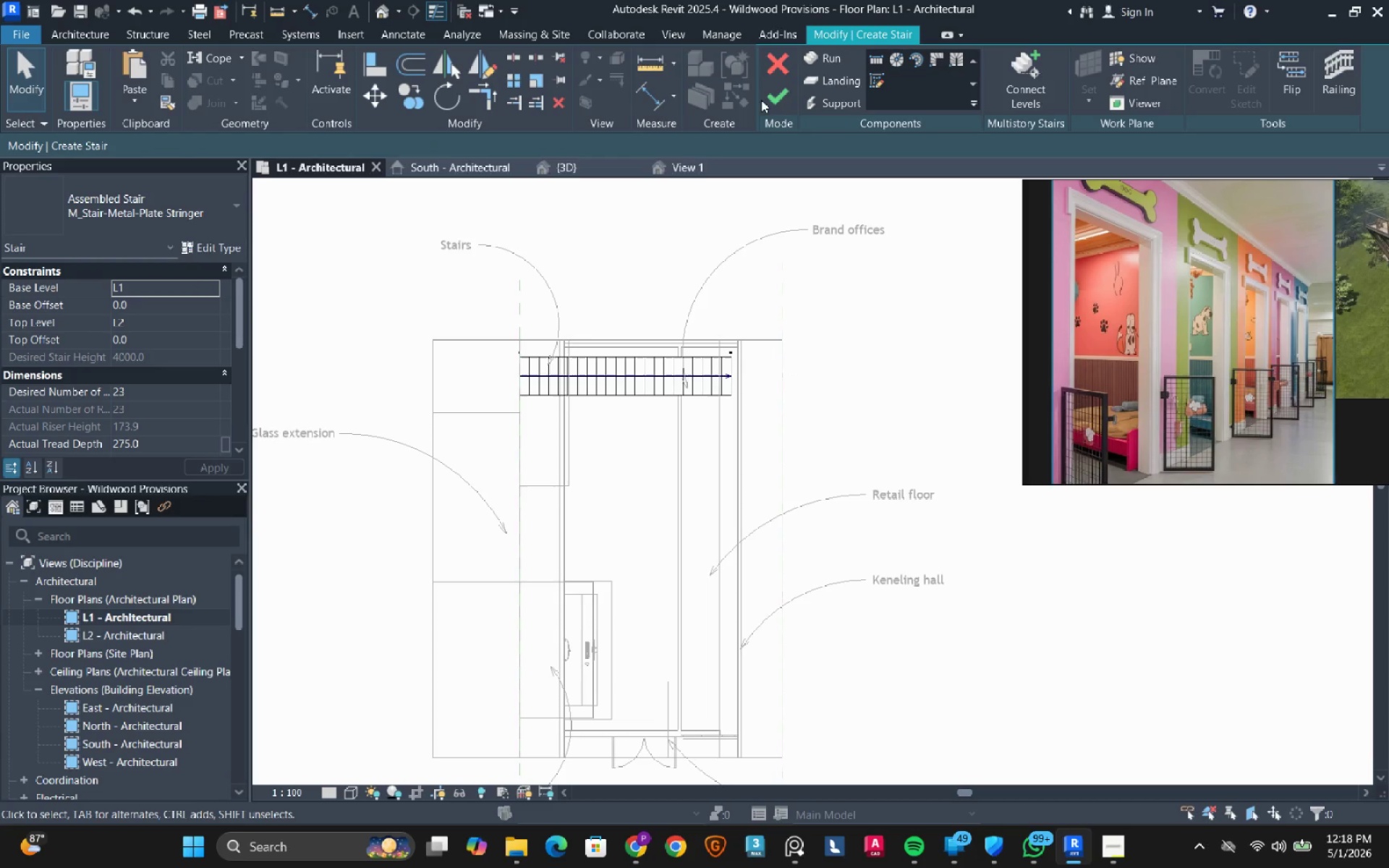 
left_click([786, 100])
 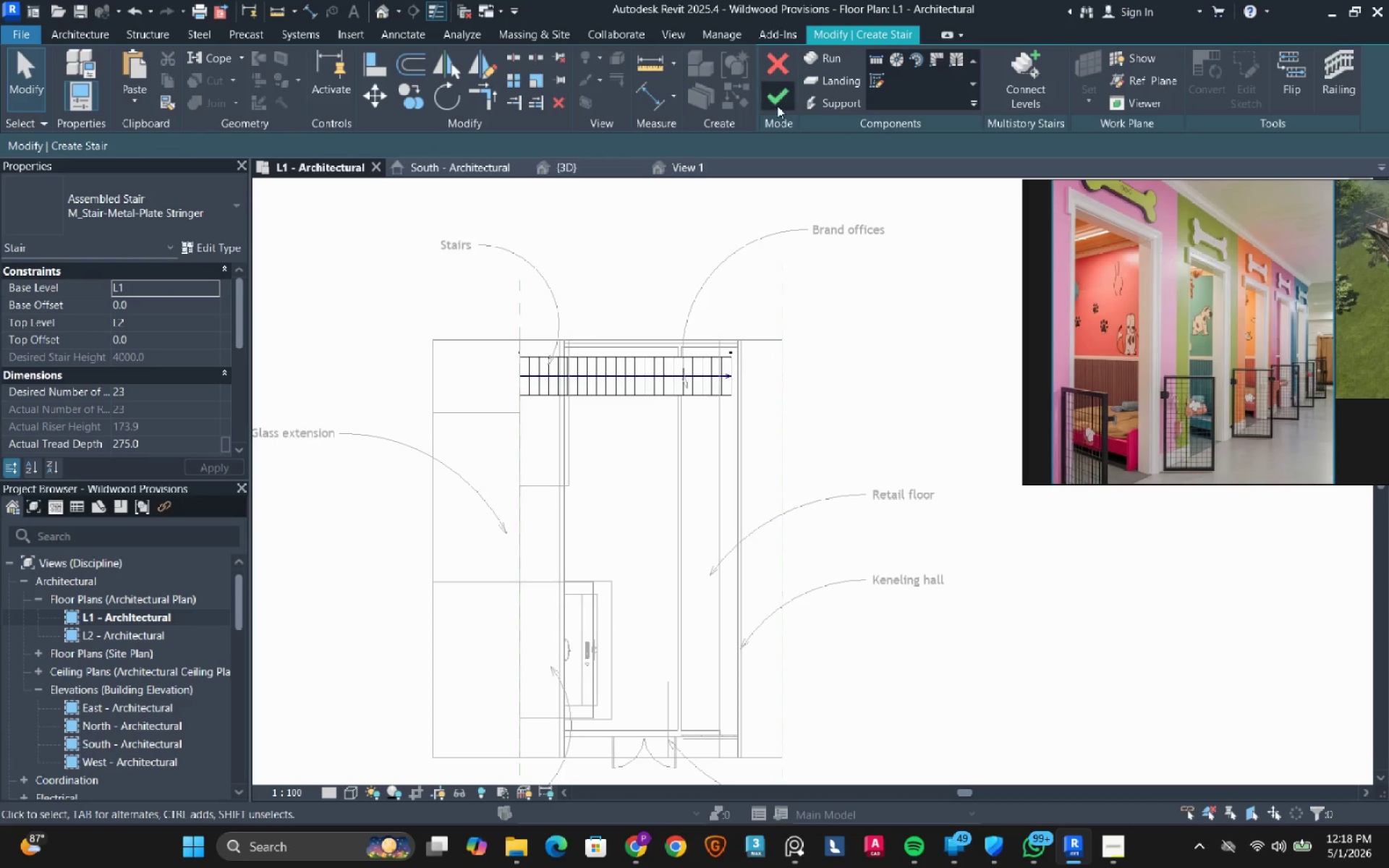 
mouse_move([761, 91])
 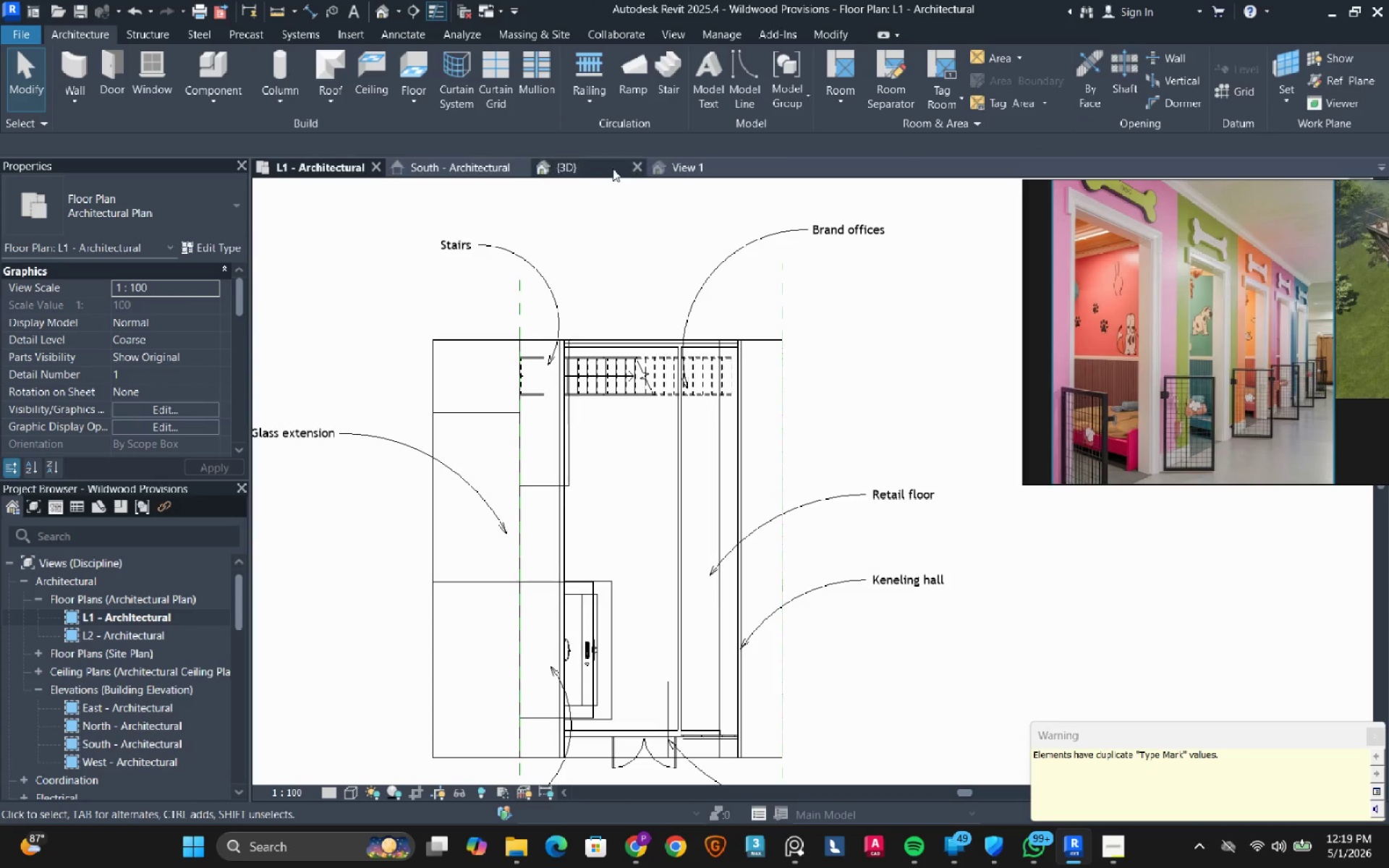 
left_click([575, 163])
 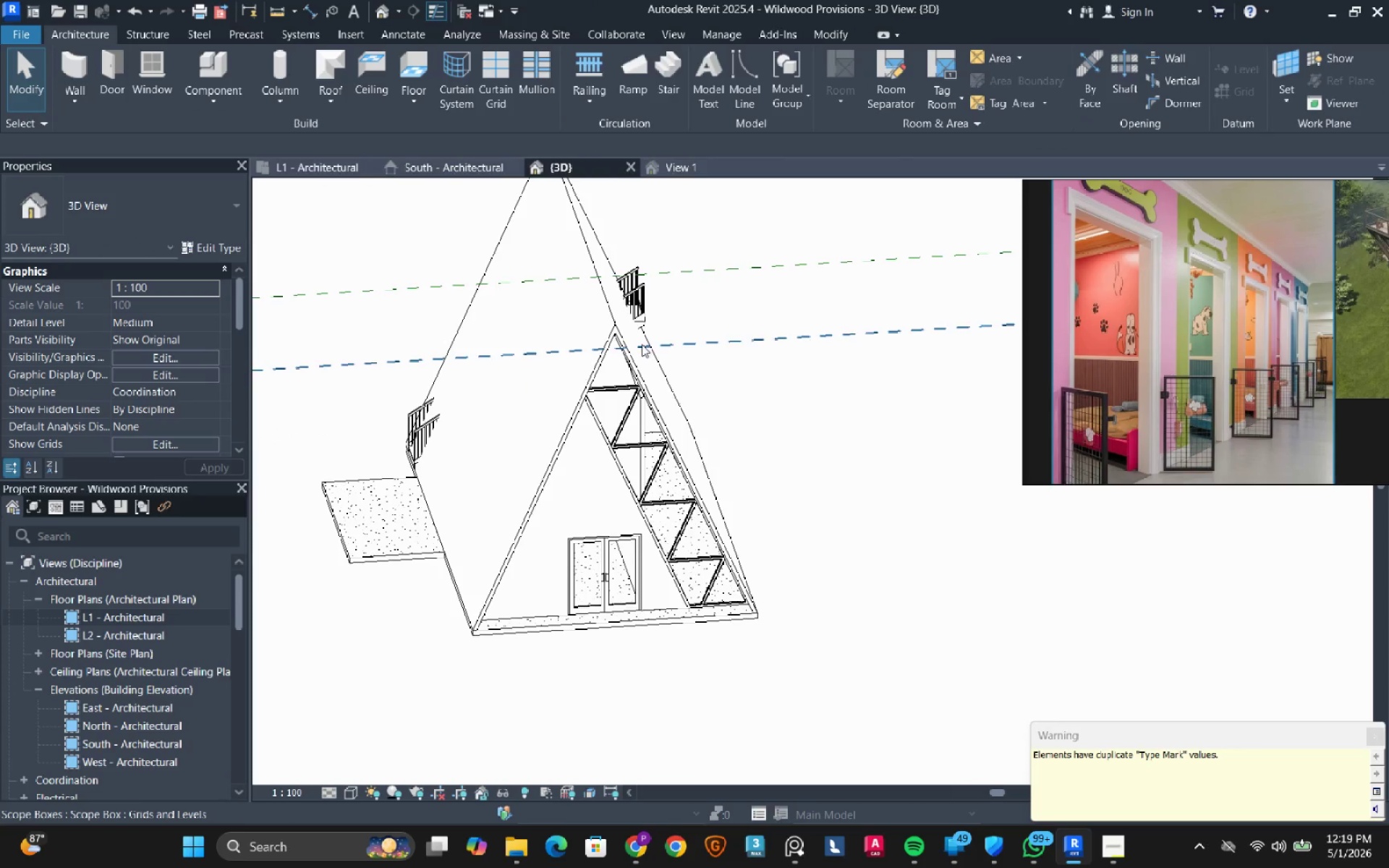 
hold_key(key=ShiftLeft, duration=0.88)
 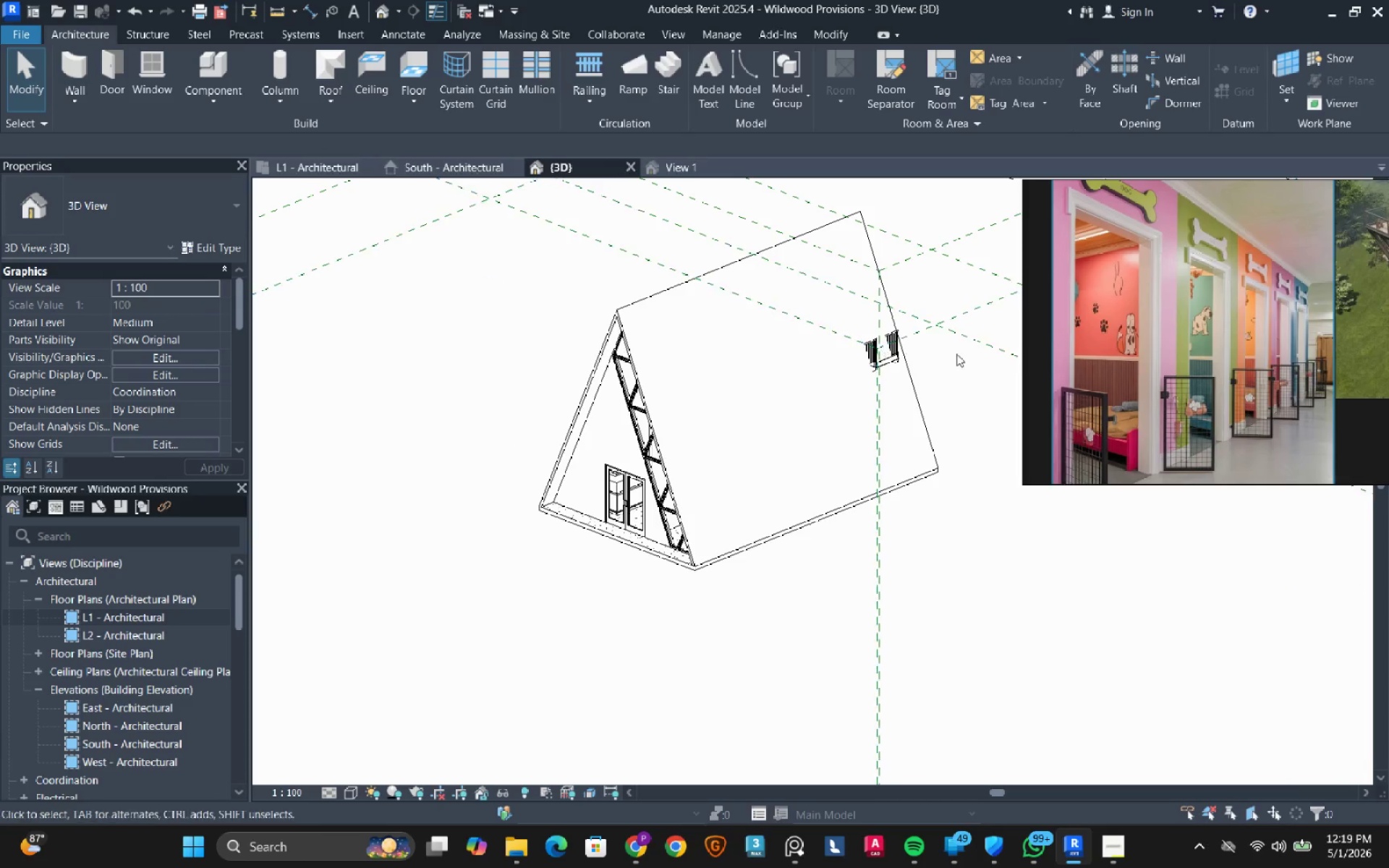 
scroll: coordinate [633, 336], scroll_direction: down, amount: 2.0
 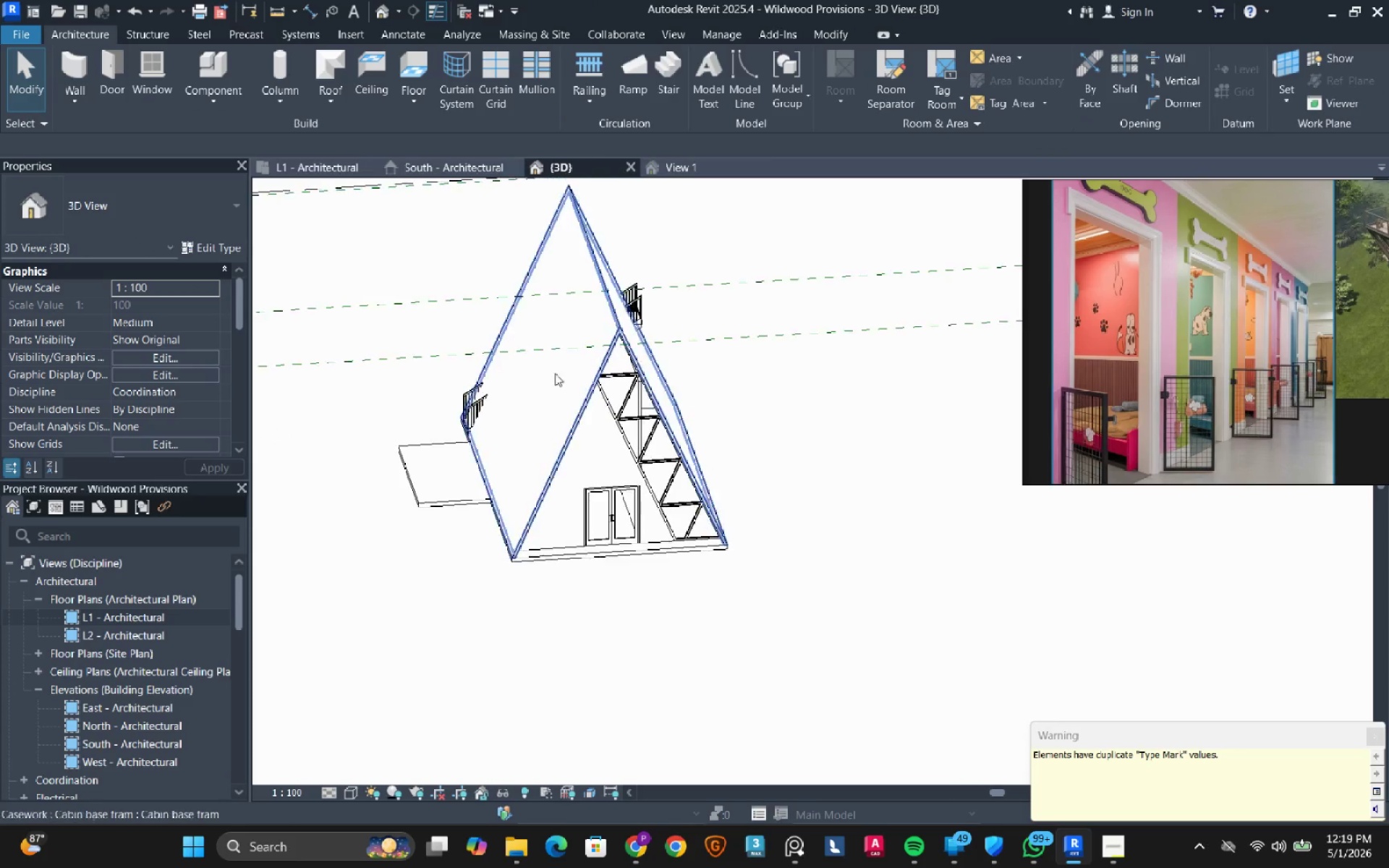 
hold_key(key=ShiftLeft, duration=1.88)
 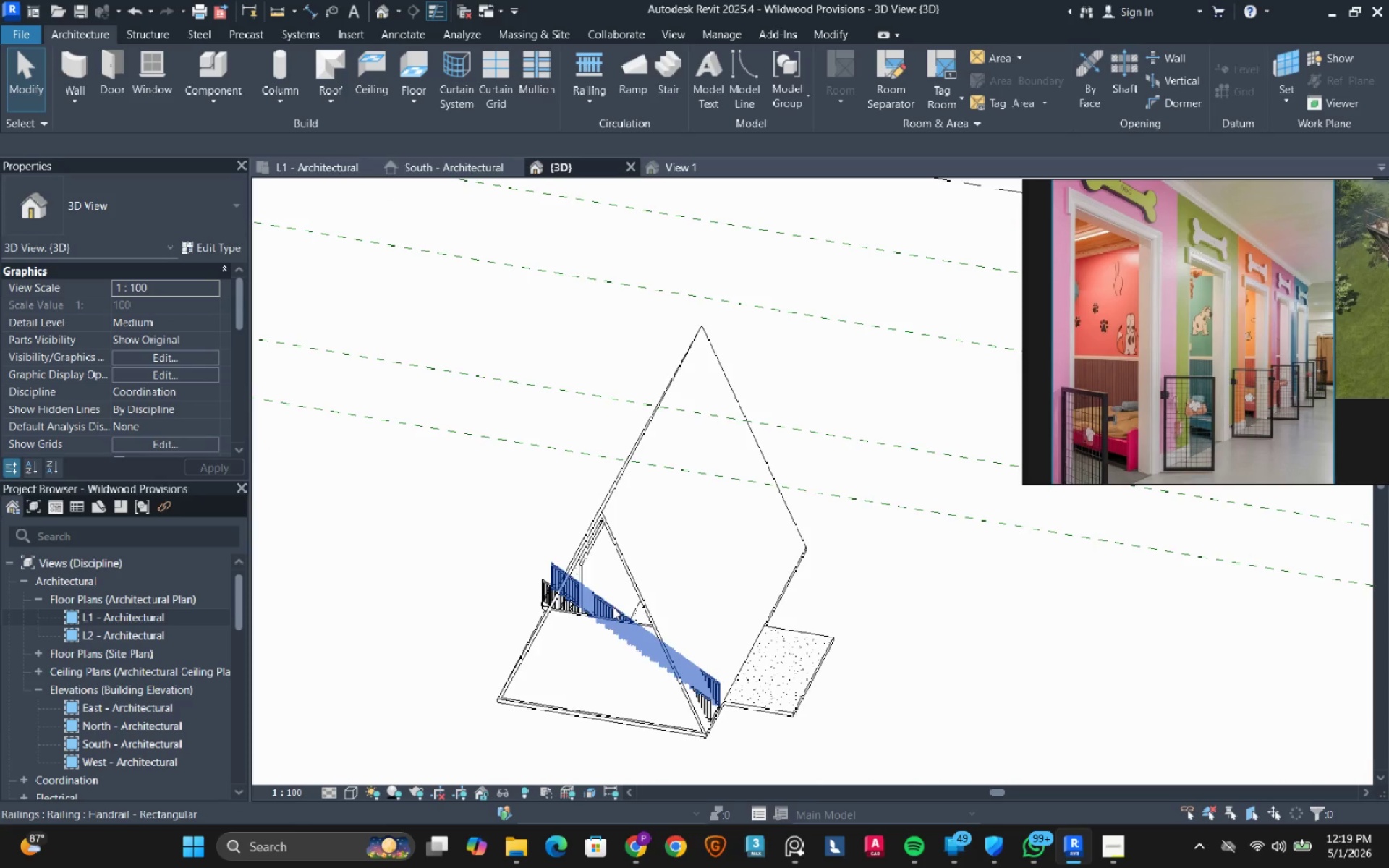 
hold_key(key=ShiftLeft, duration=1.55)
 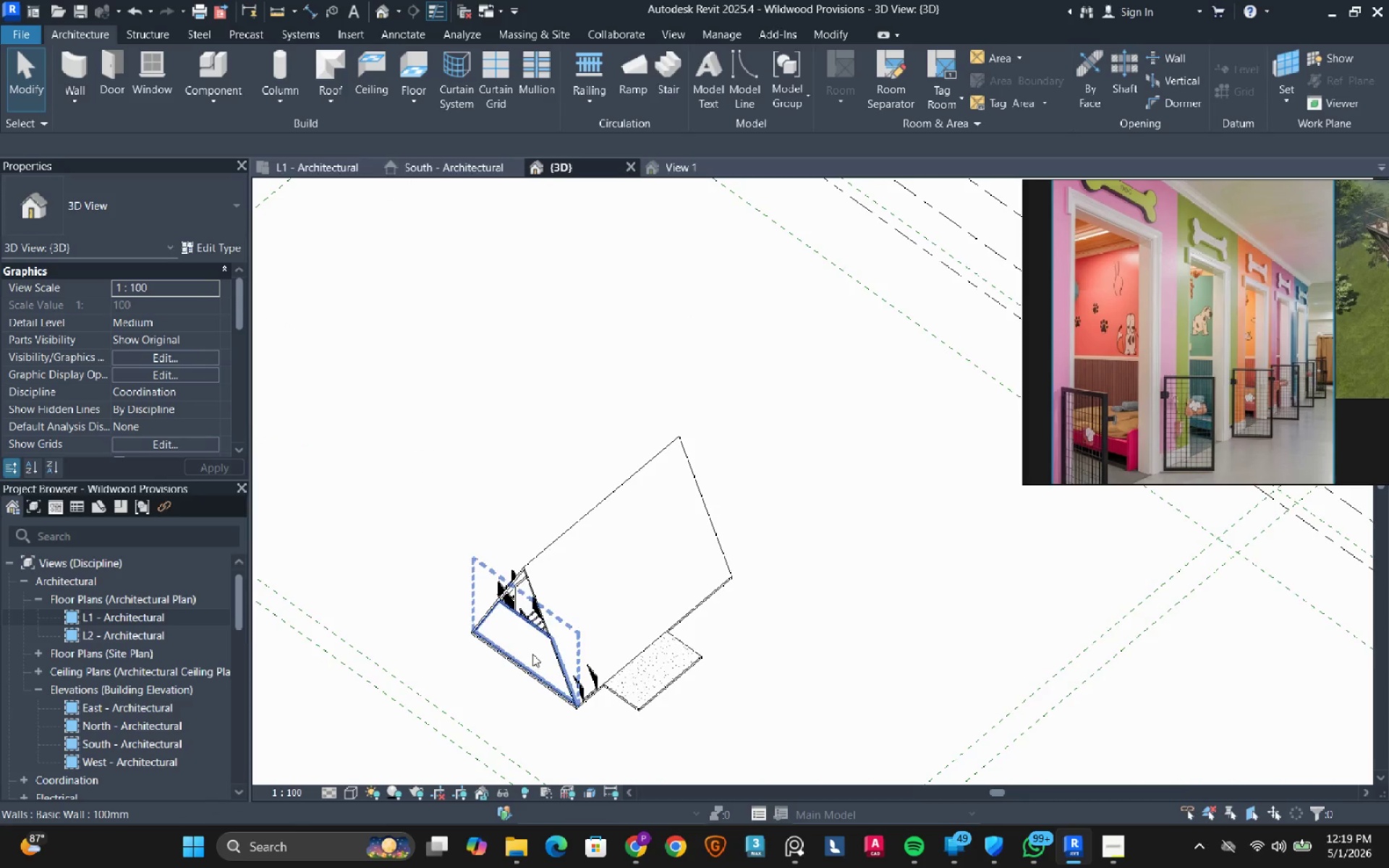 
scroll: coordinate [640, 574], scroll_direction: down, amount: 3.0
 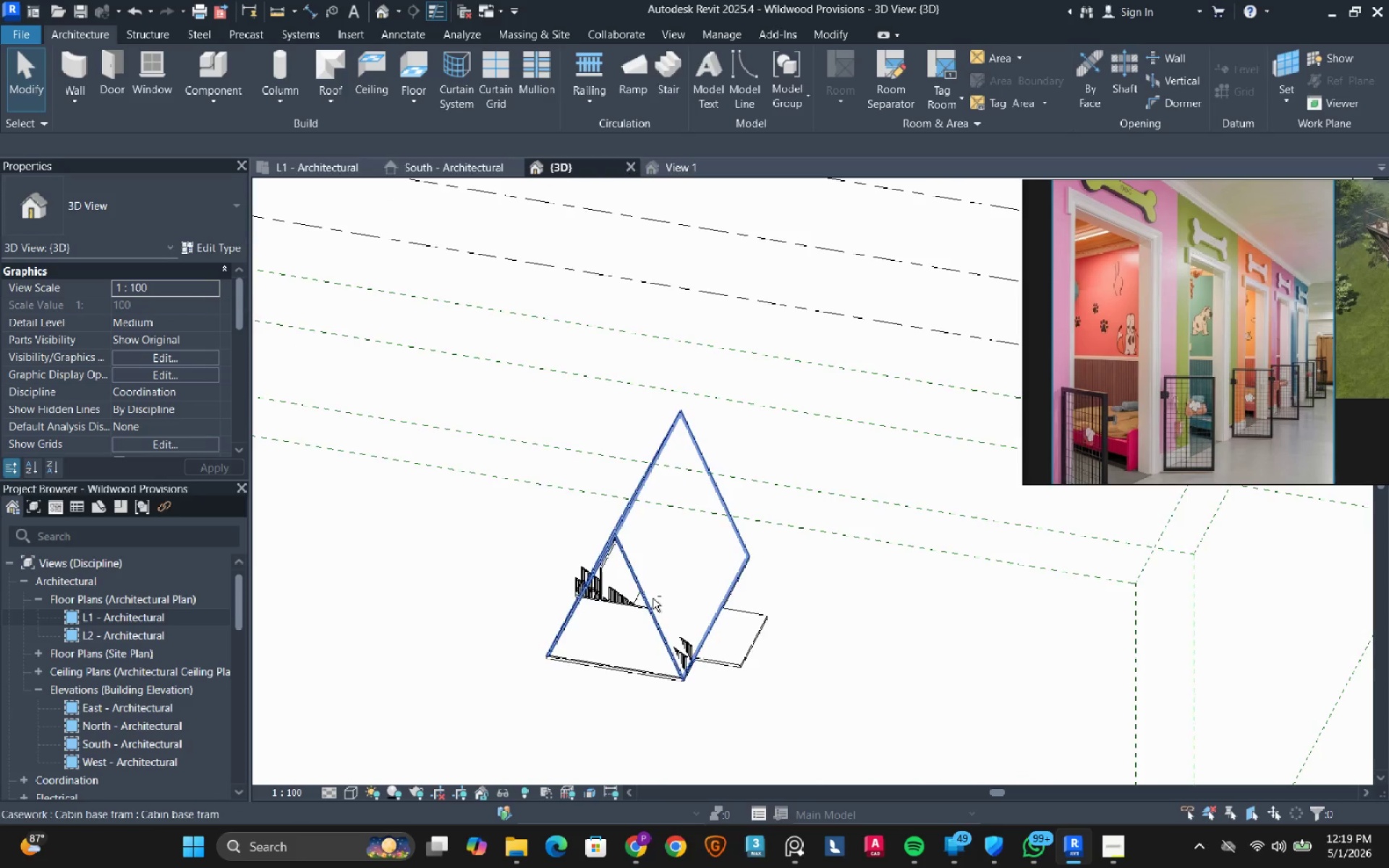 
scroll: coordinate [532, 654], scroll_direction: up, amount: 5.0
 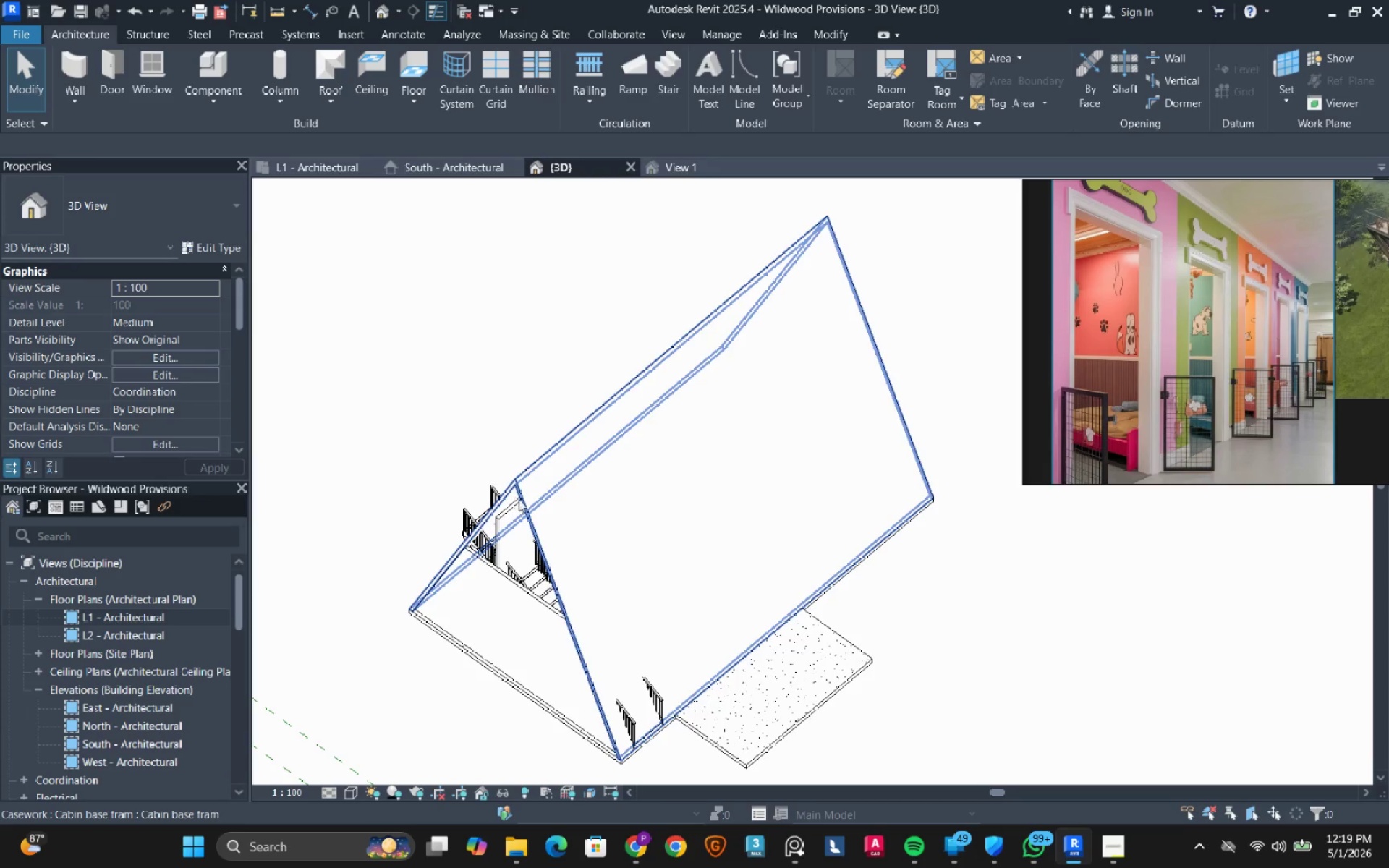 
left_click([514, 516])
 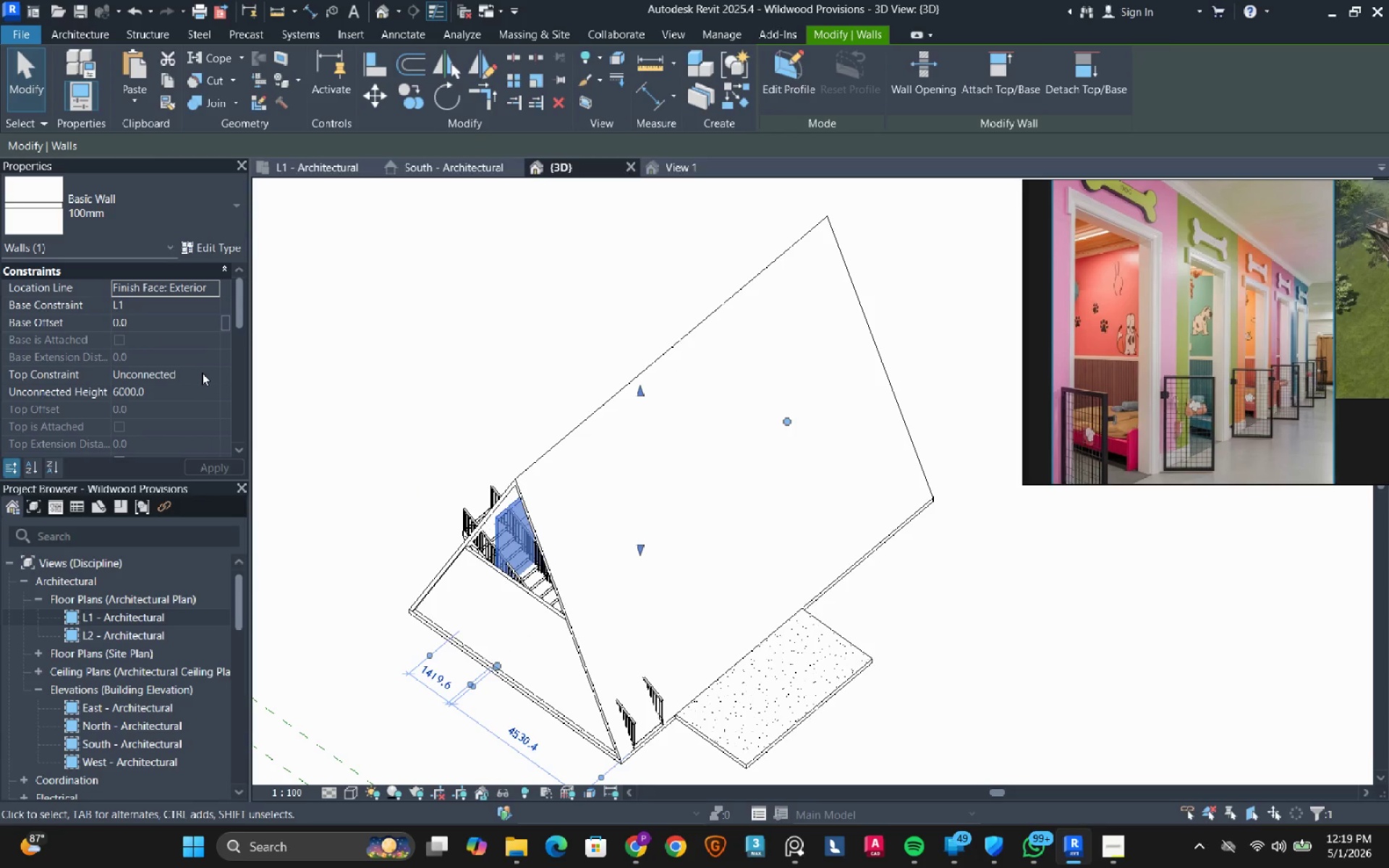 
left_click([205, 373])
 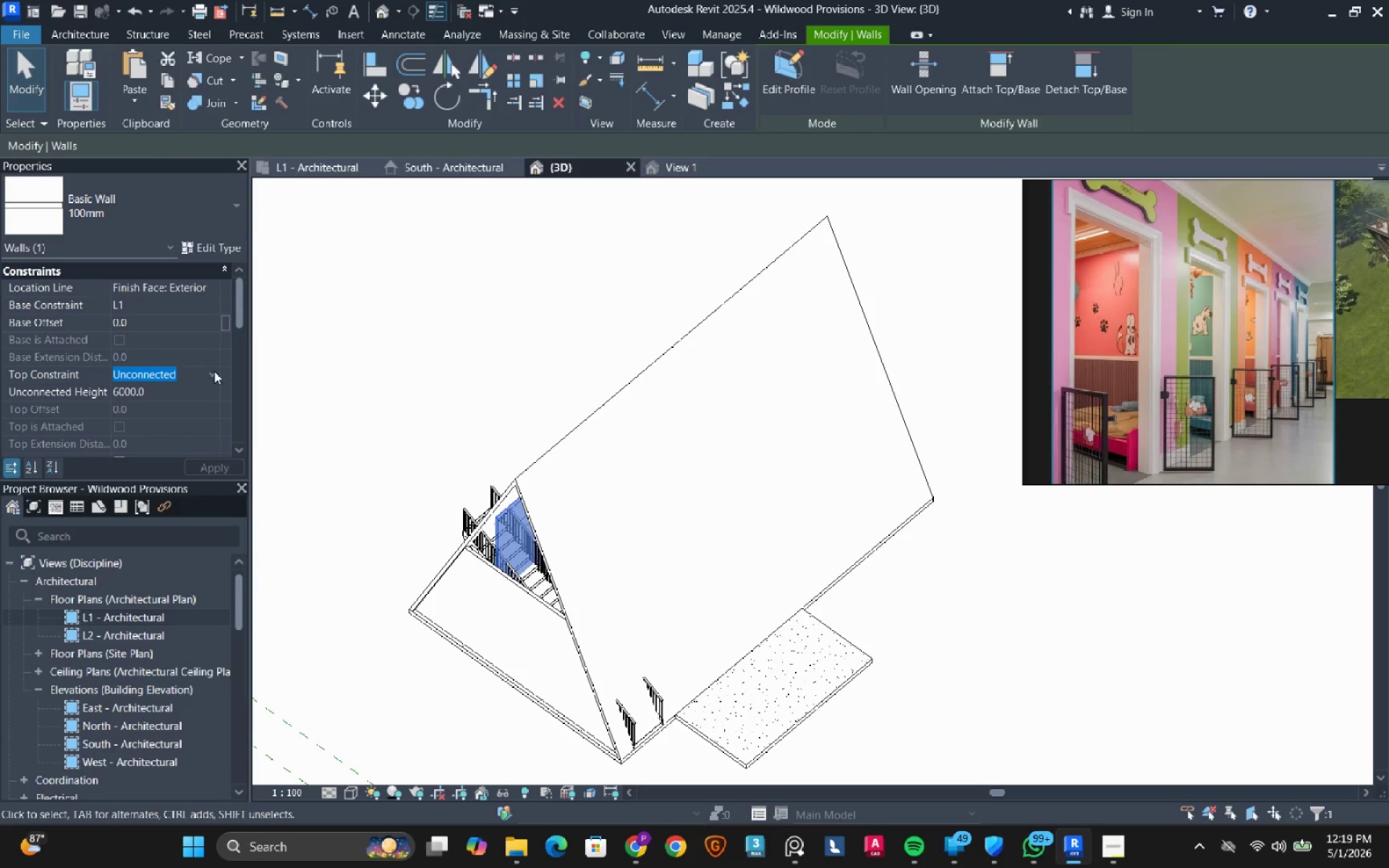 
left_click([213, 371])
 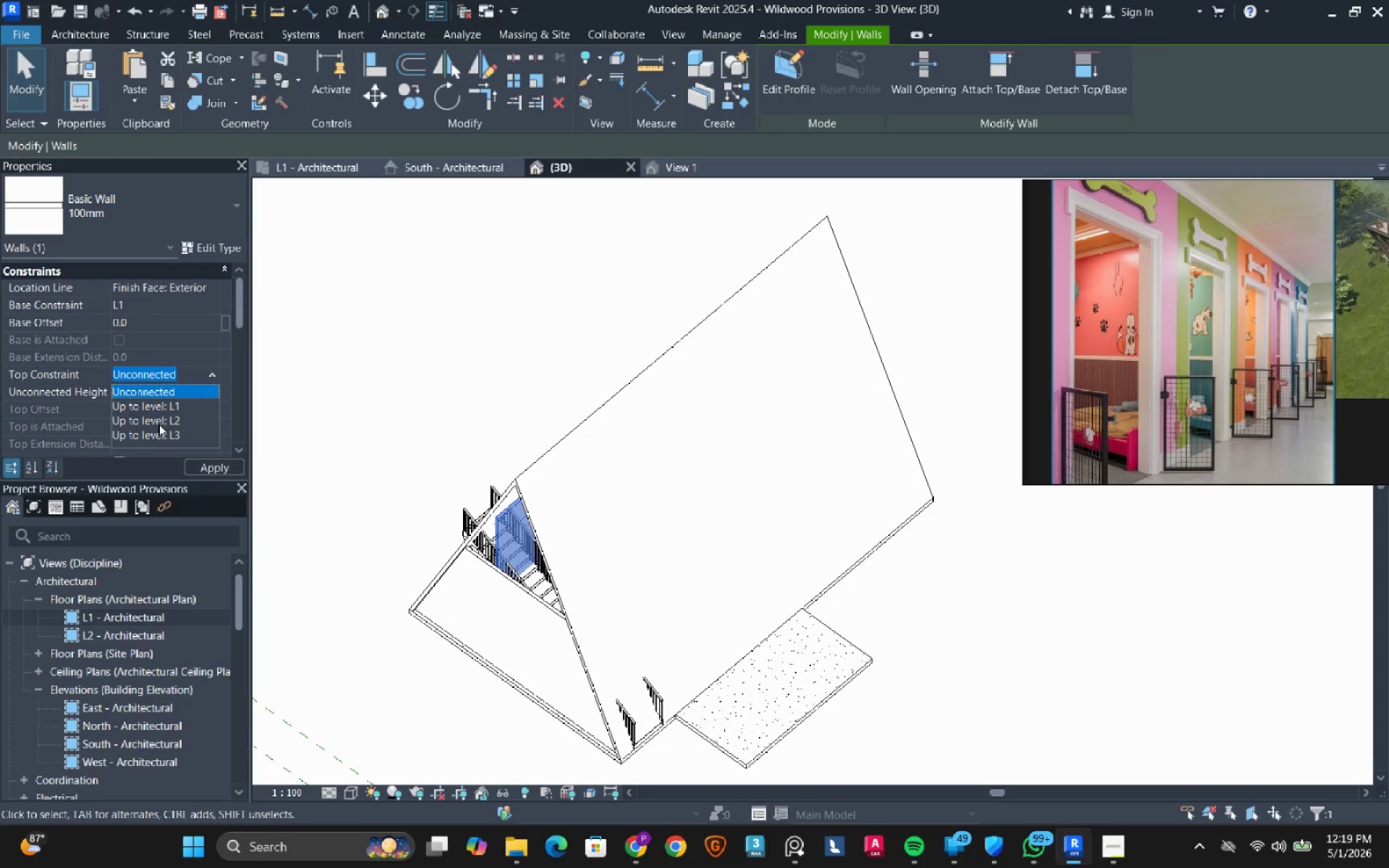 
left_click([158, 424])
 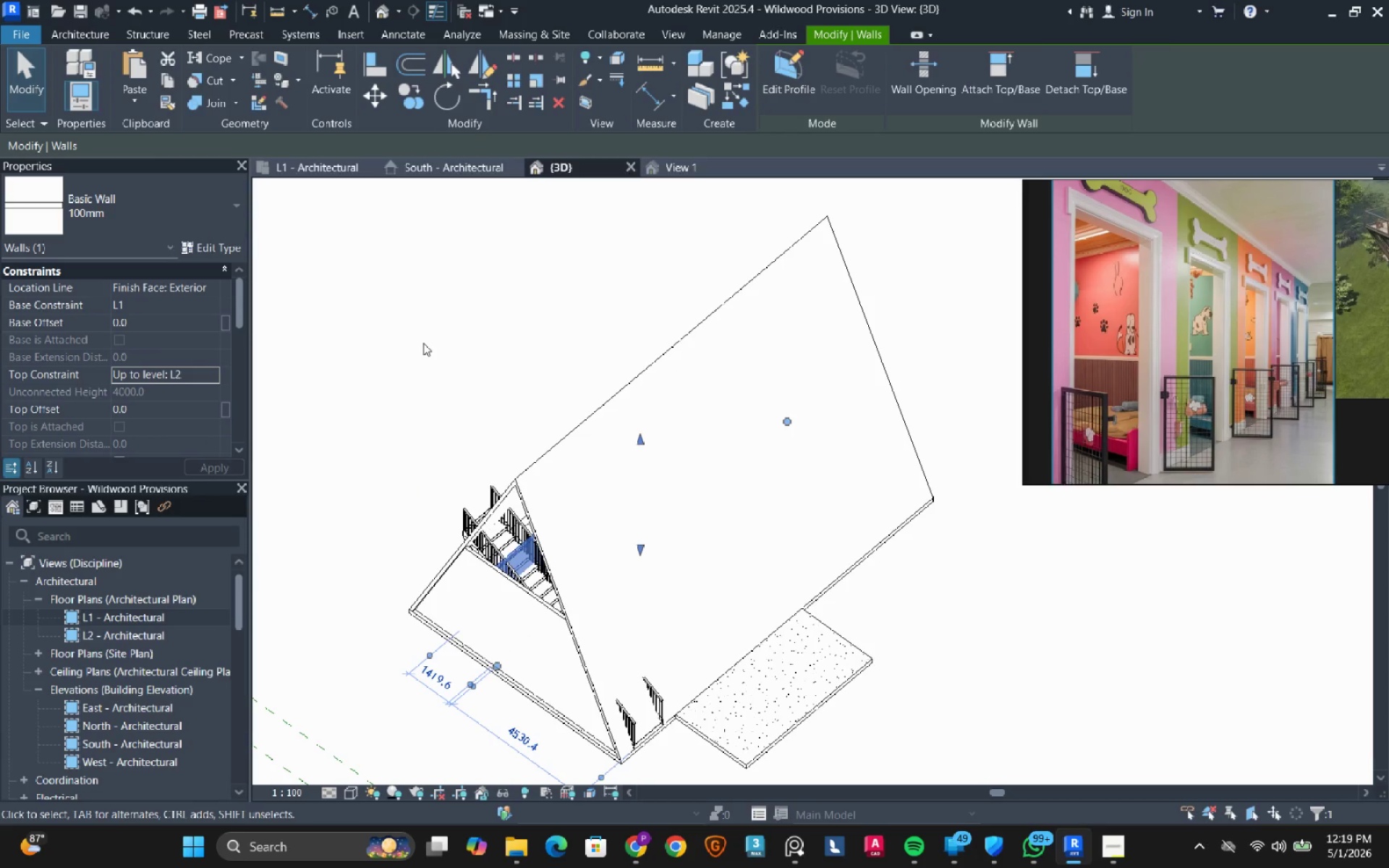 
left_click([423, 343])
 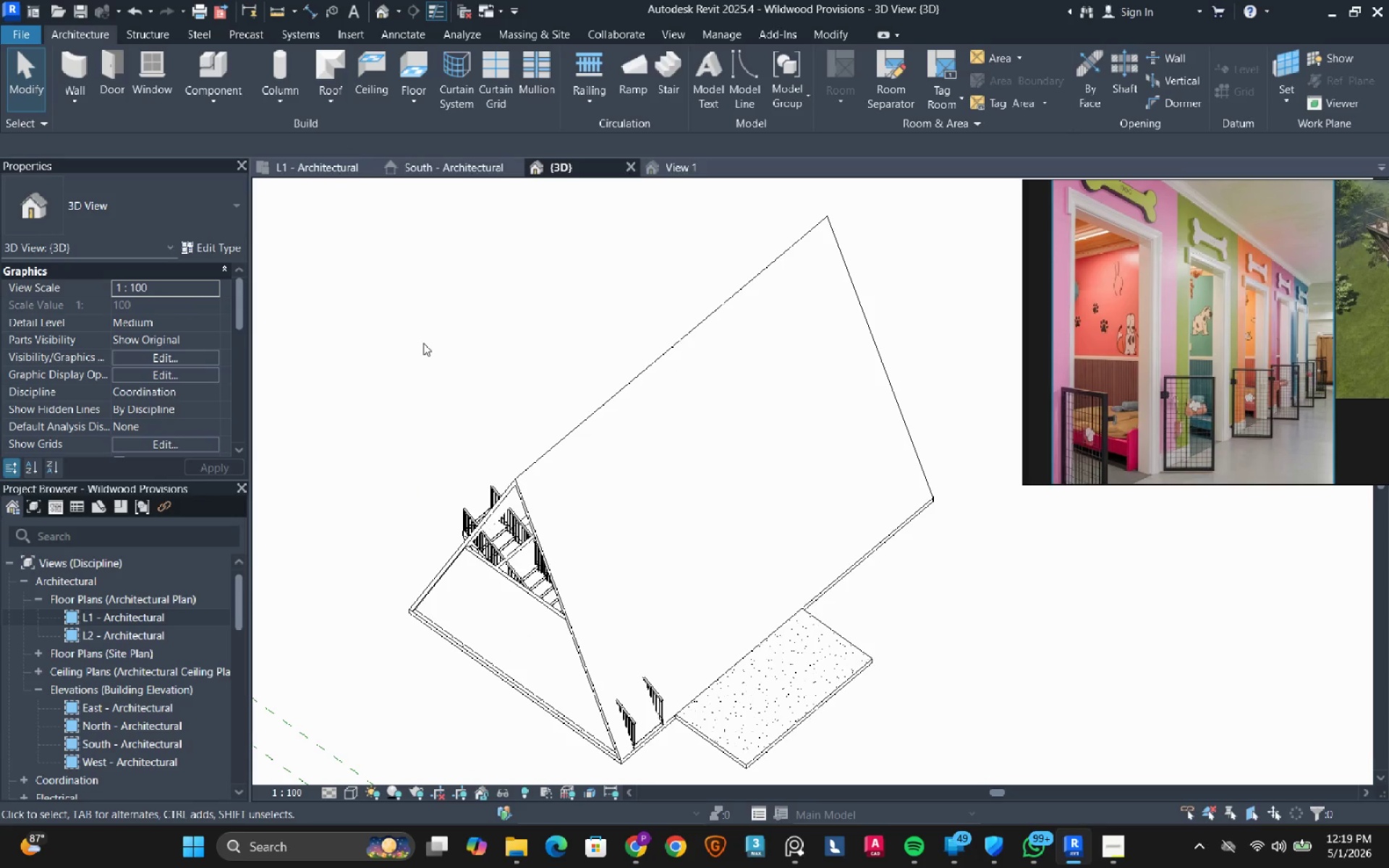 
left_click([538, 577])
 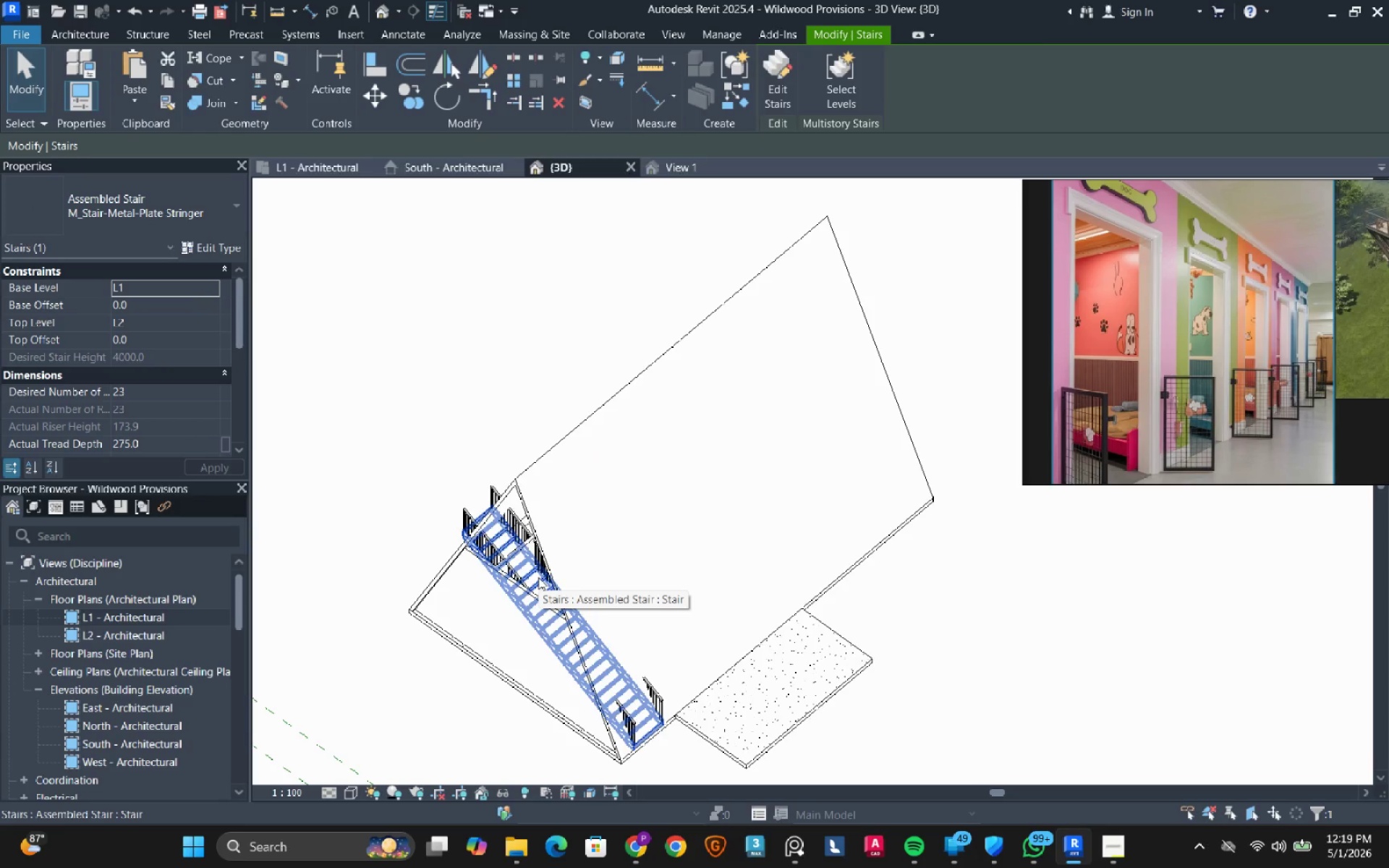 
type(de)
 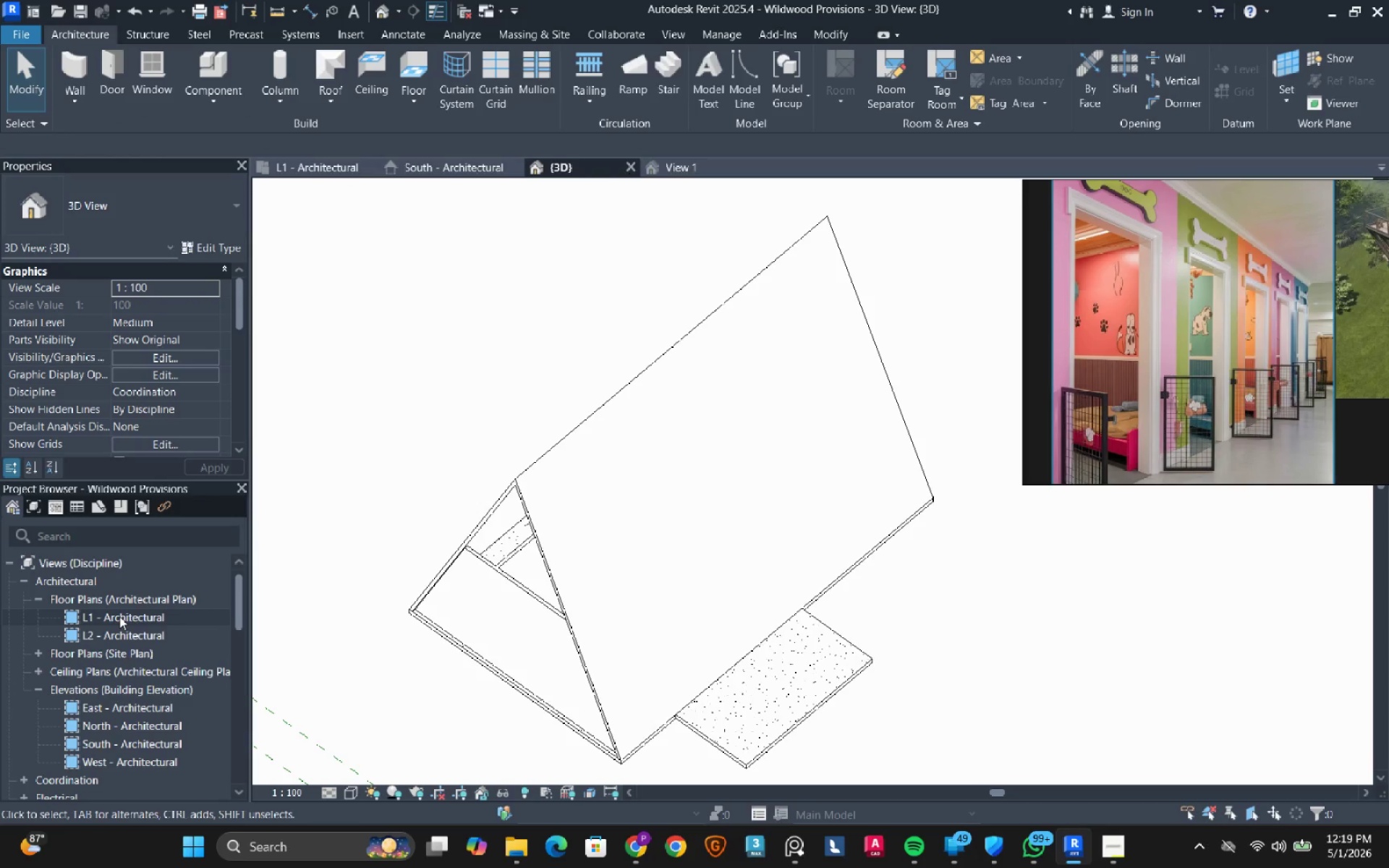 
double_click([119, 619])
 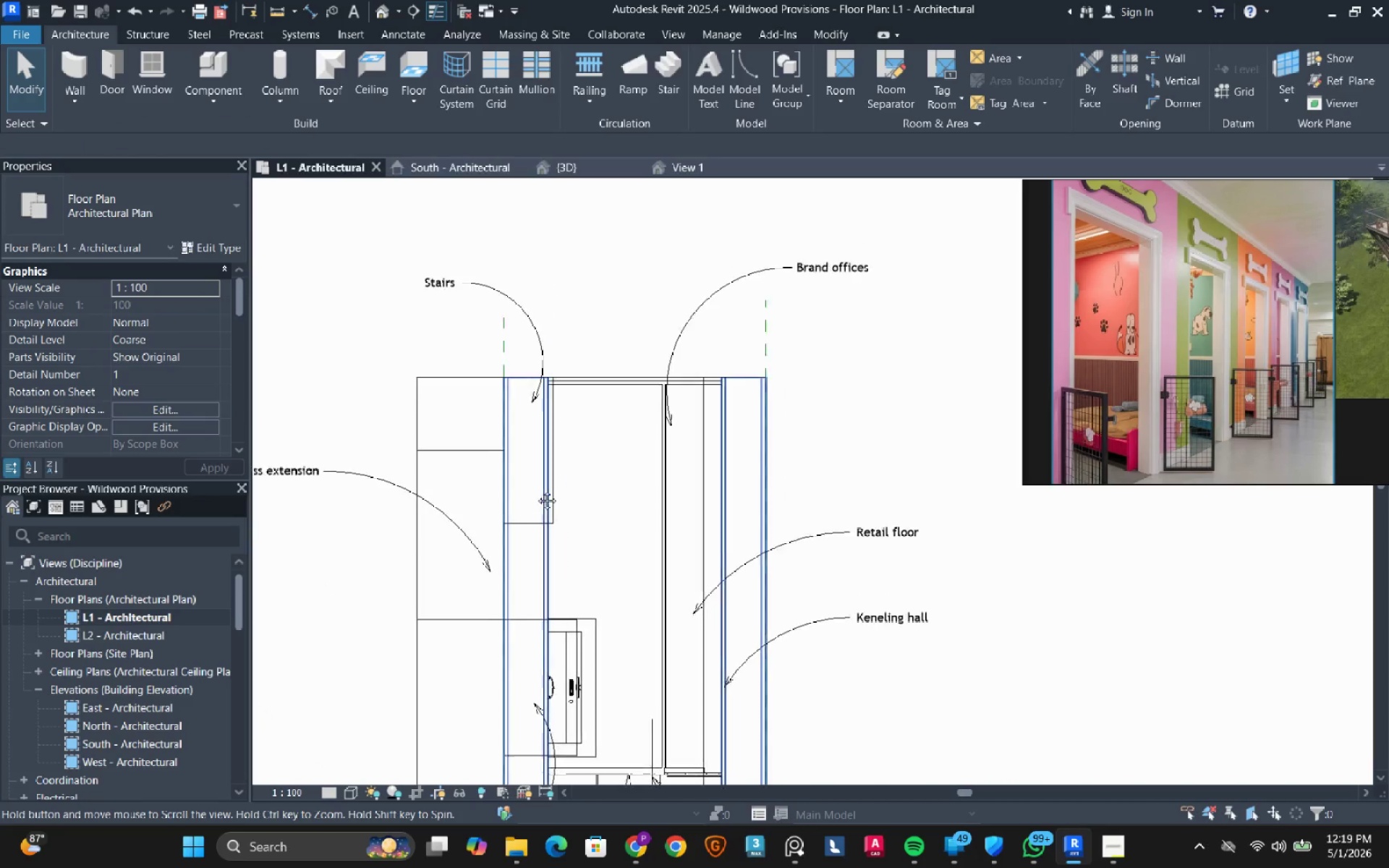 
wait(8.11)
 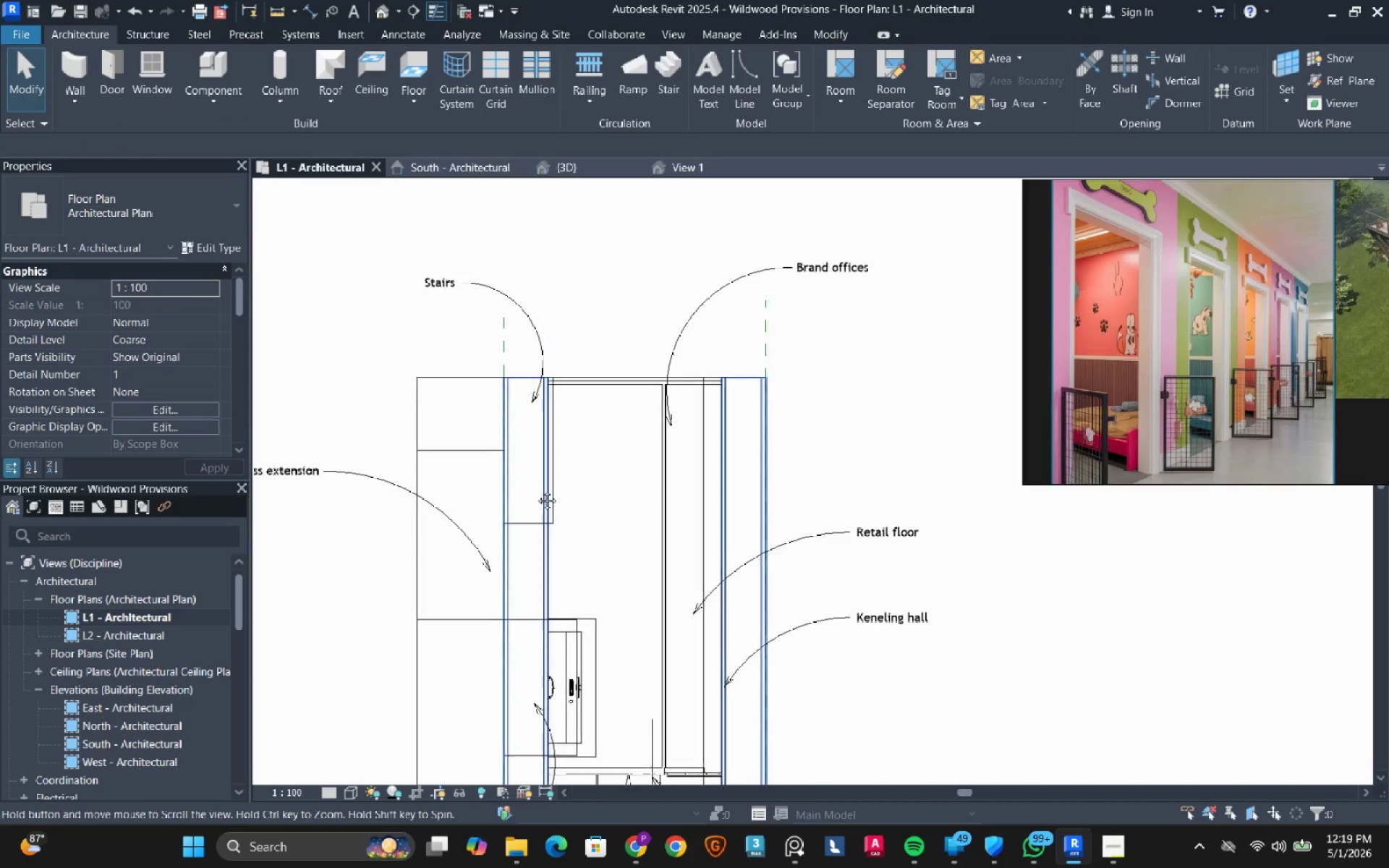 
left_click([658, 69])
 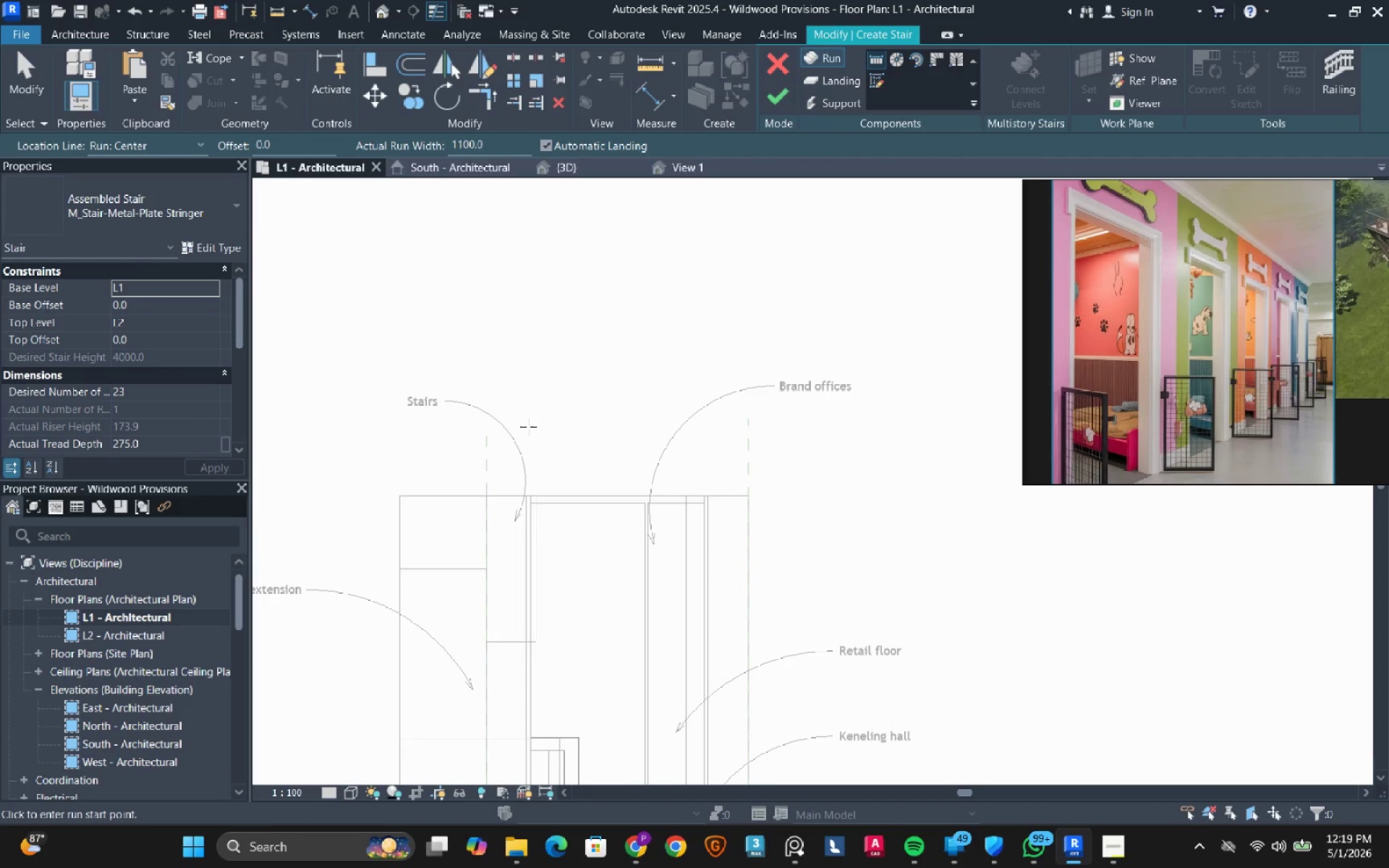 
wait(7.48)
 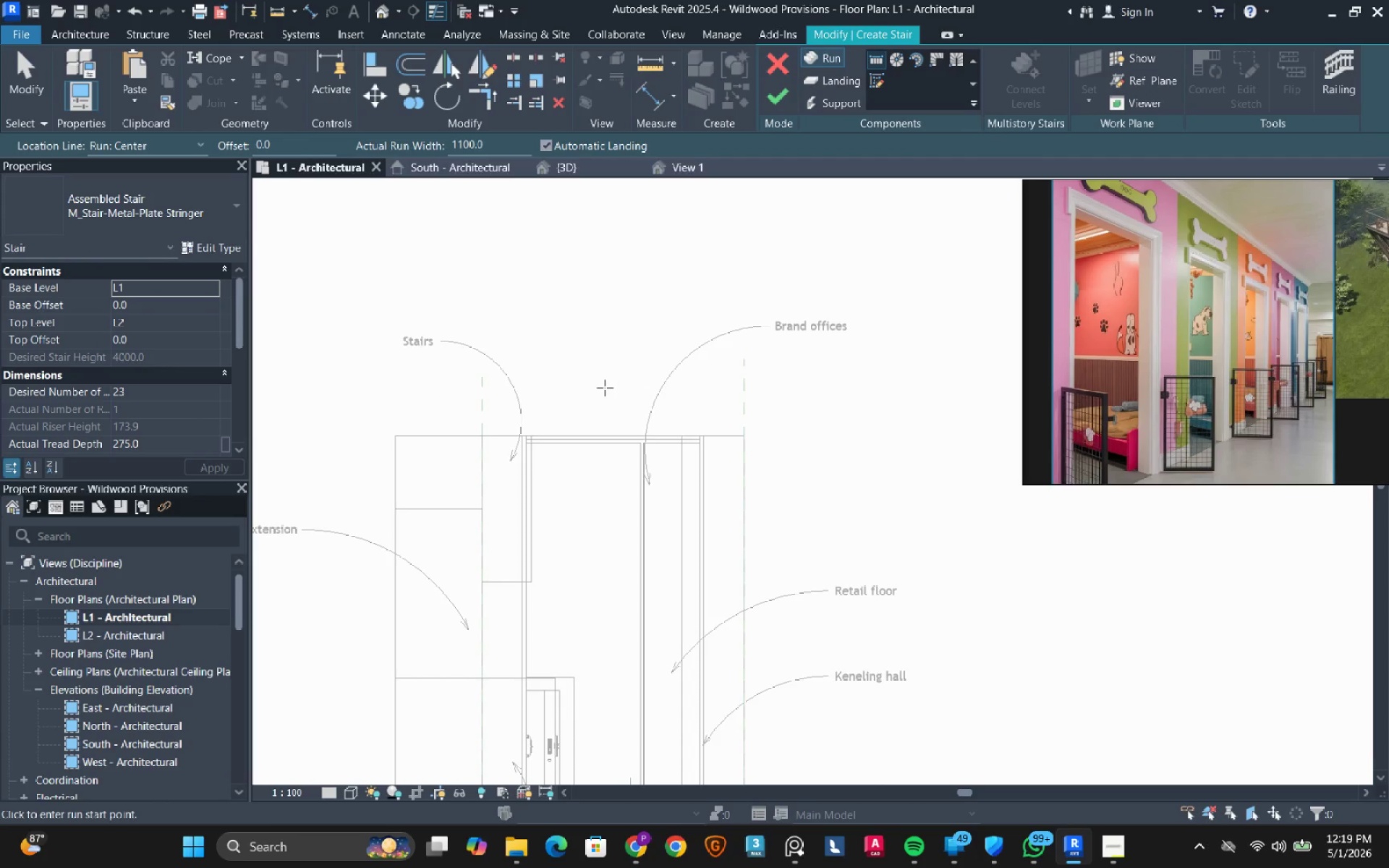 
scroll: coordinate [550, 433], scroll_direction: down, amount: 2.0
 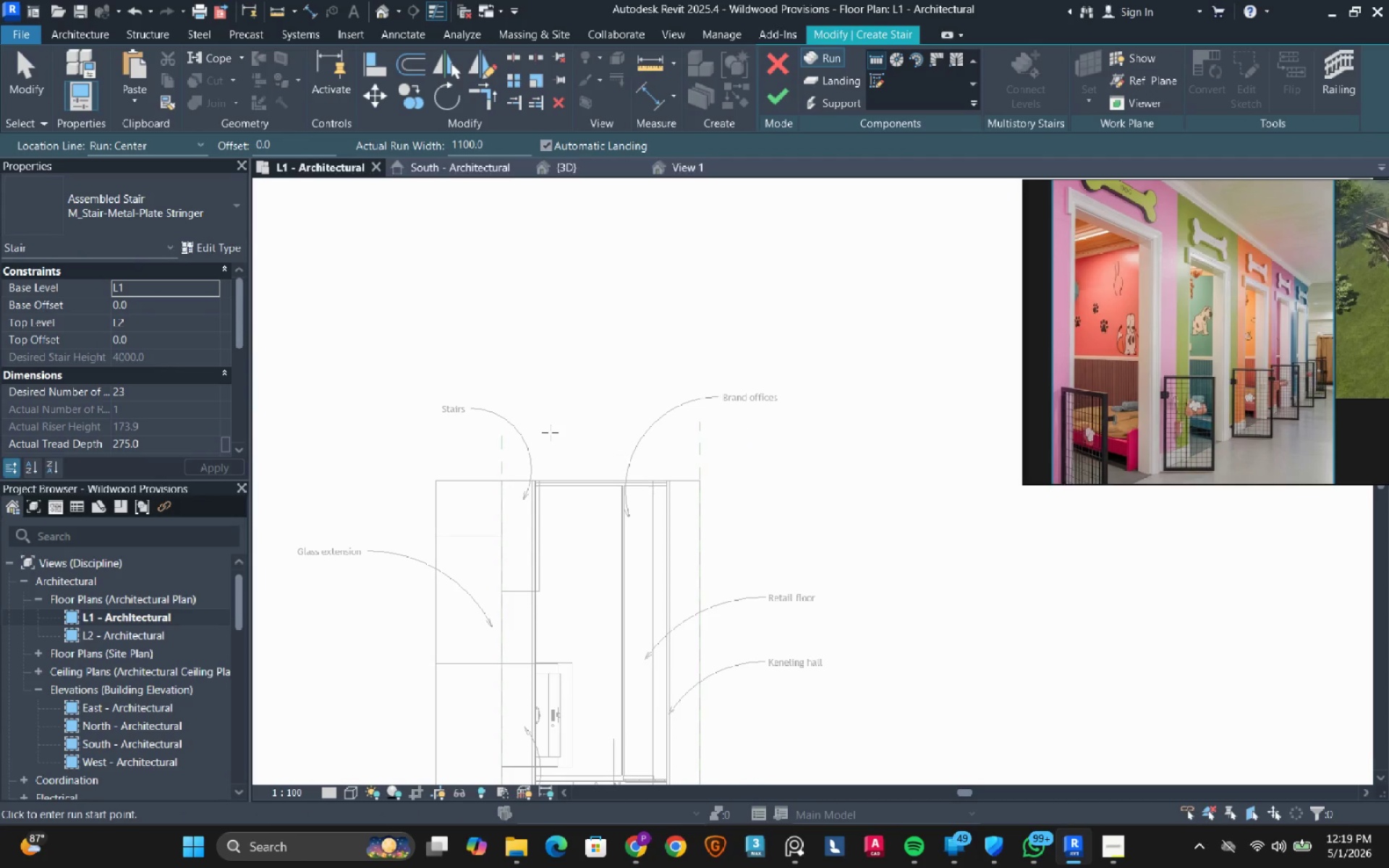 
left_click([550, 433])
 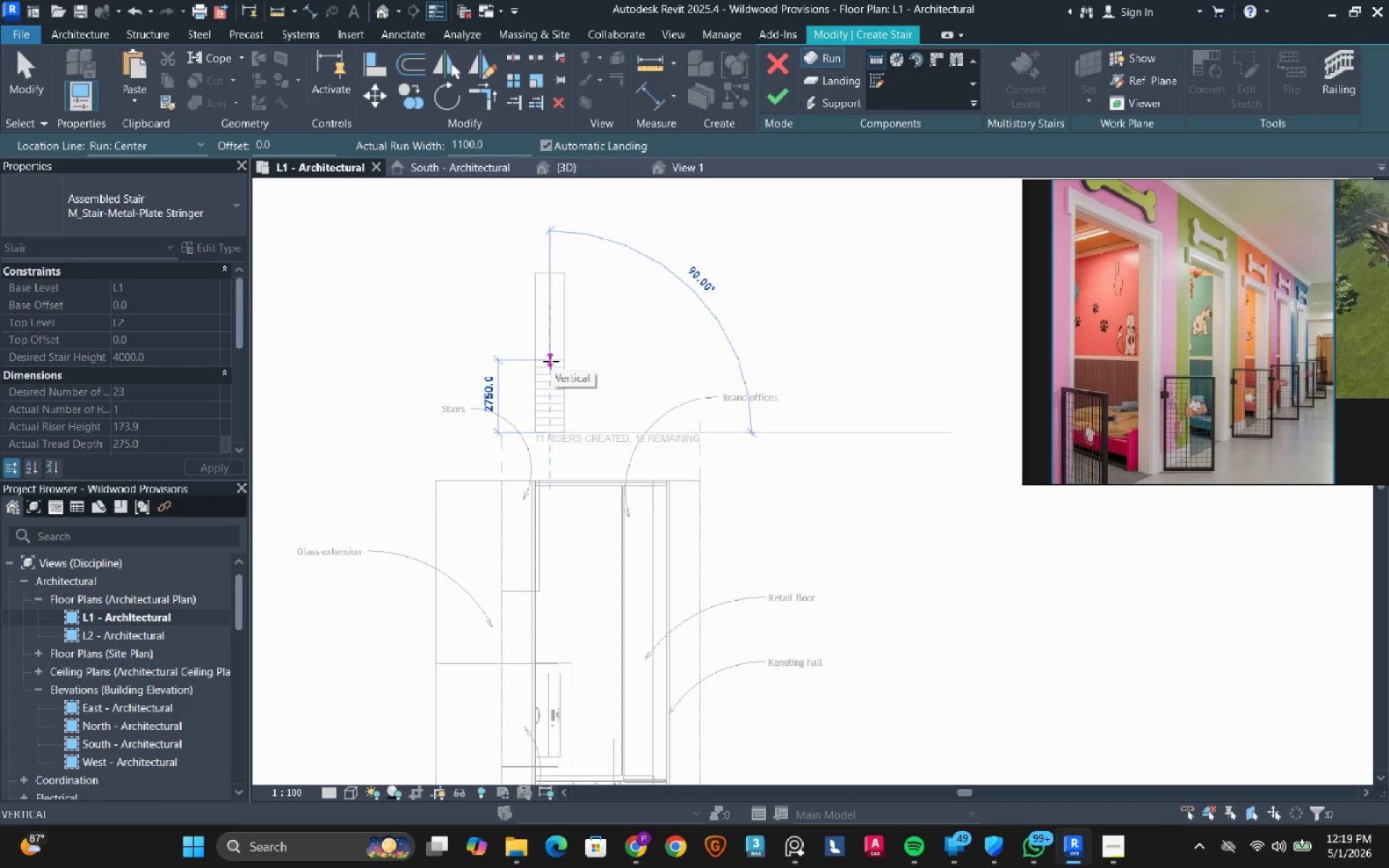 
wait(6.7)
 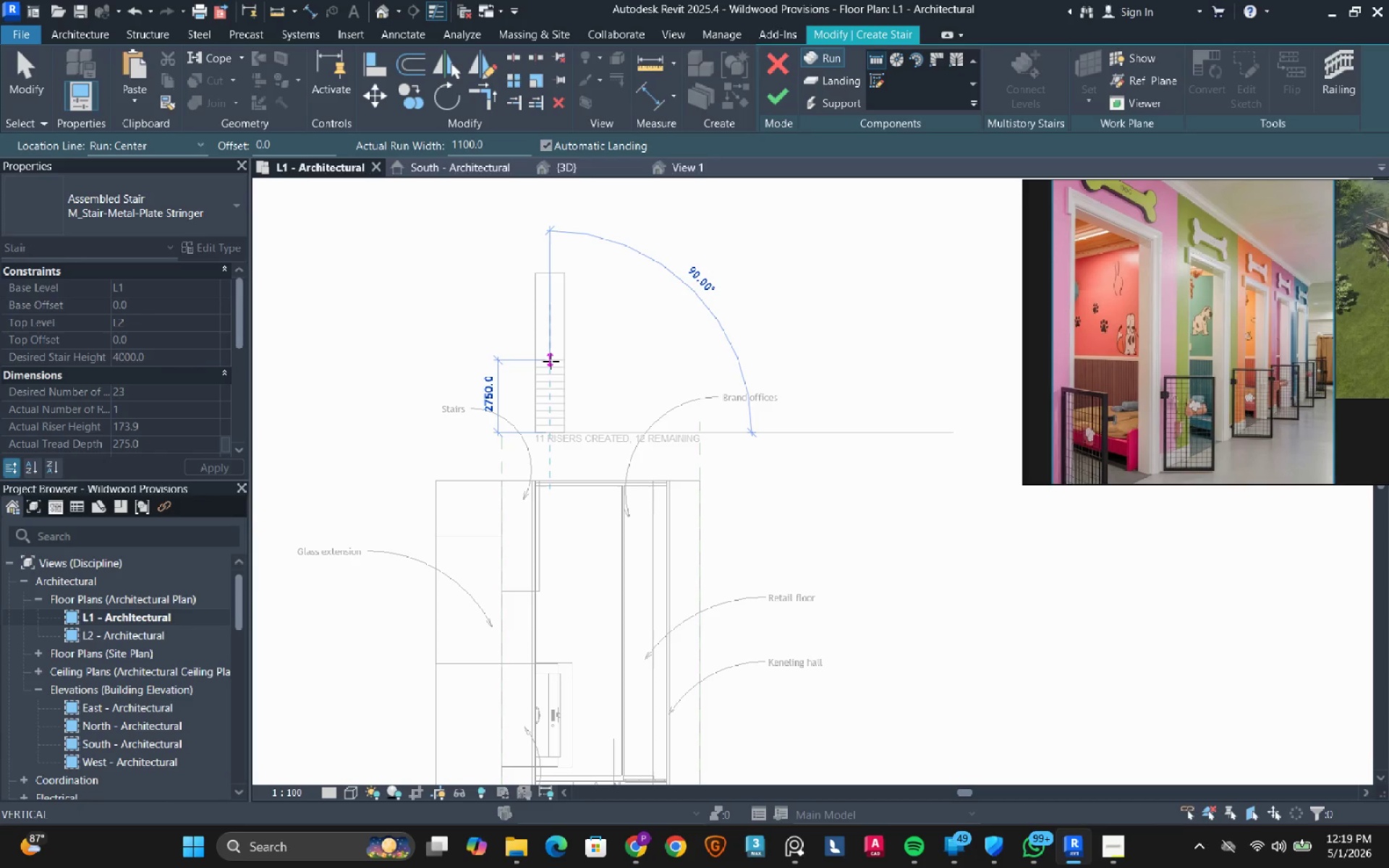 
left_click([551, 361])
 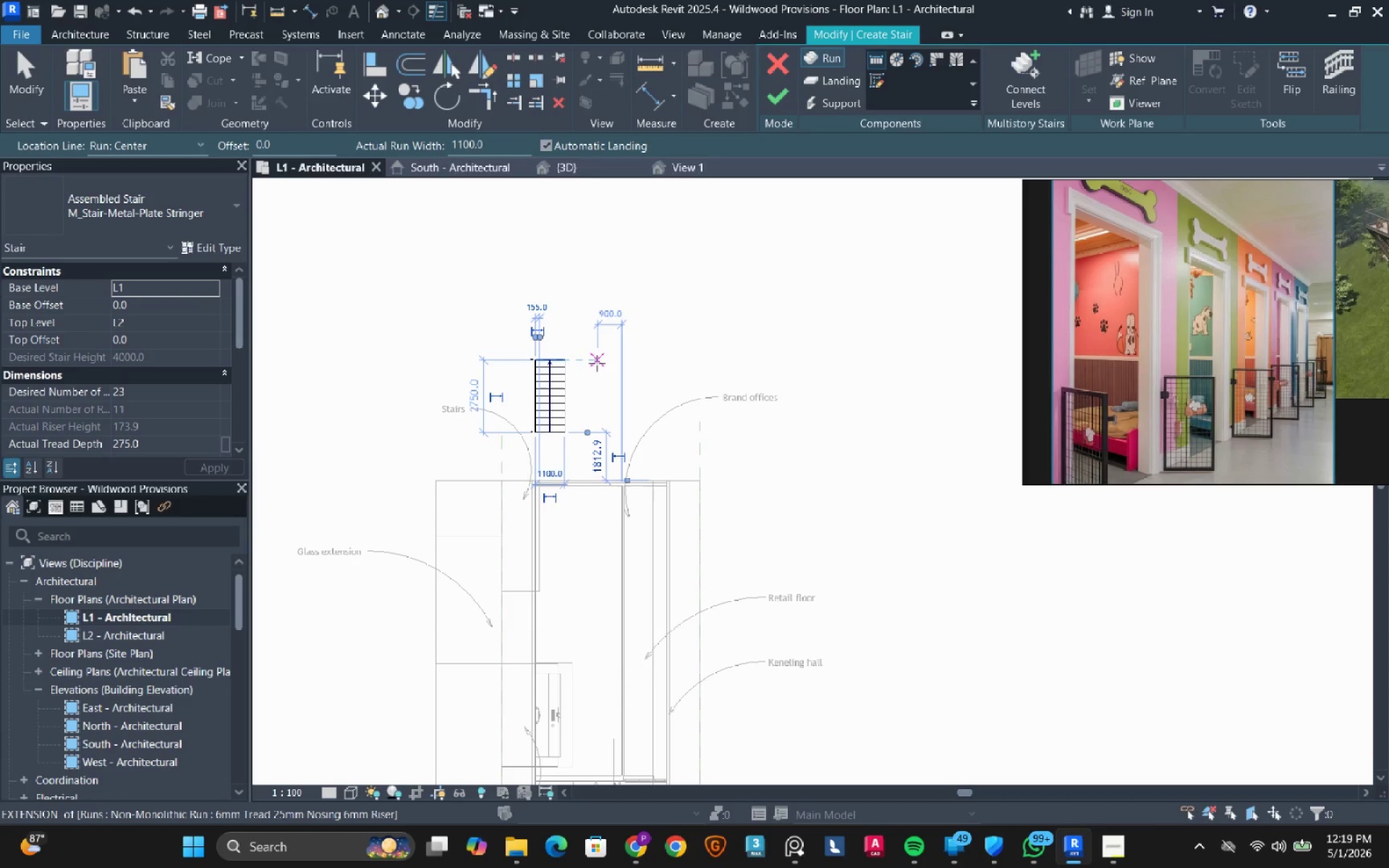 
left_click([597, 363])
 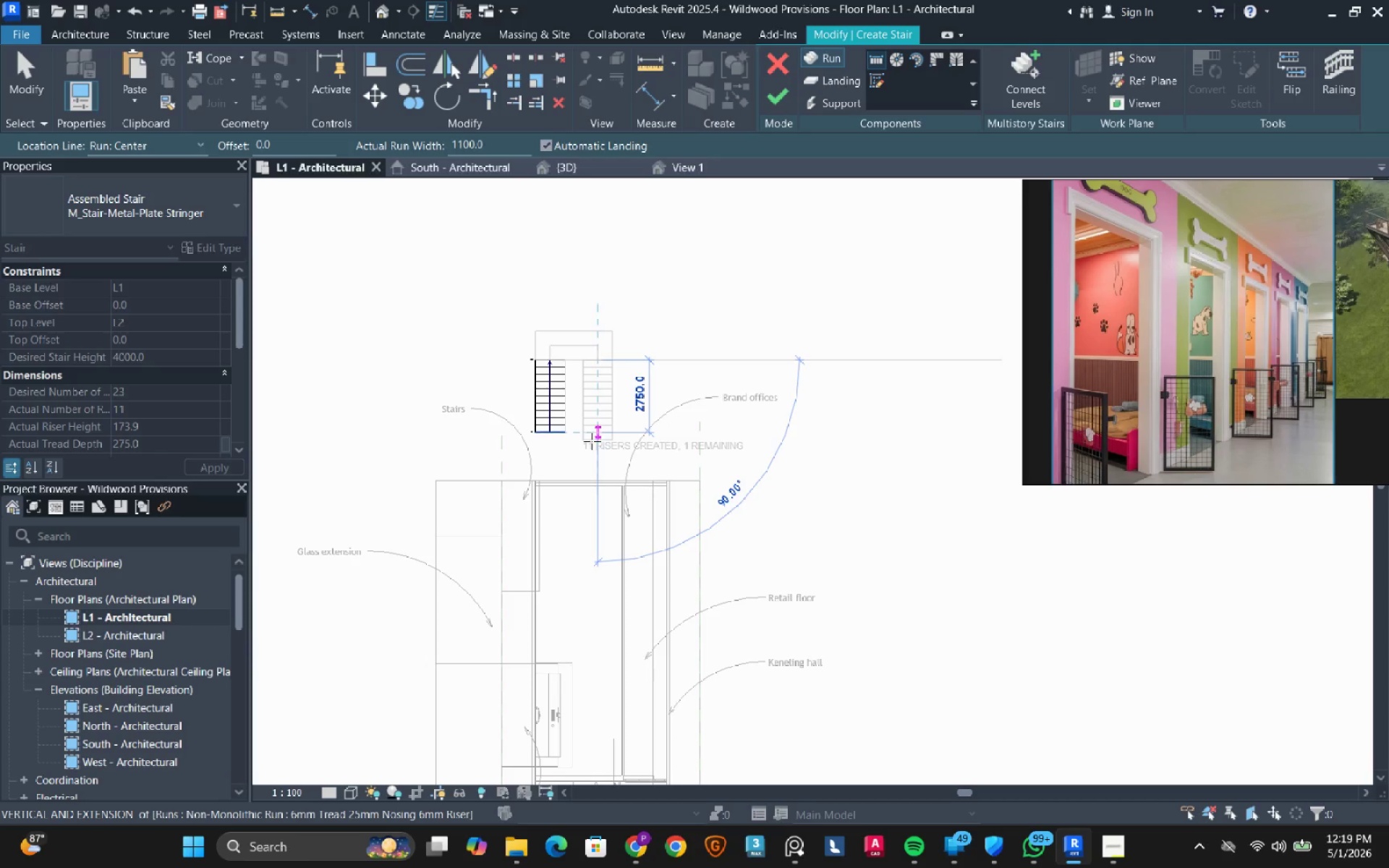 
left_click([592, 441])
 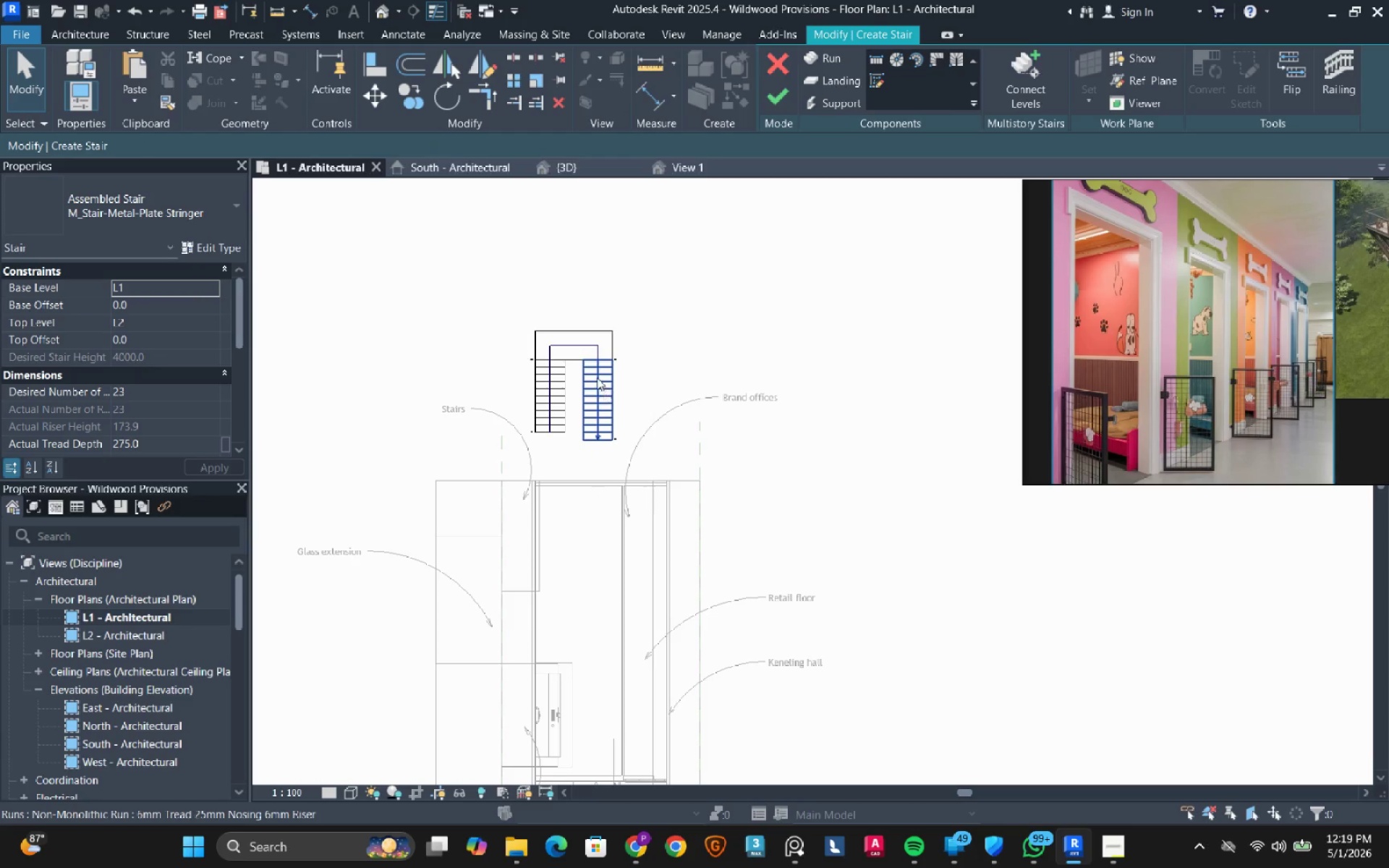 
left_click([597, 378])
 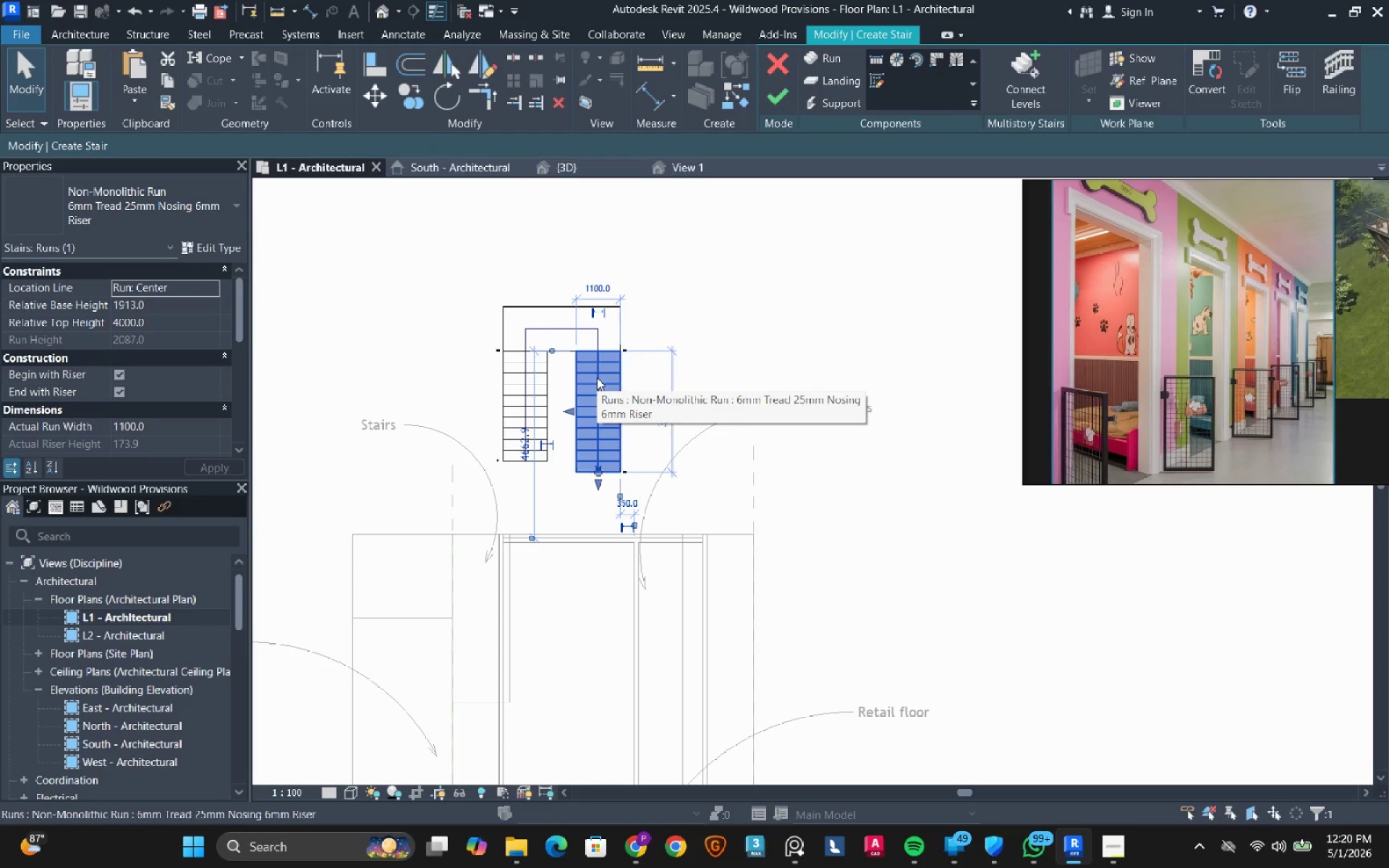 
scroll: coordinate [597, 378], scroll_direction: up, amount: 3.0
 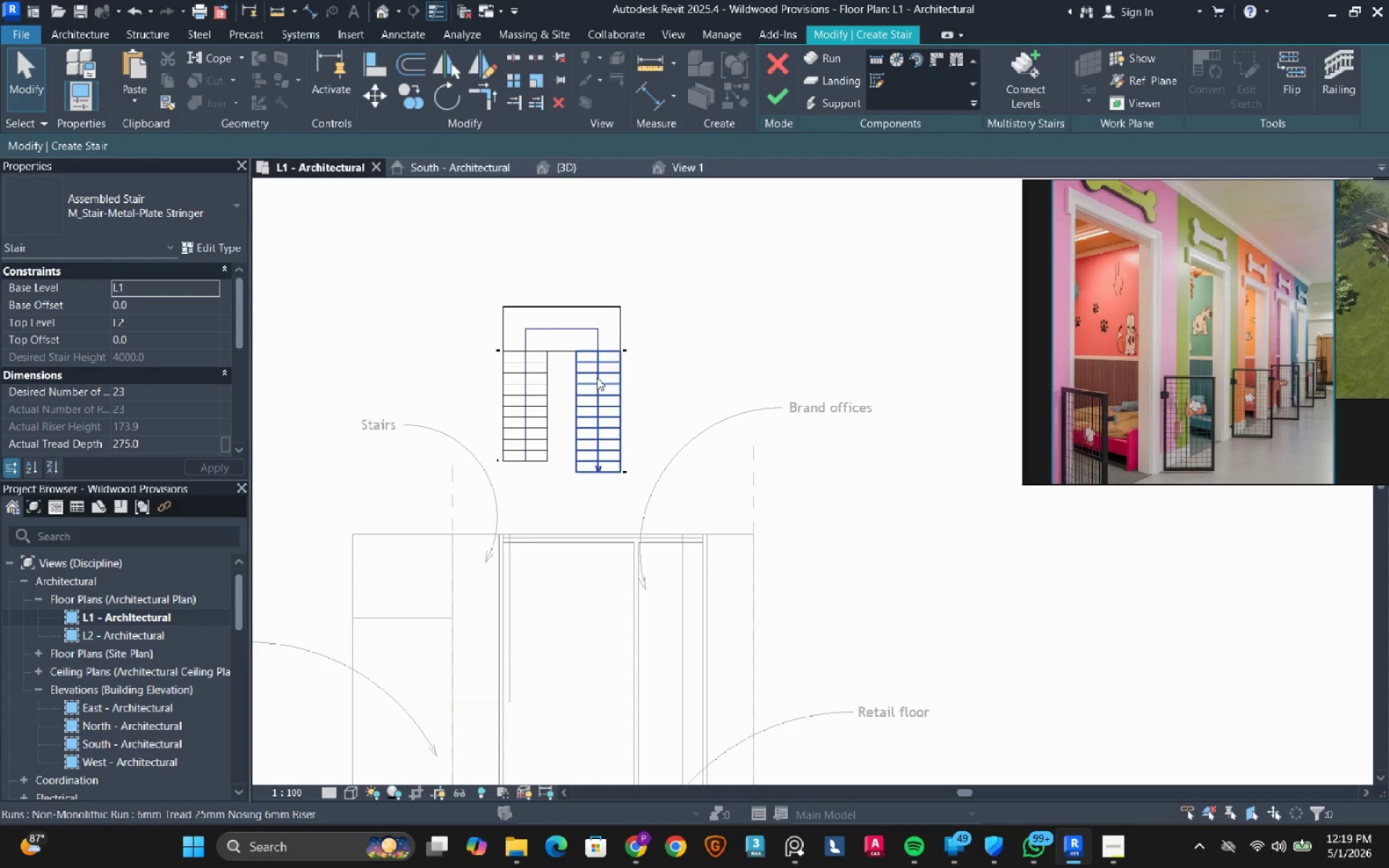 
key(ArrowLeft)
 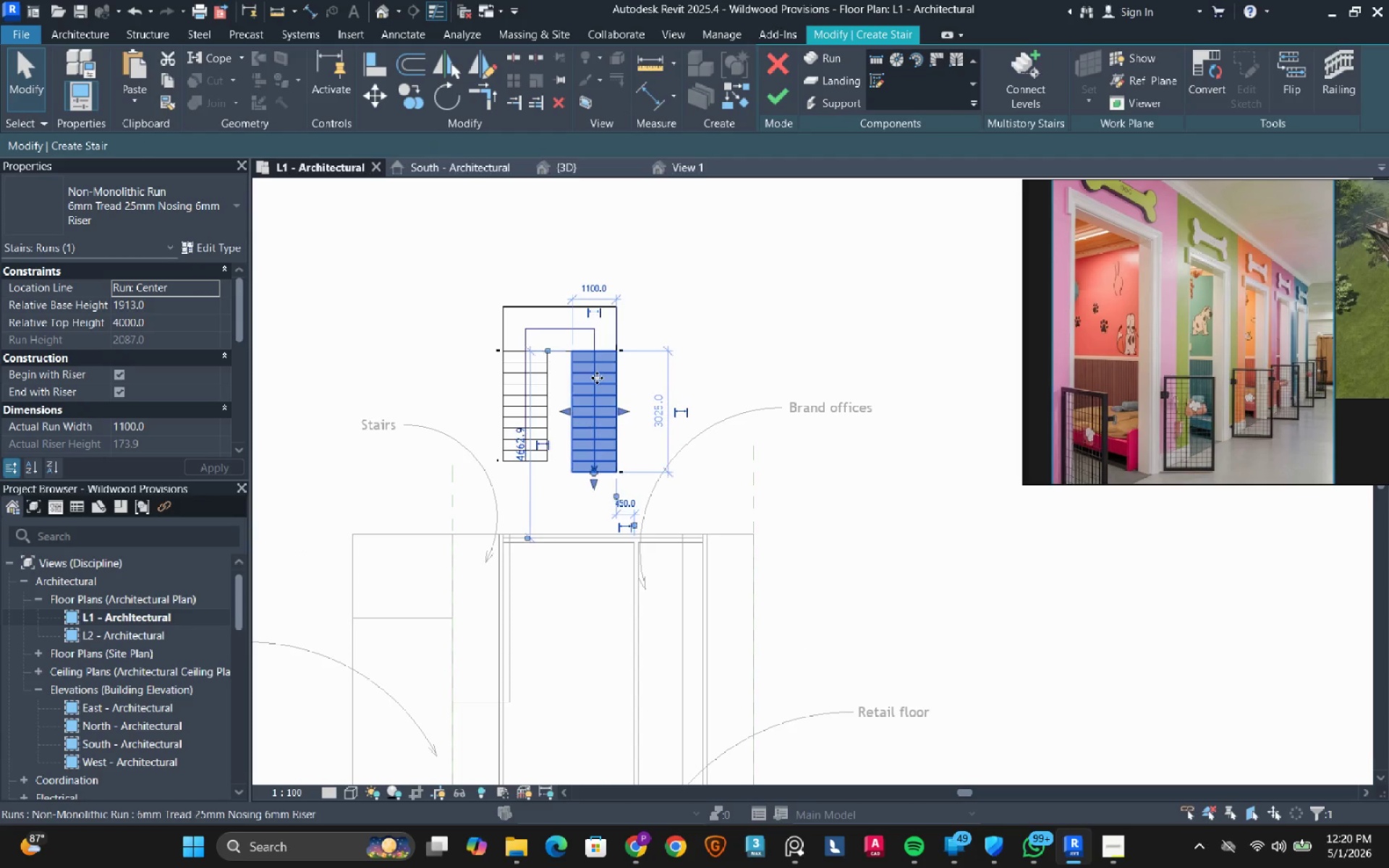 
key(ArrowLeft)
 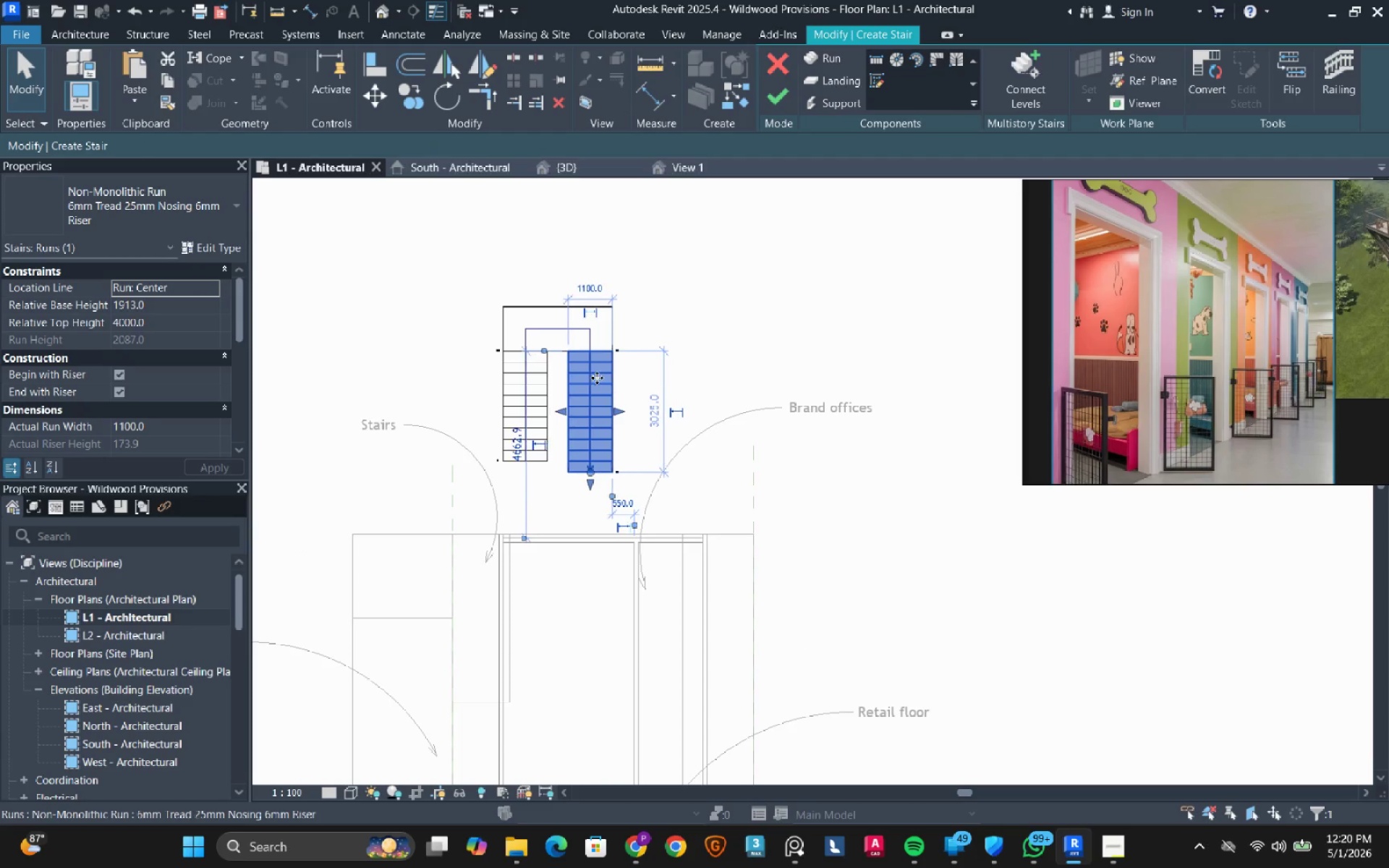 
key(ArrowLeft)
 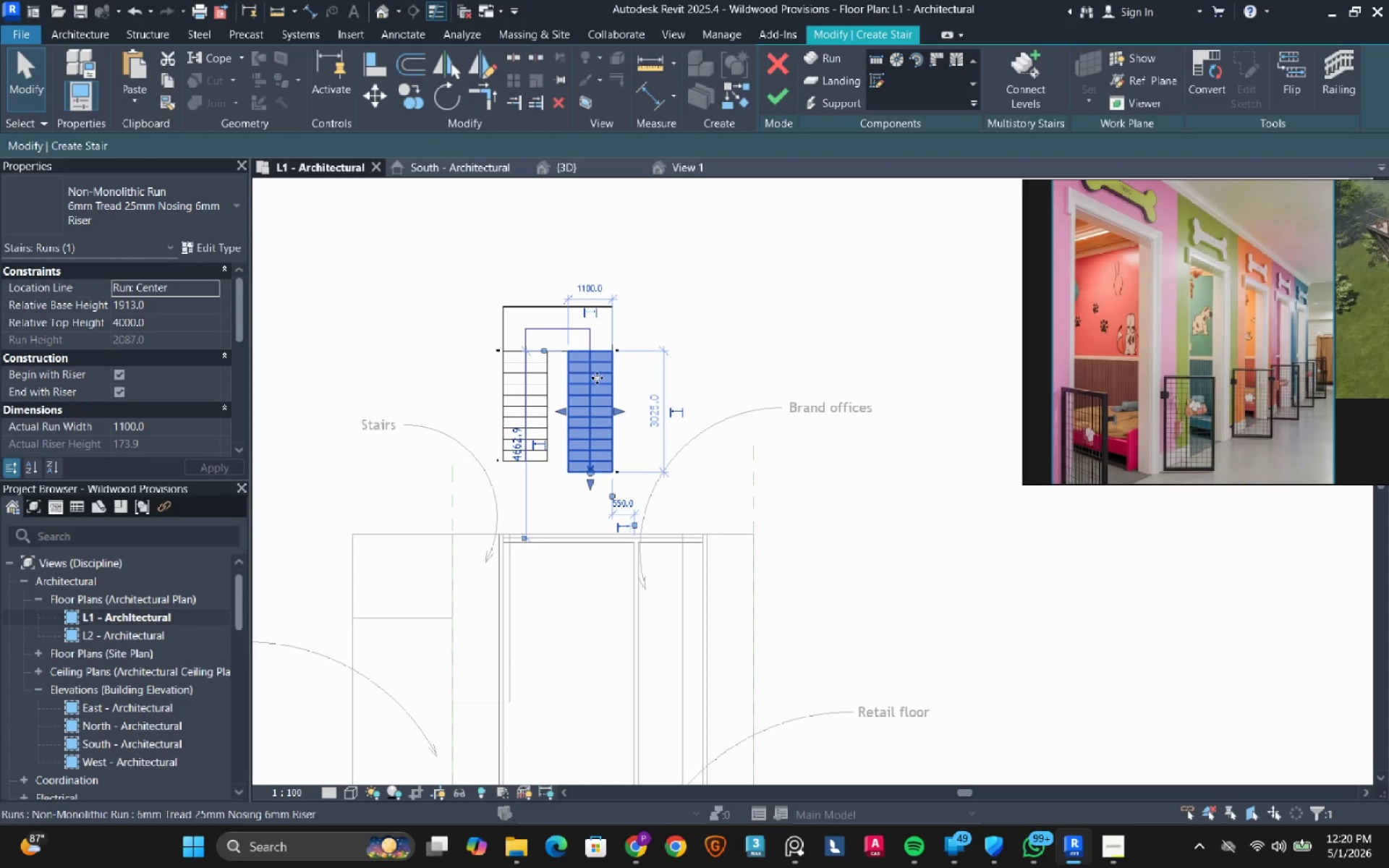 
key(ArrowLeft)
 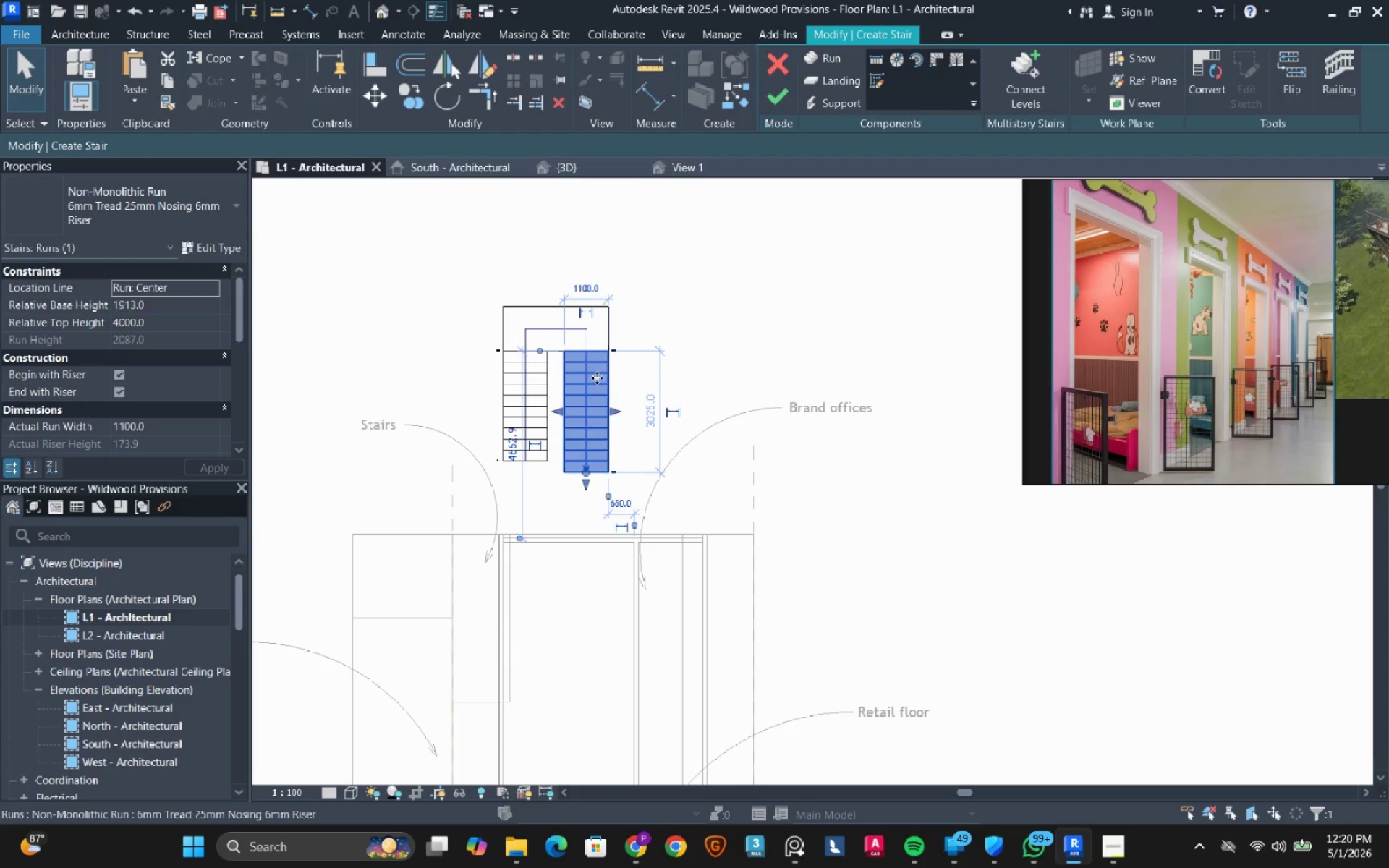 
key(ArrowLeft)
 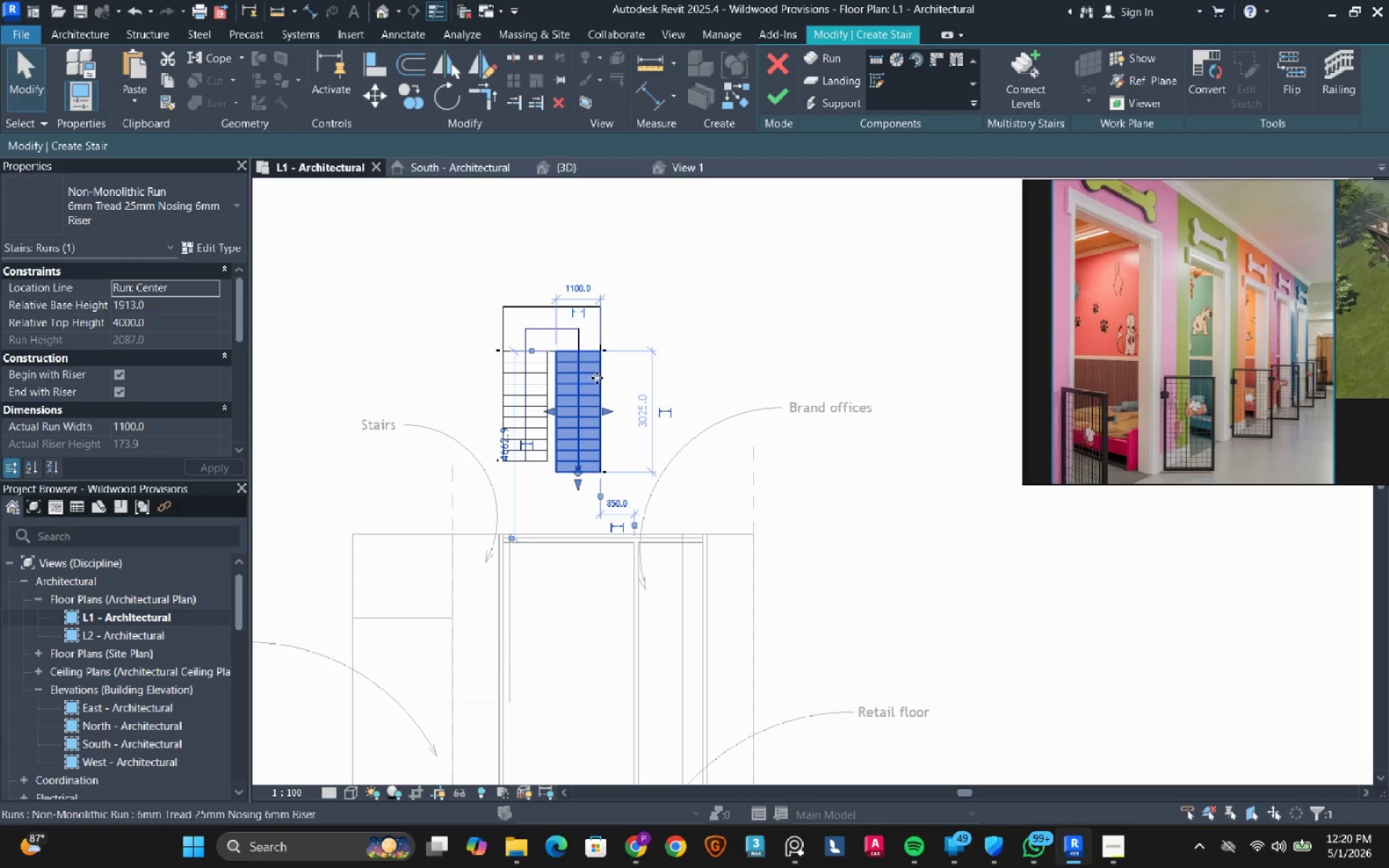 
key(ArrowLeft)
 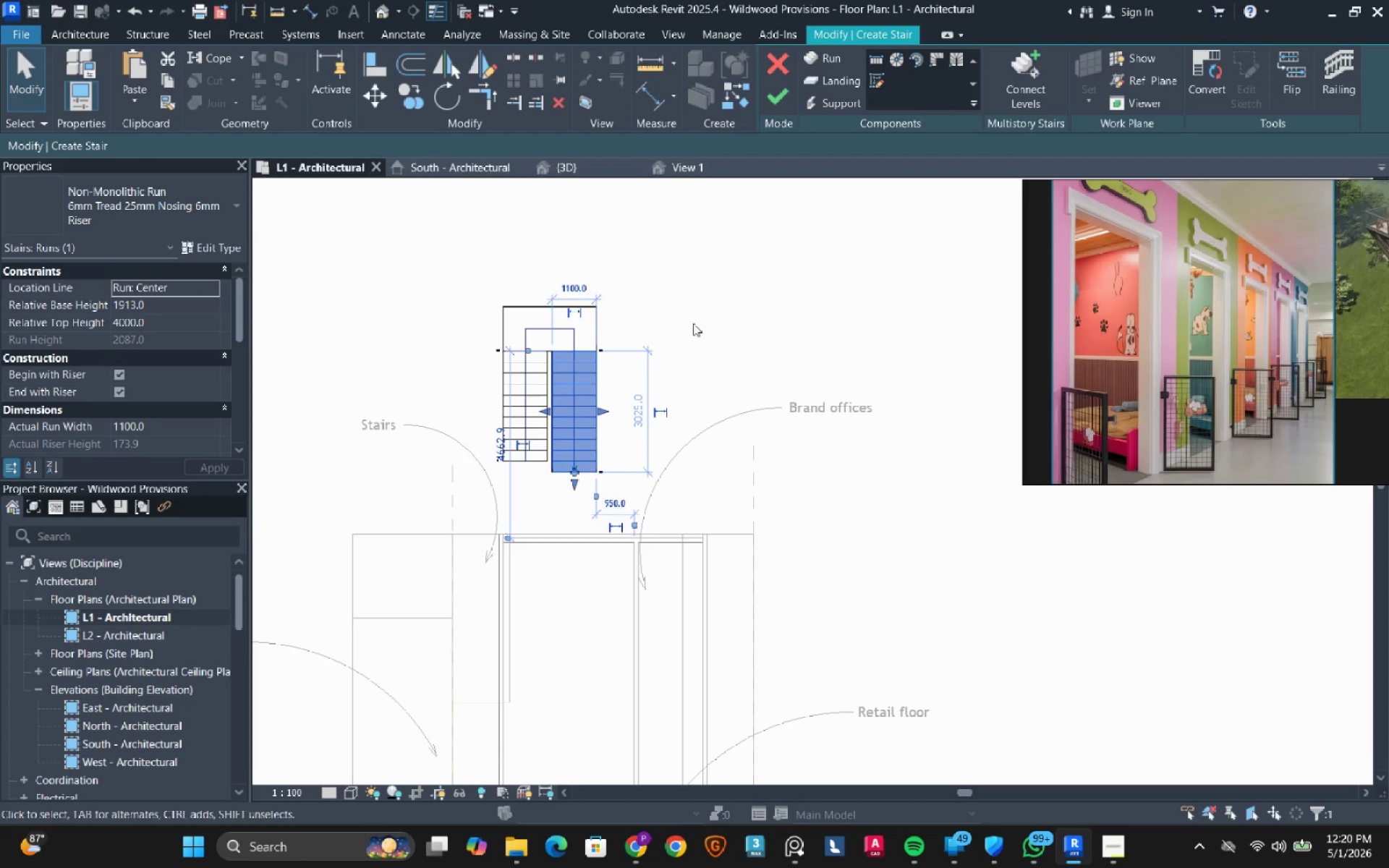 
left_click([693, 321])
 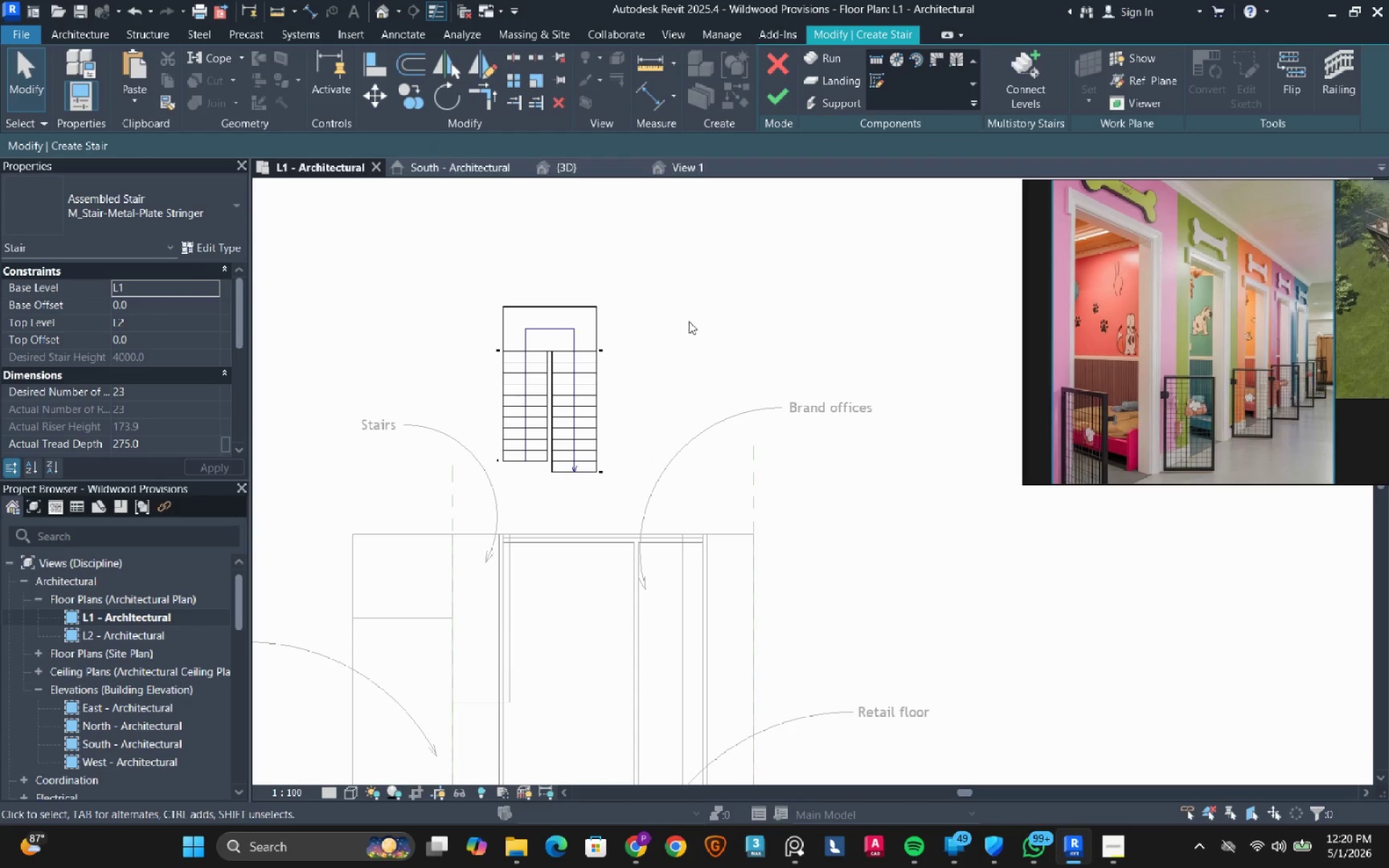 
hold_key(key=Escape, duration=15.22)
 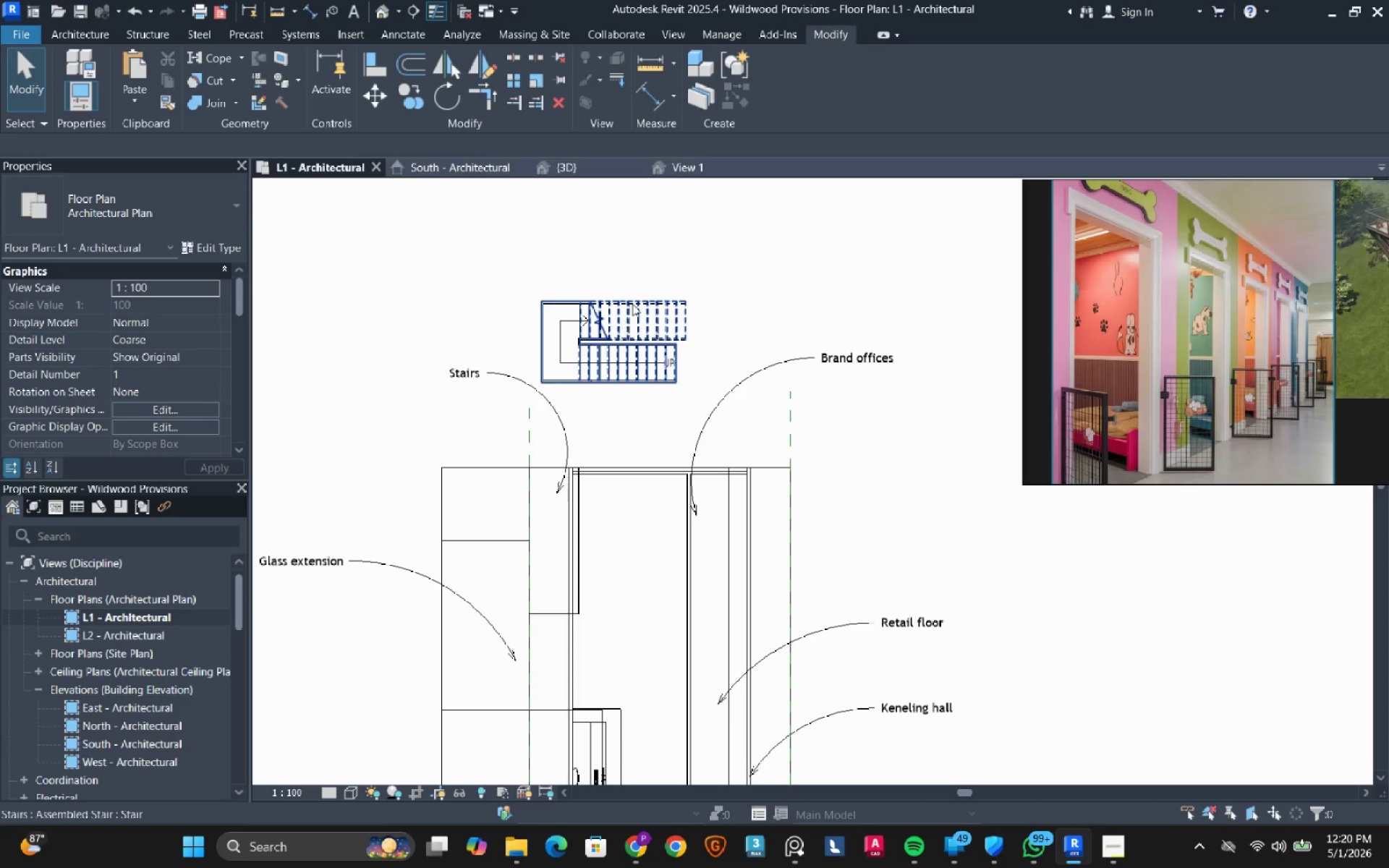 
scroll: coordinate [512, 301], scroll_direction: up, amount: 4.0
 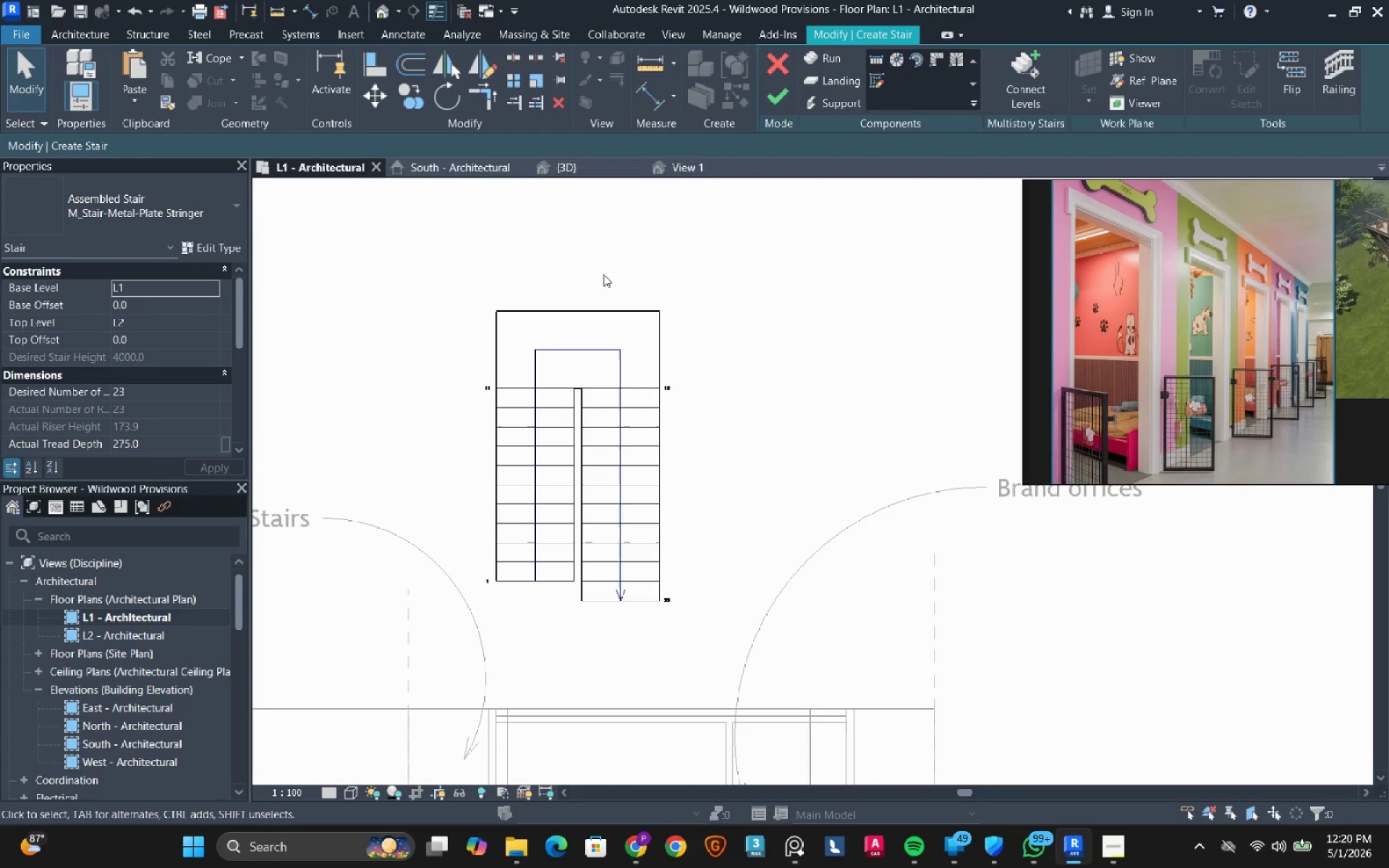 
scroll: coordinate [600, 281], scroll_direction: down, amount: 6.0
 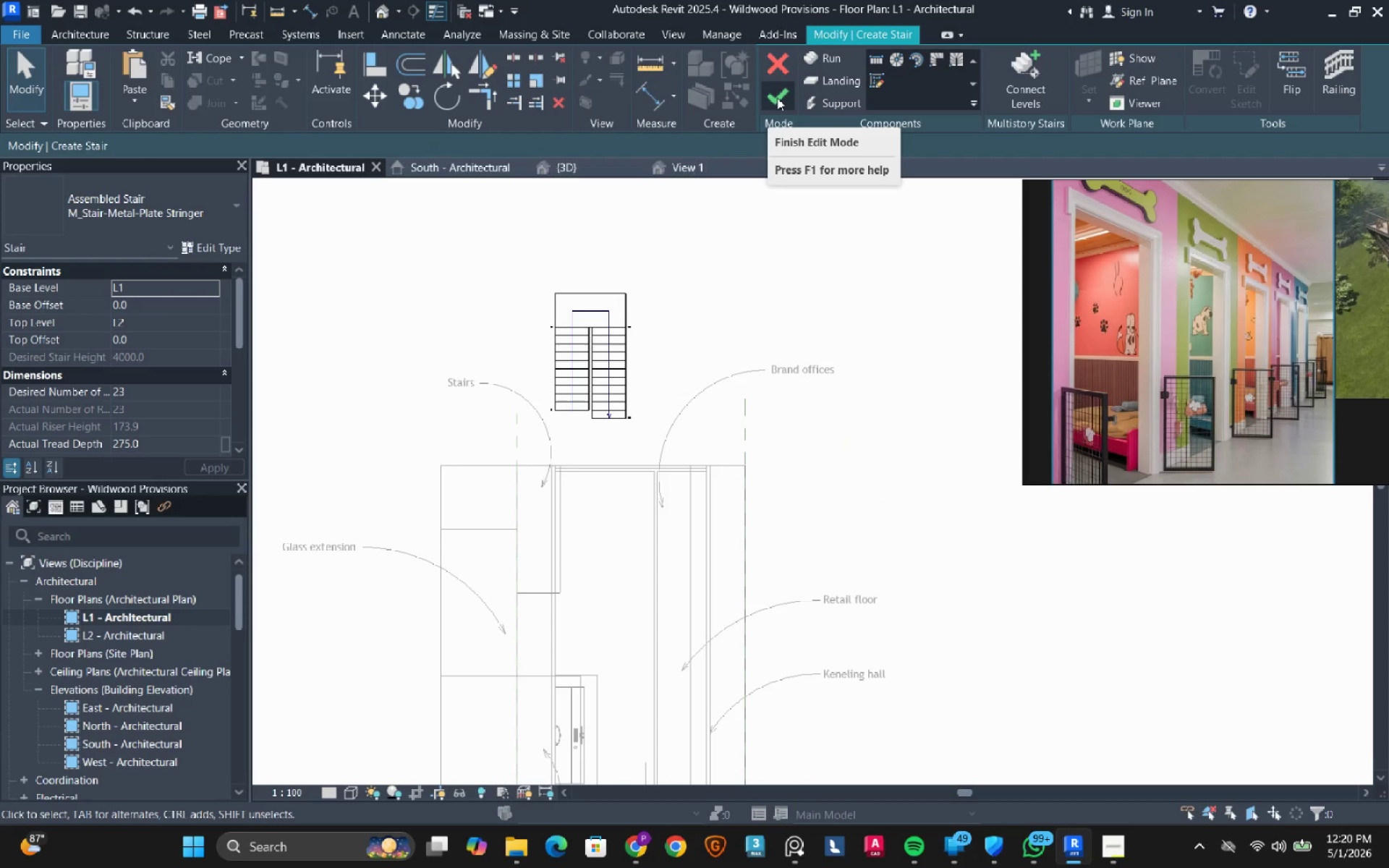 
left_click([777, 98])
 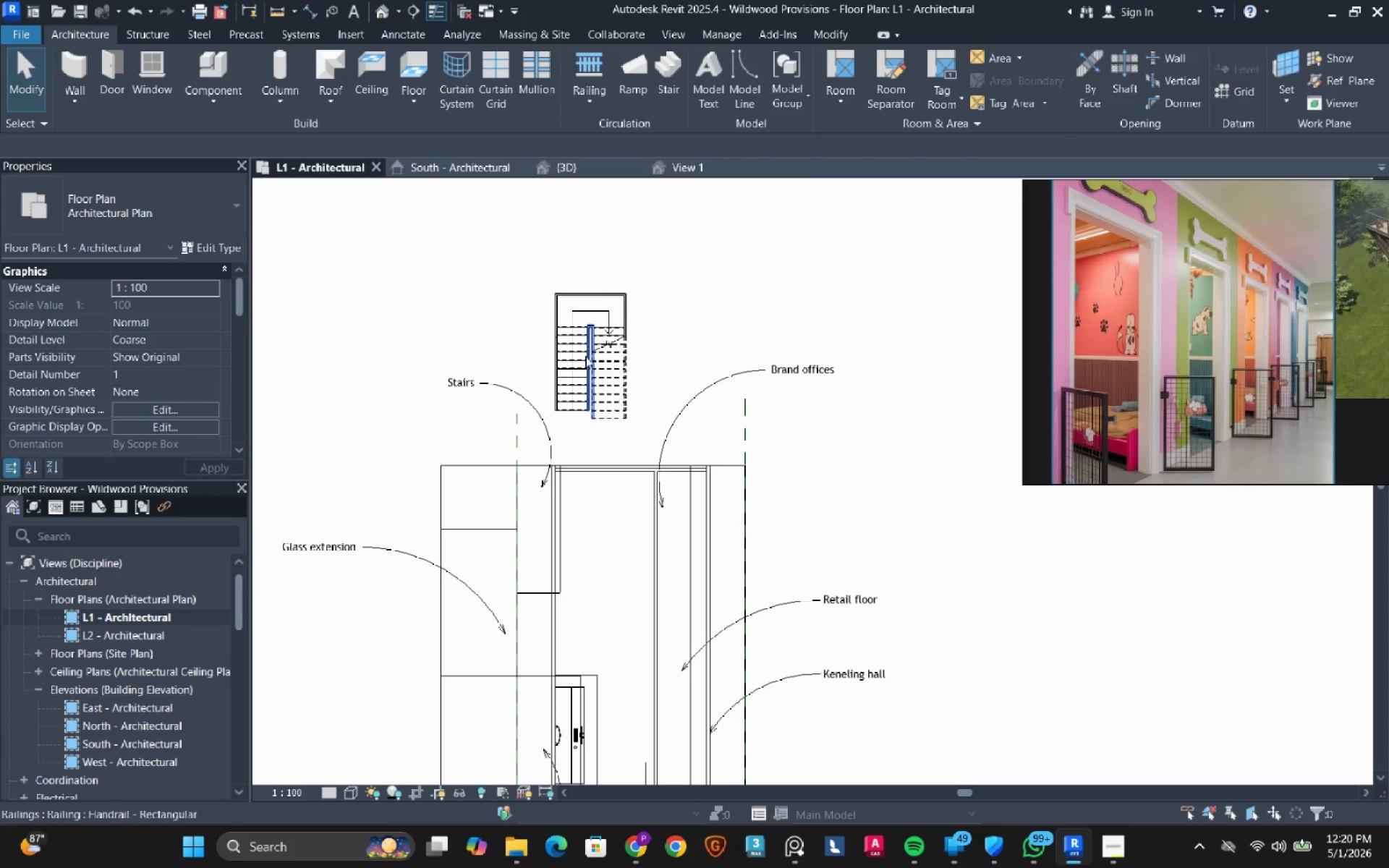 
left_click([615, 354])
 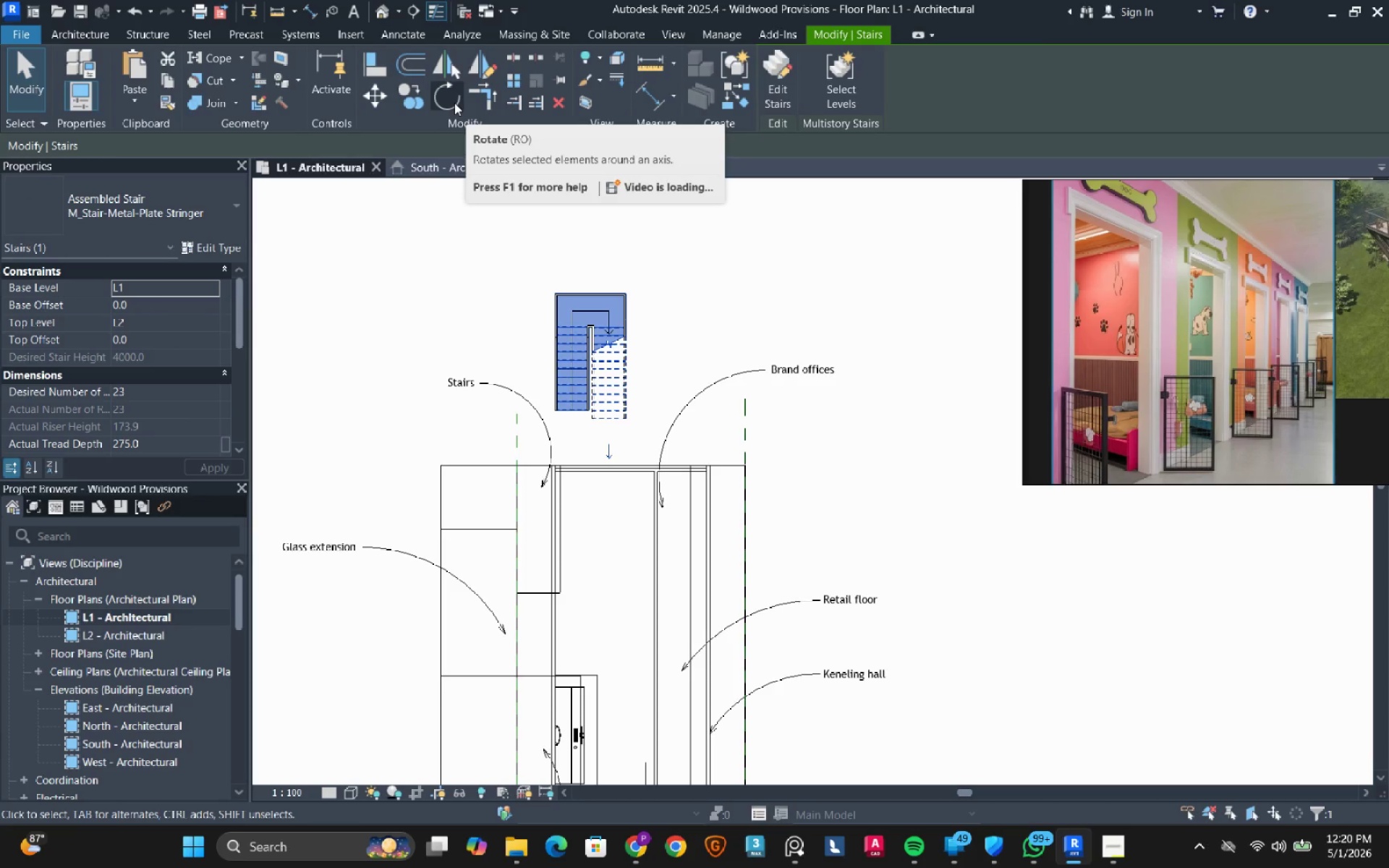 
left_click([454, 103])
 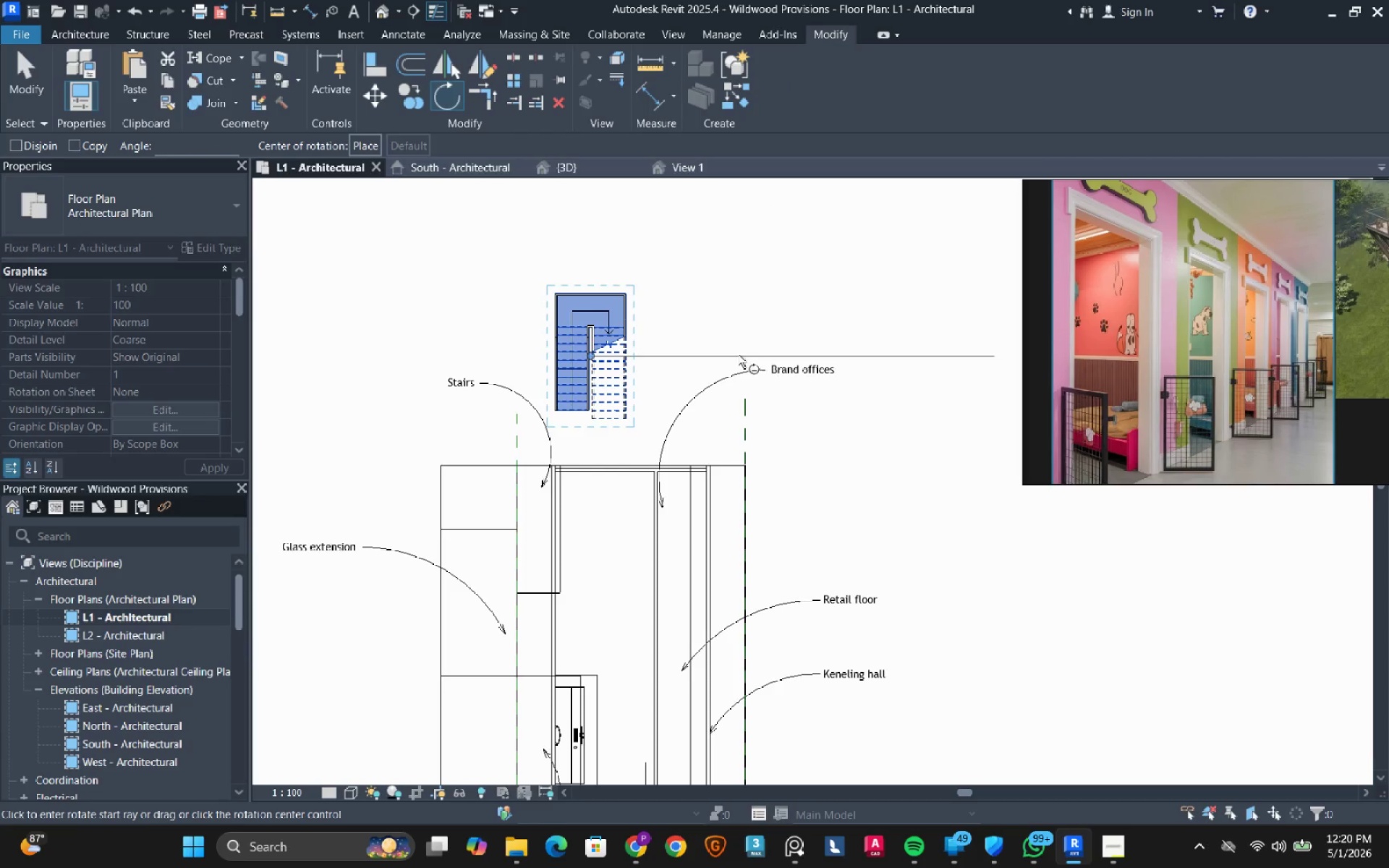 
left_click([771, 356])
 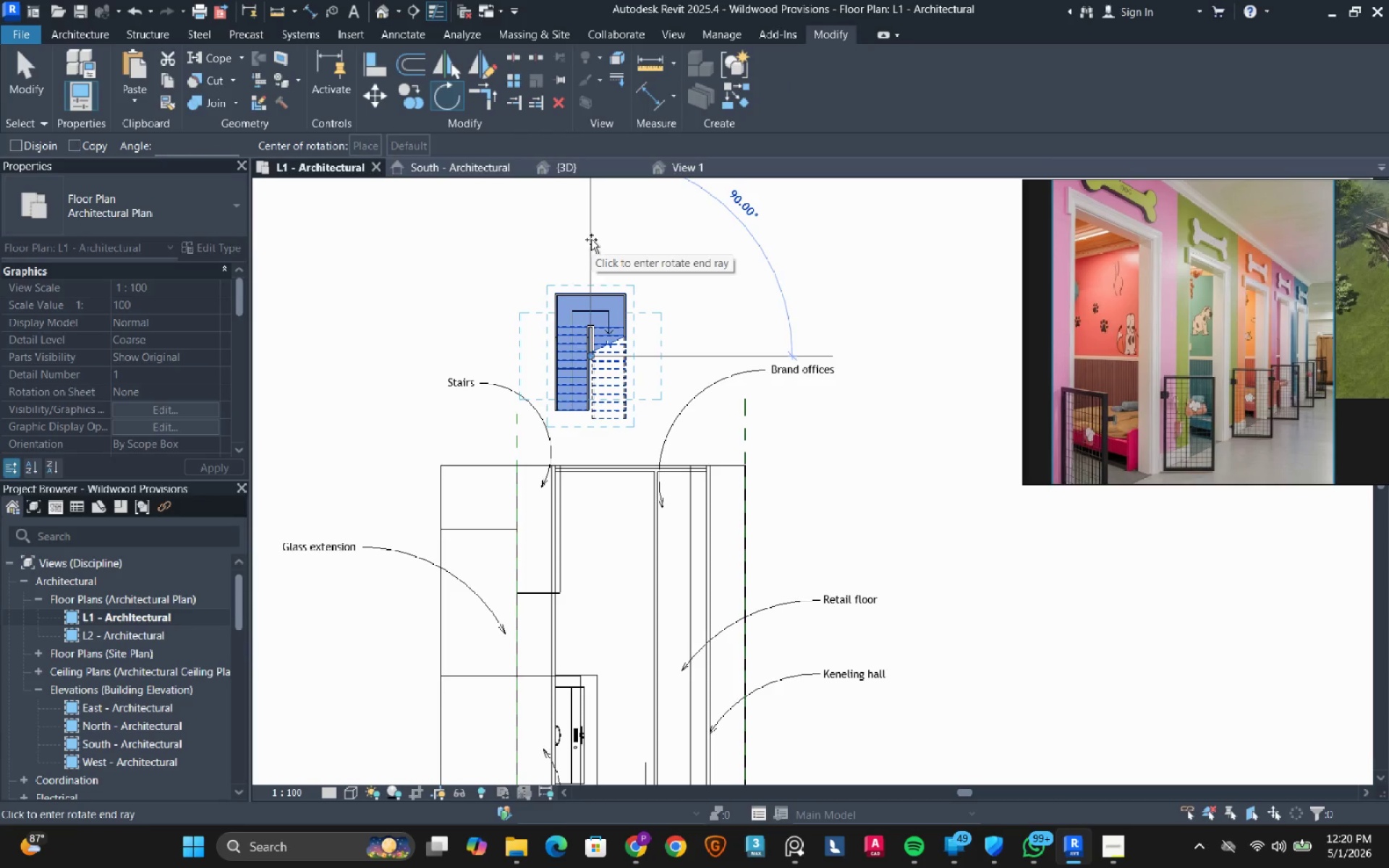 
left_click([591, 239])
 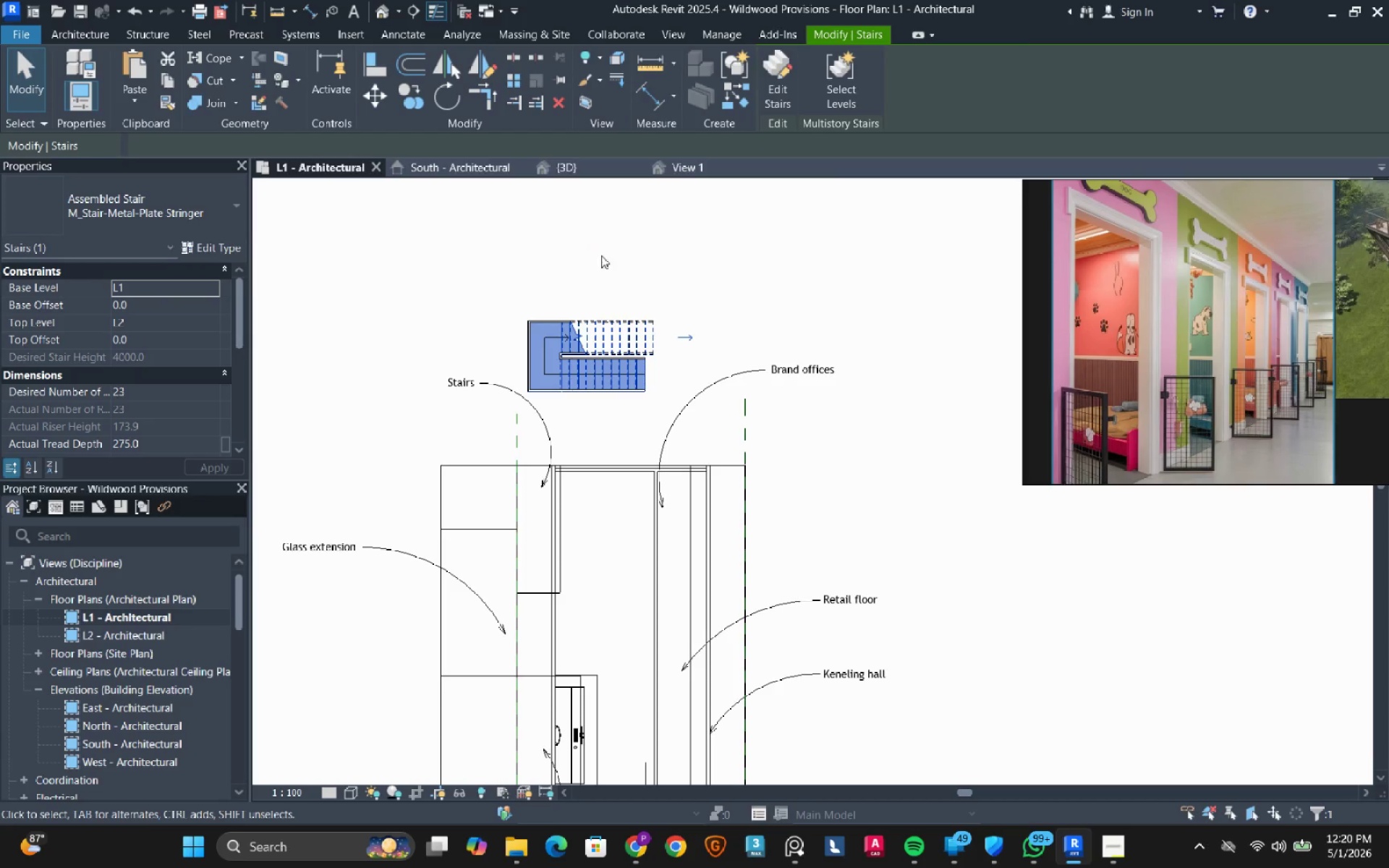 
scroll: coordinate [602, 257], scroll_direction: down, amount: 2.0
 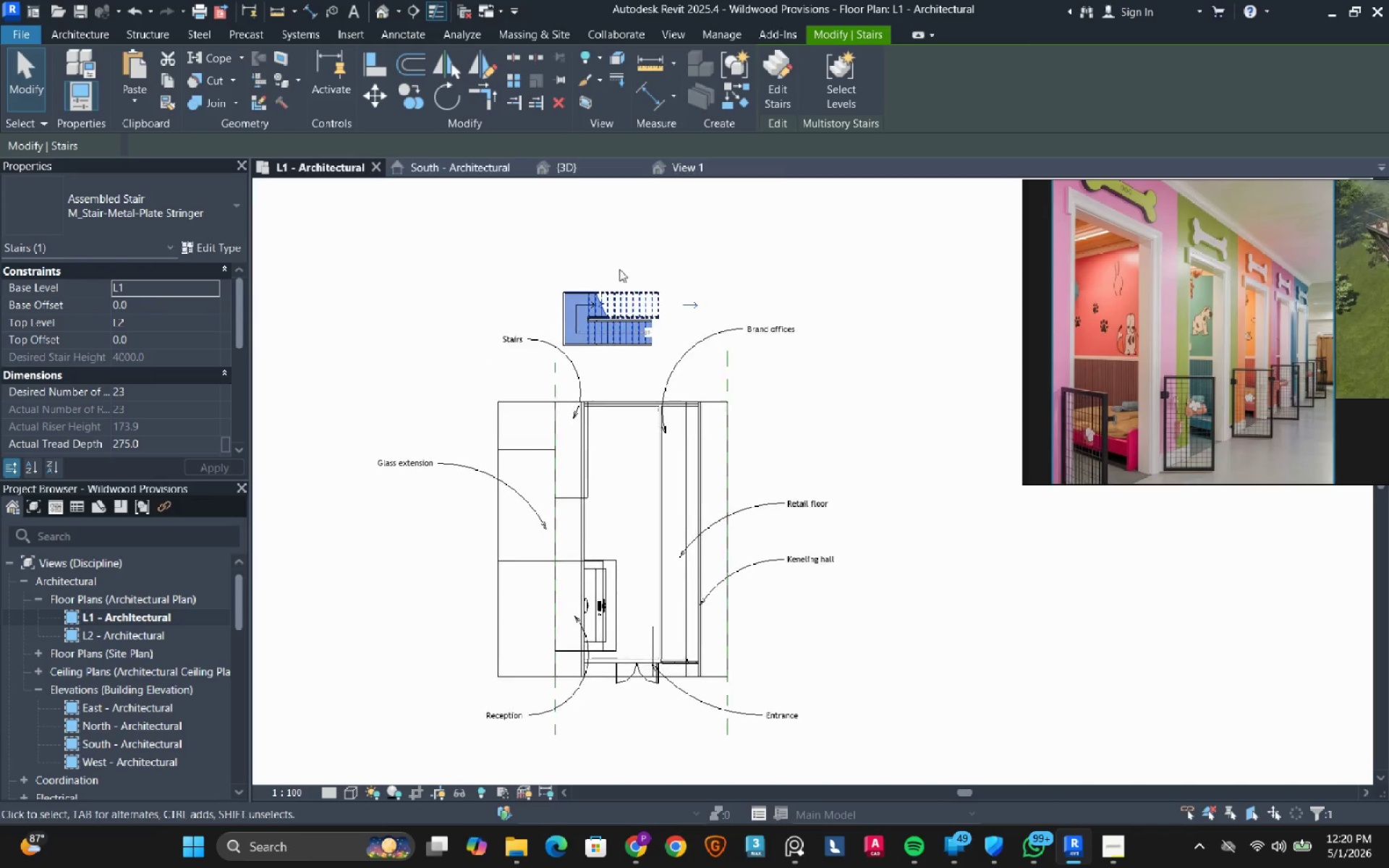 
scroll: coordinate [606, 275], scroll_direction: up, amount: 3.0
 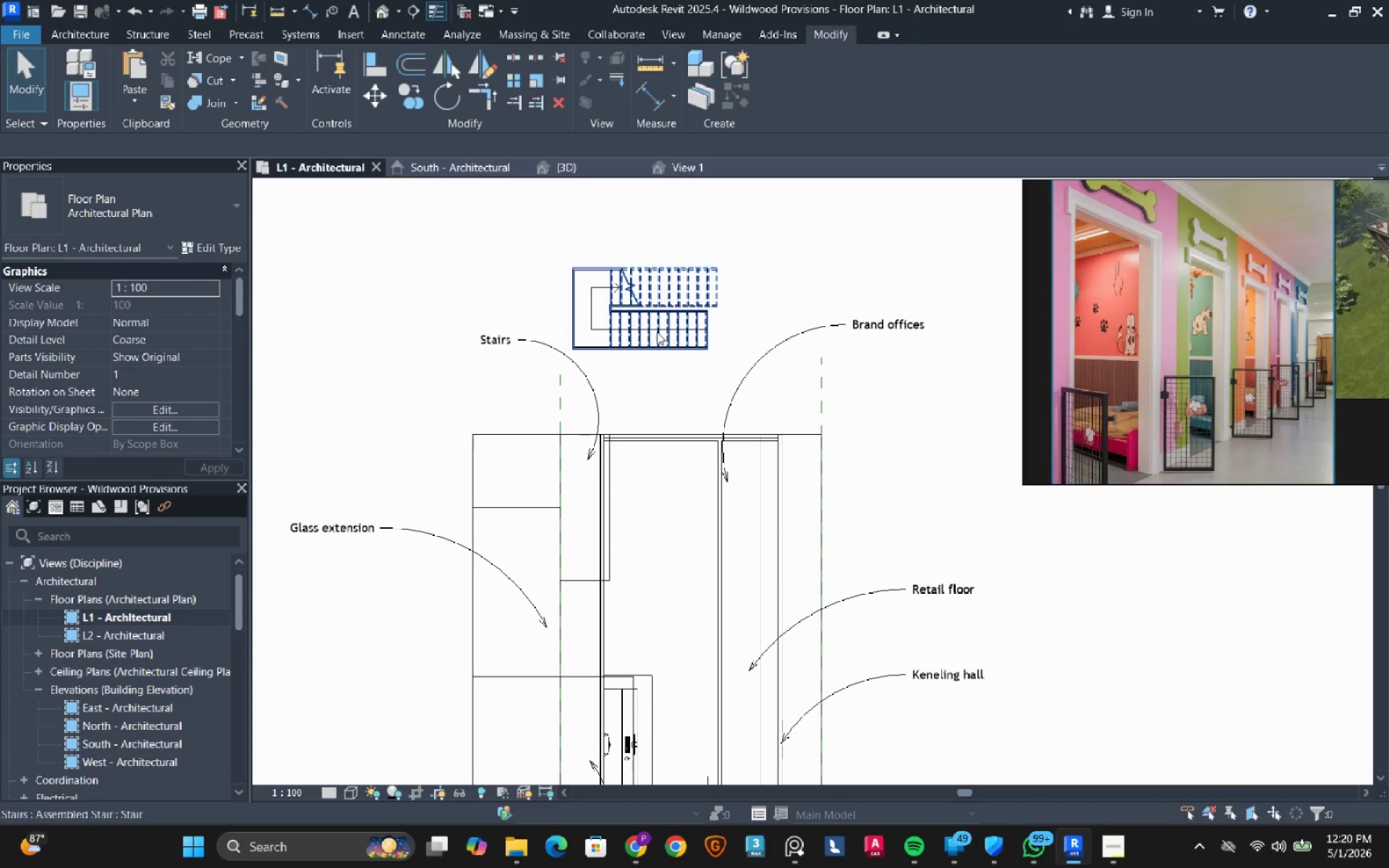 
left_click([657, 331])
 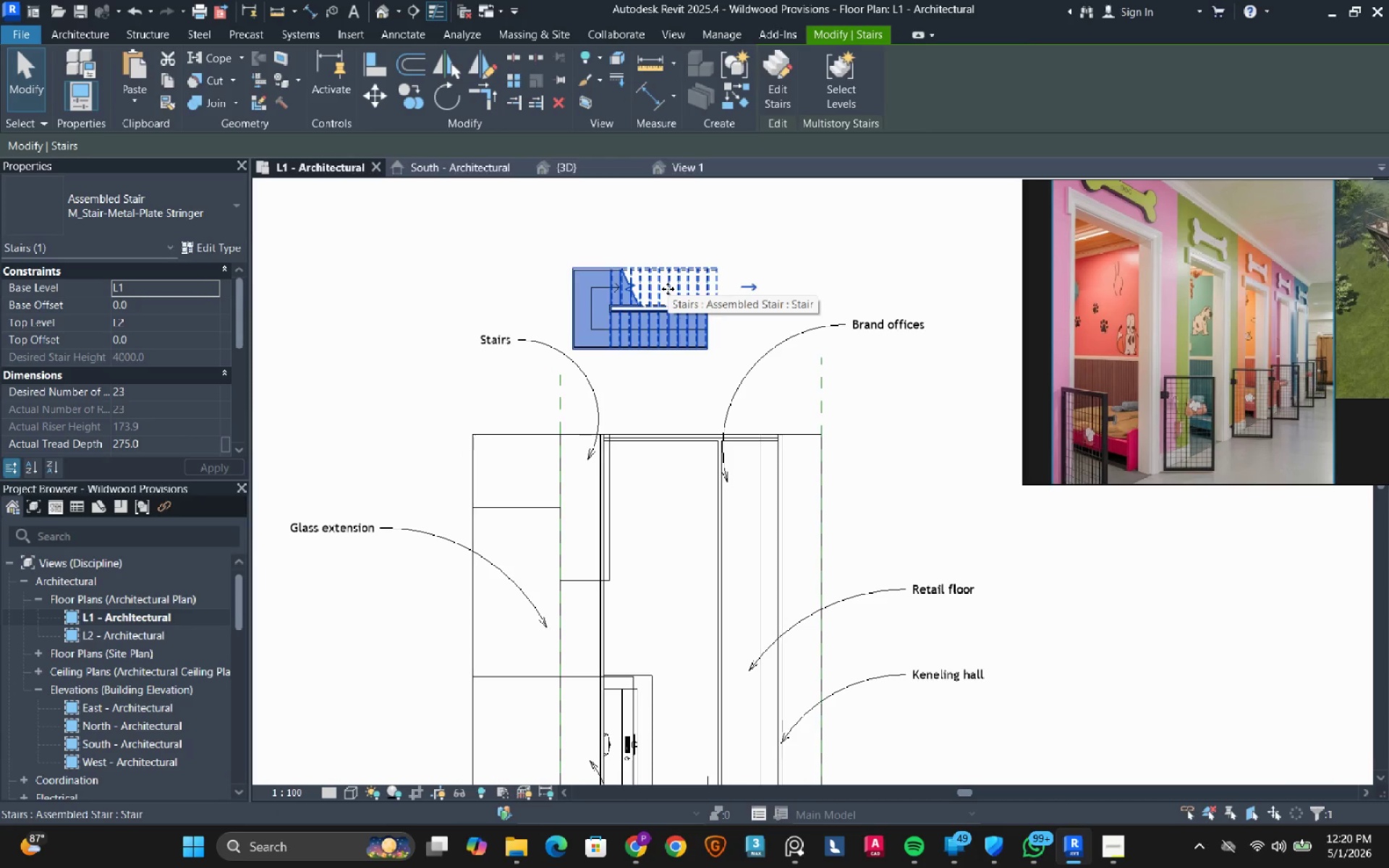 
left_click_drag(start_coordinate=[668, 289], to_coordinate=[660, 517])
 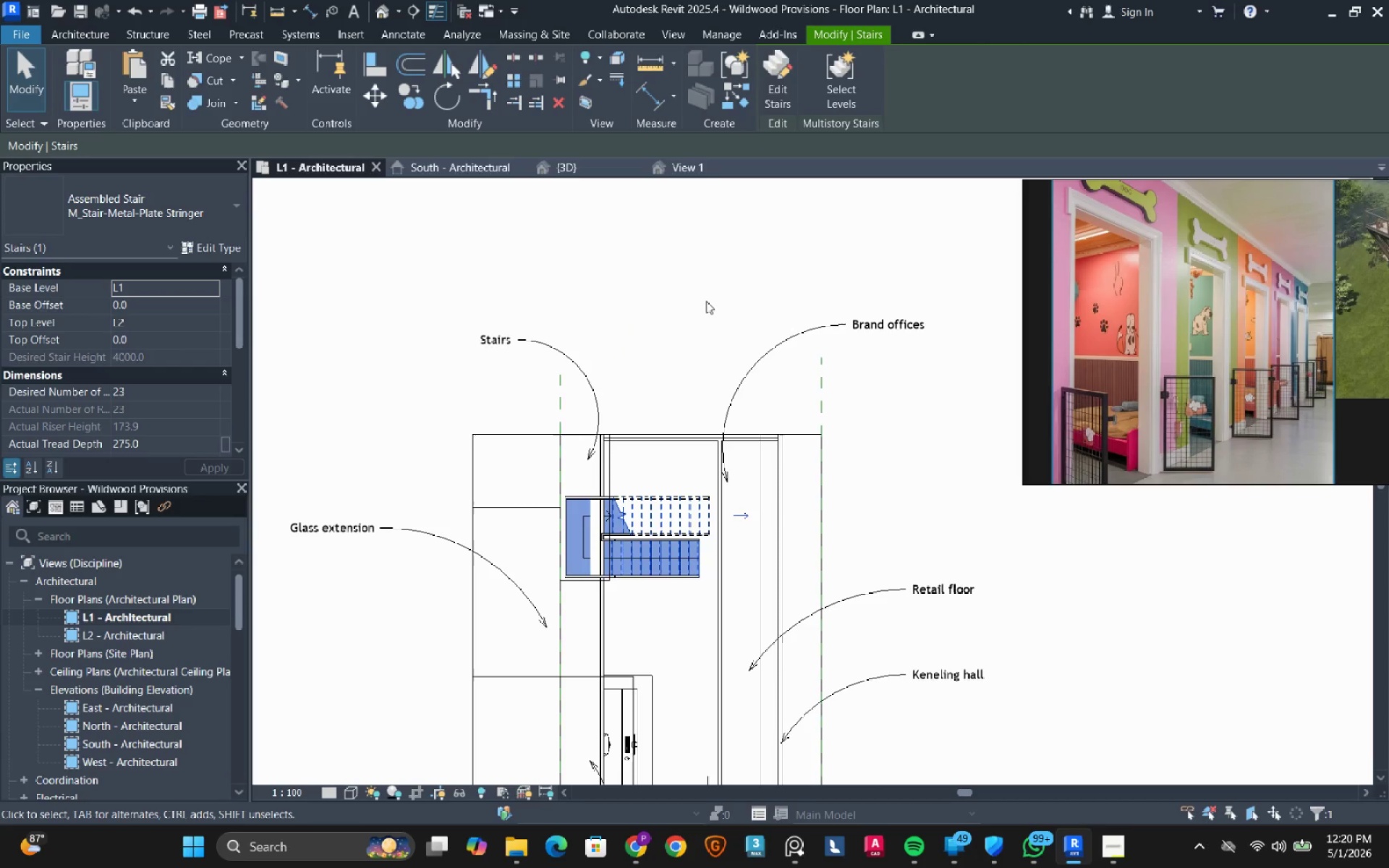 
left_click([706, 300])
 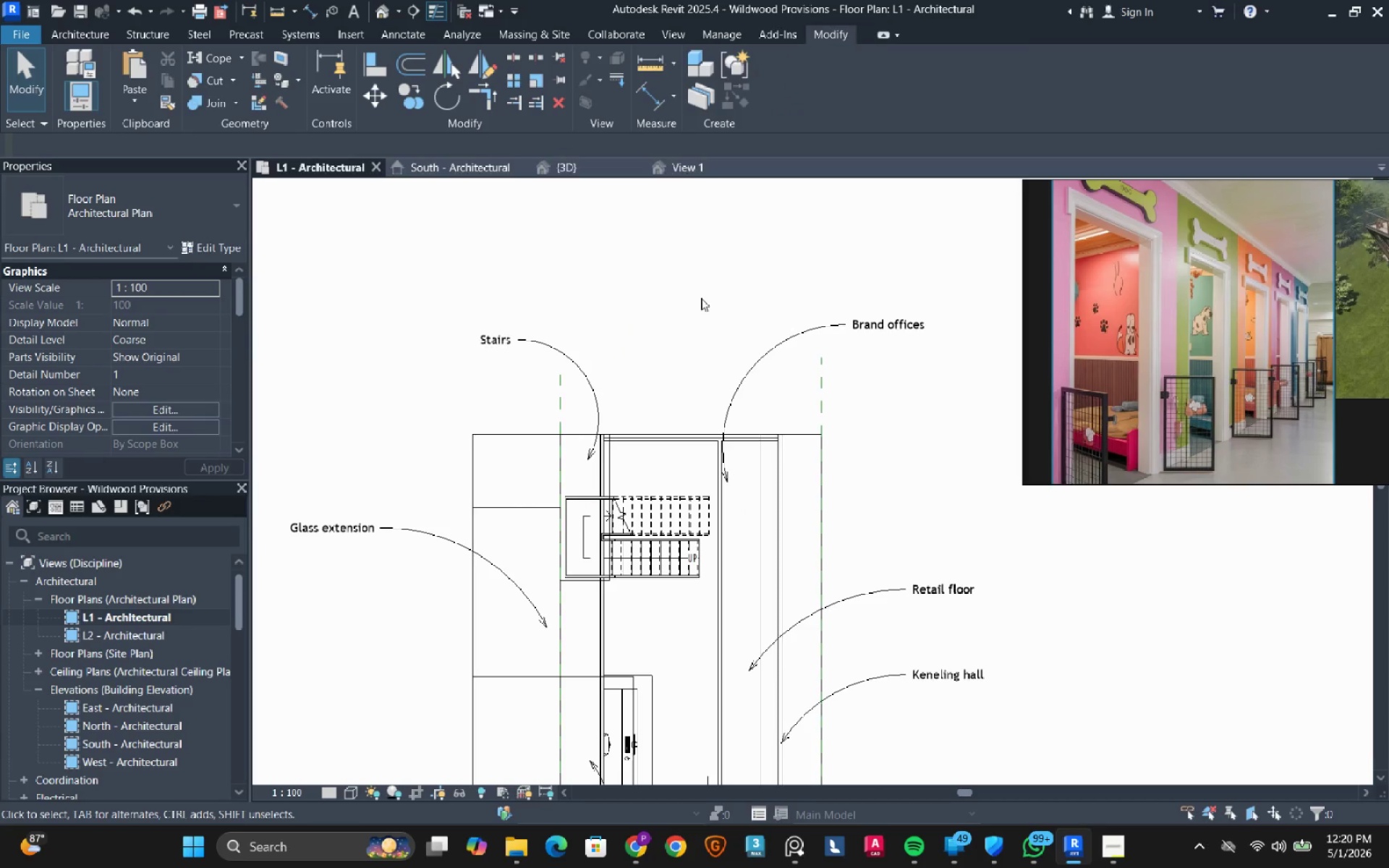 
scroll: coordinate [609, 479], scroll_direction: down, amount: 4.0
 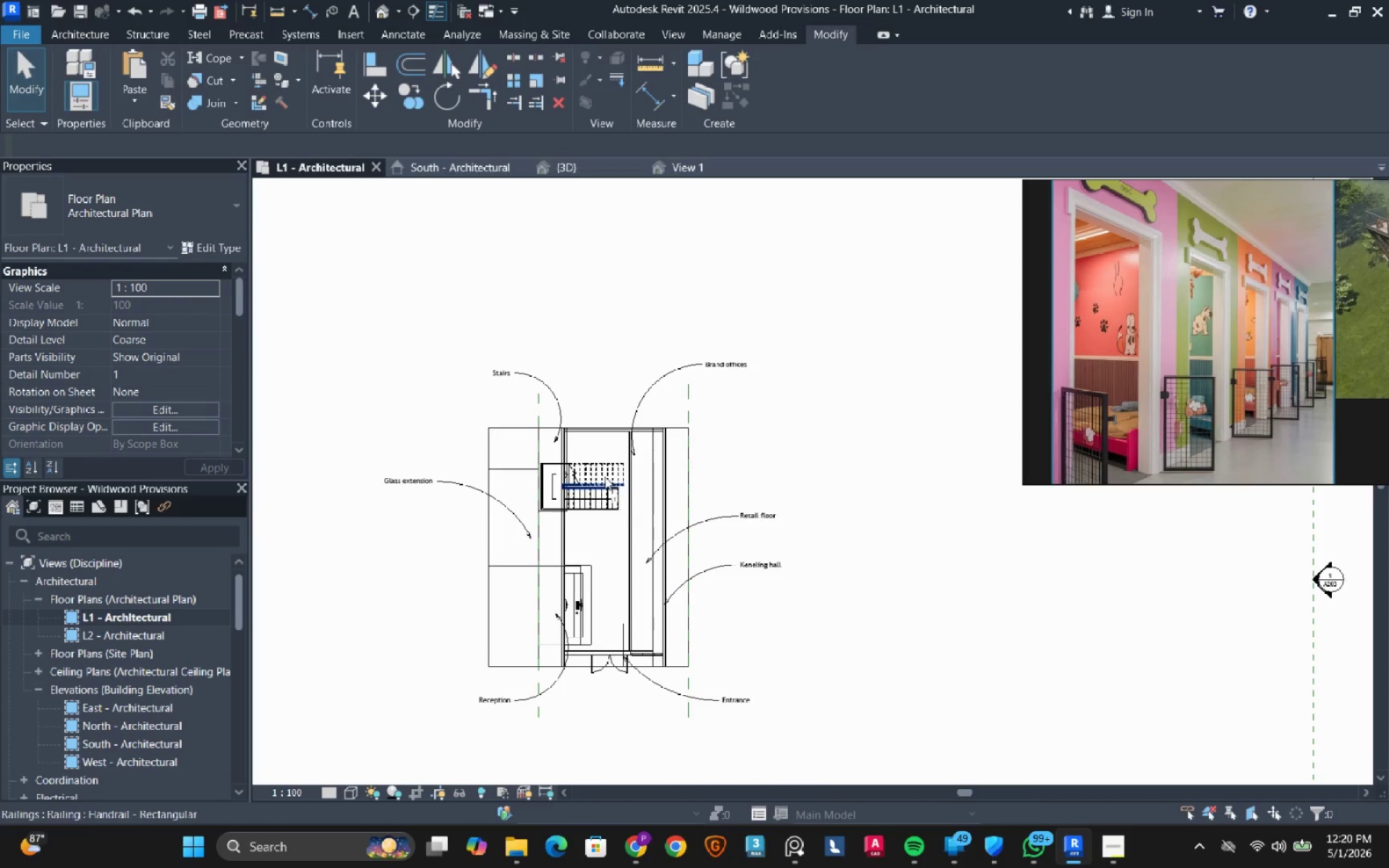 
scroll: coordinate [558, 420], scroll_direction: up, amount: 3.0
 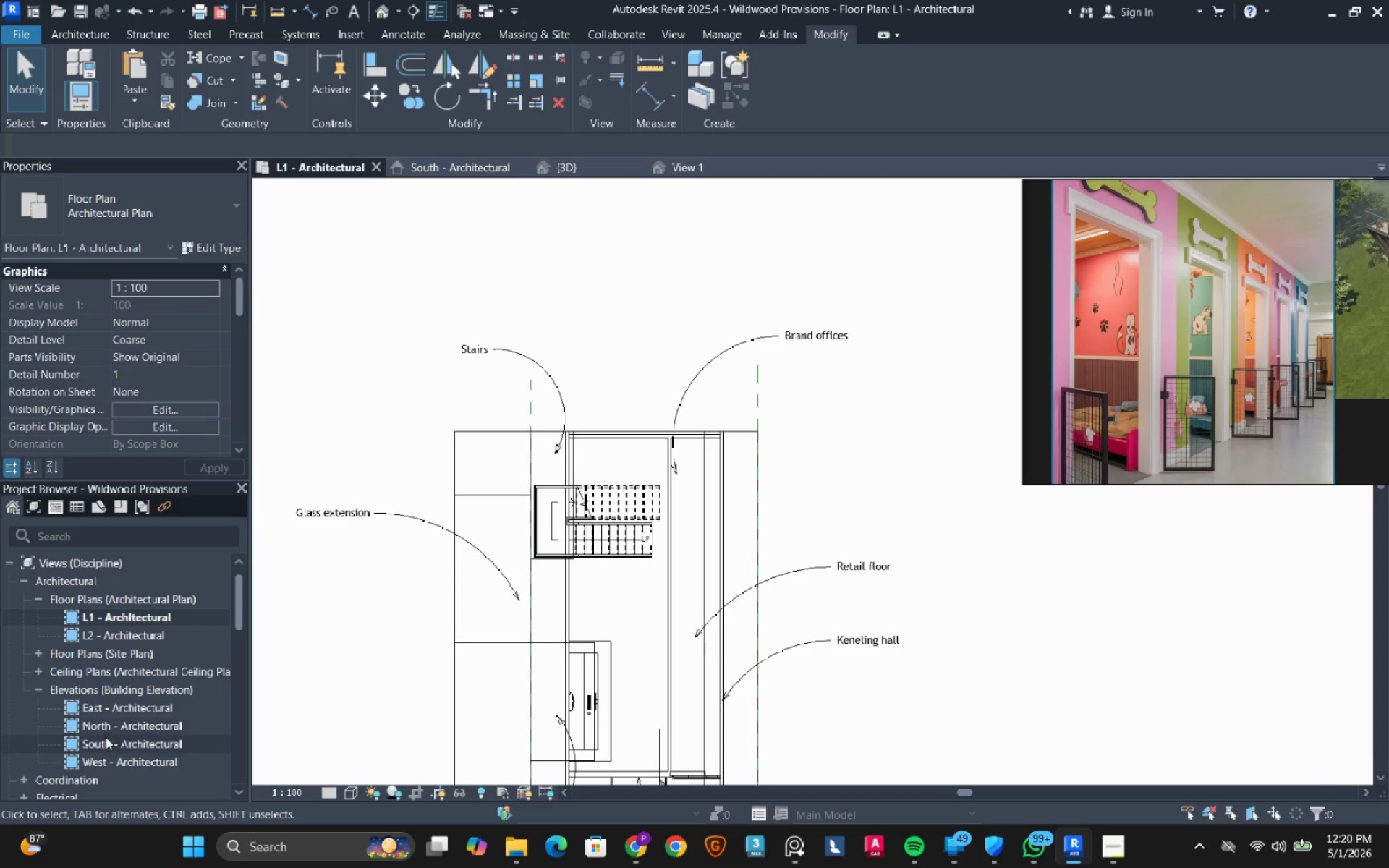 
double_click([107, 743])
 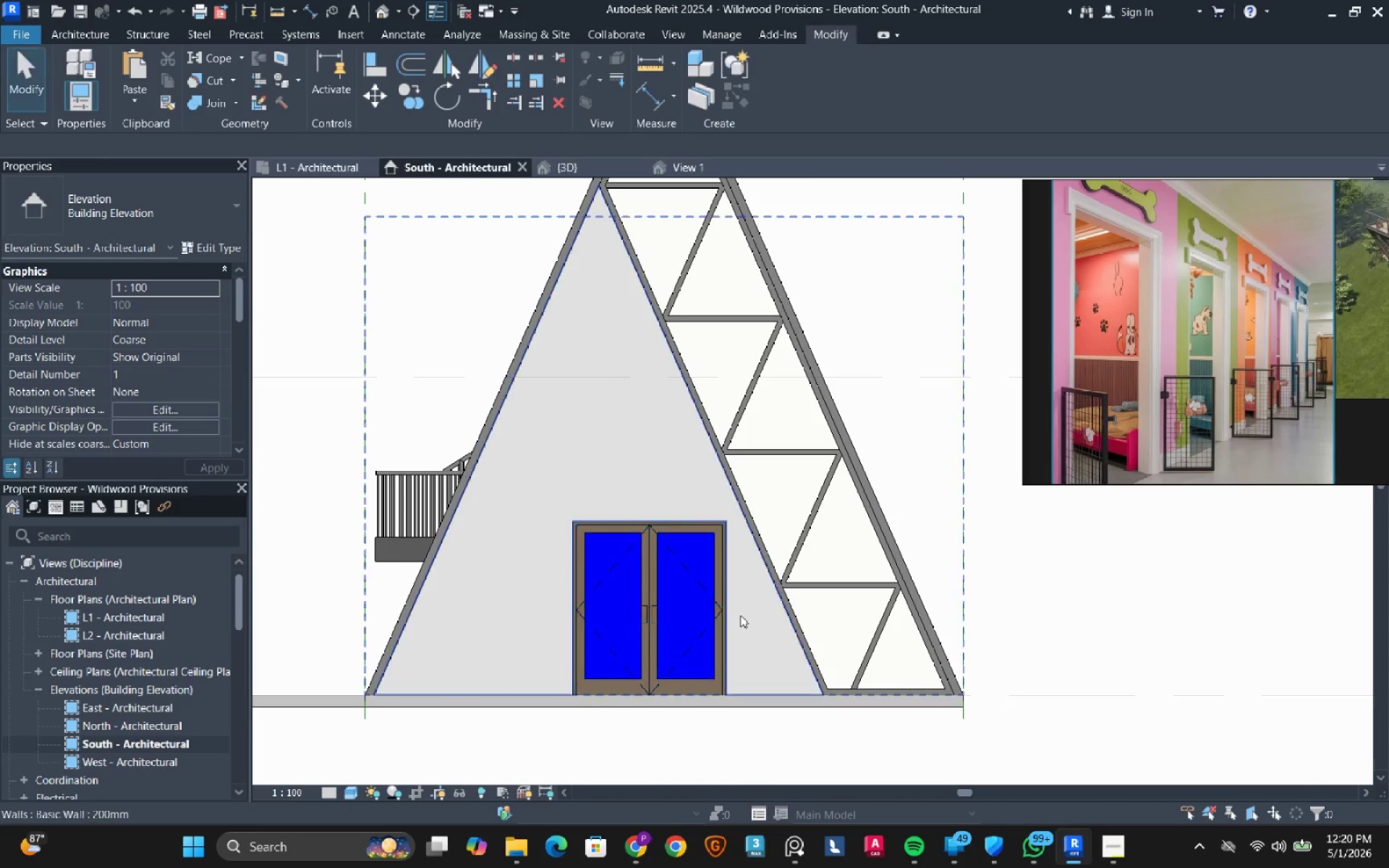 
scroll: coordinate [720, 584], scroll_direction: down, amount: 11.0
 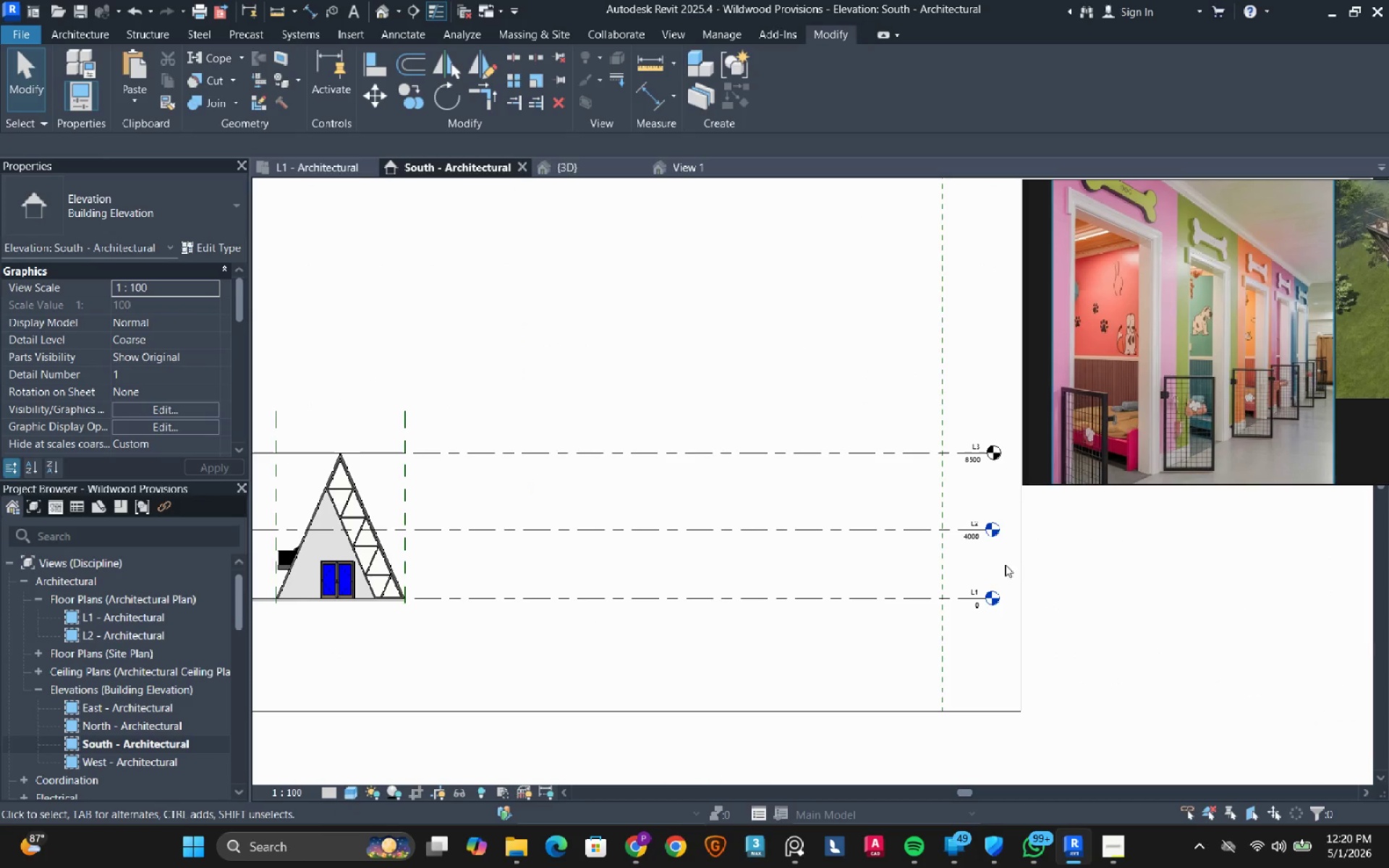 
left_click([833, 540])
 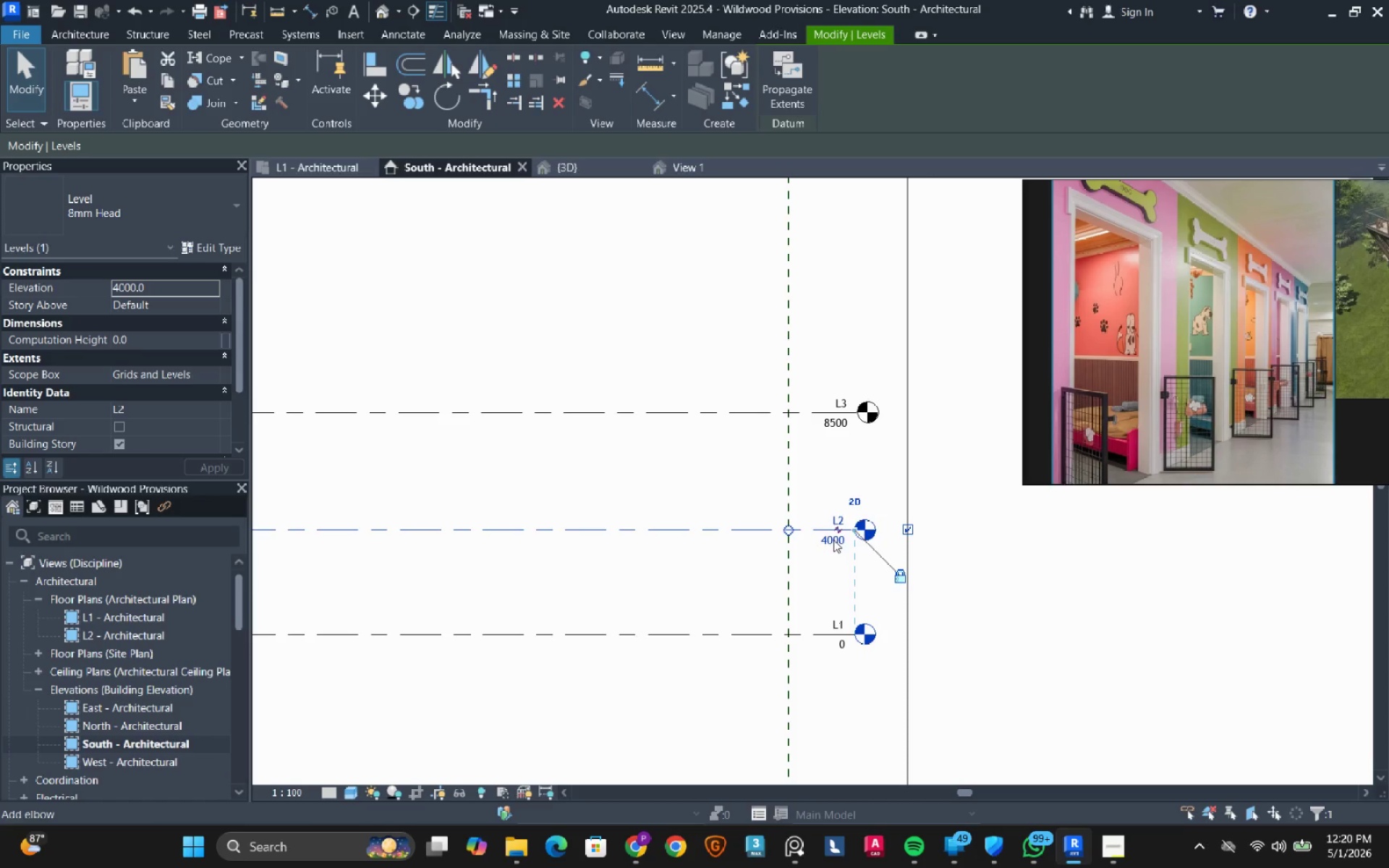 
scroll: coordinate [842, 556], scroll_direction: up, amount: 3.0
 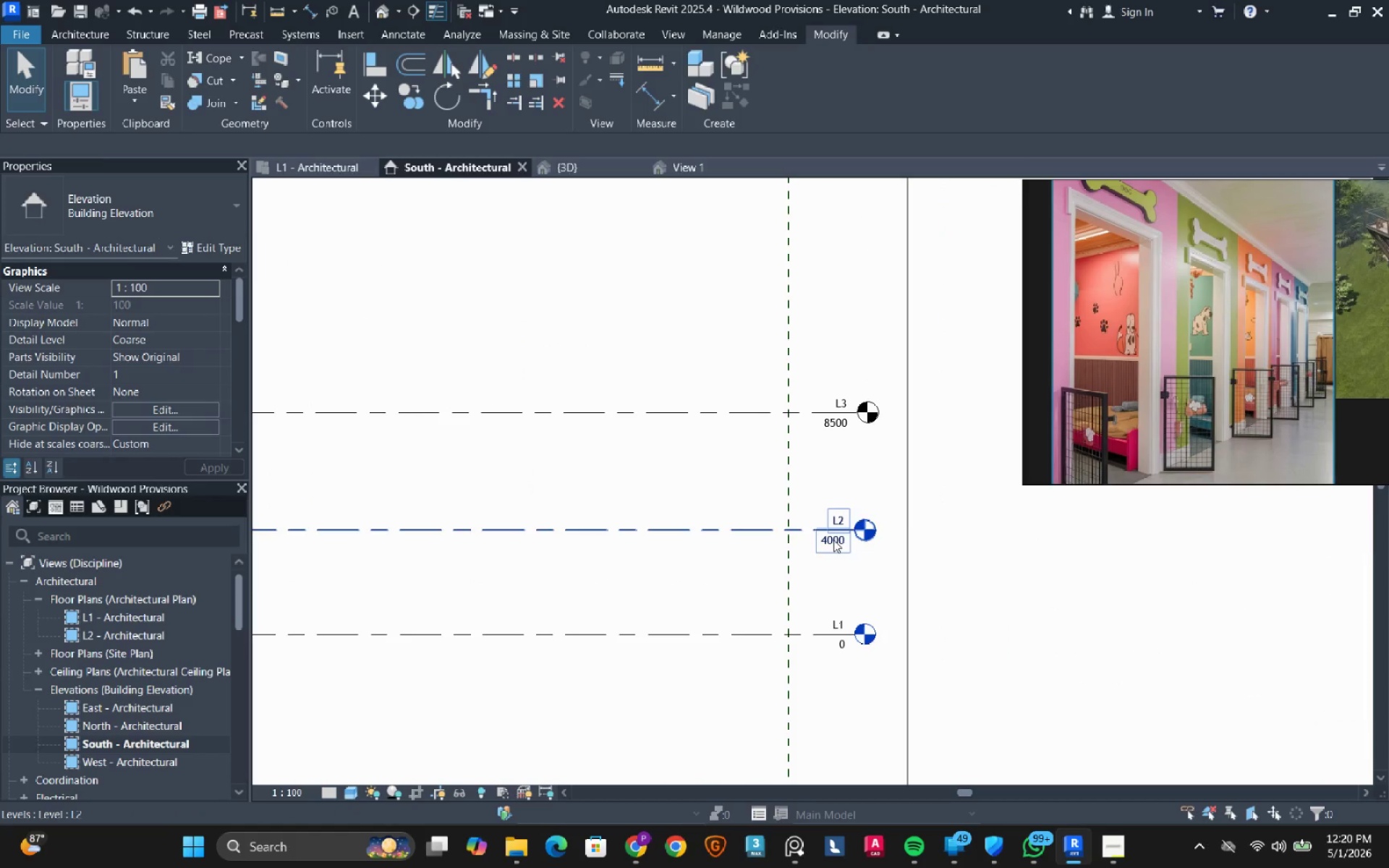 
double_click([833, 540])
 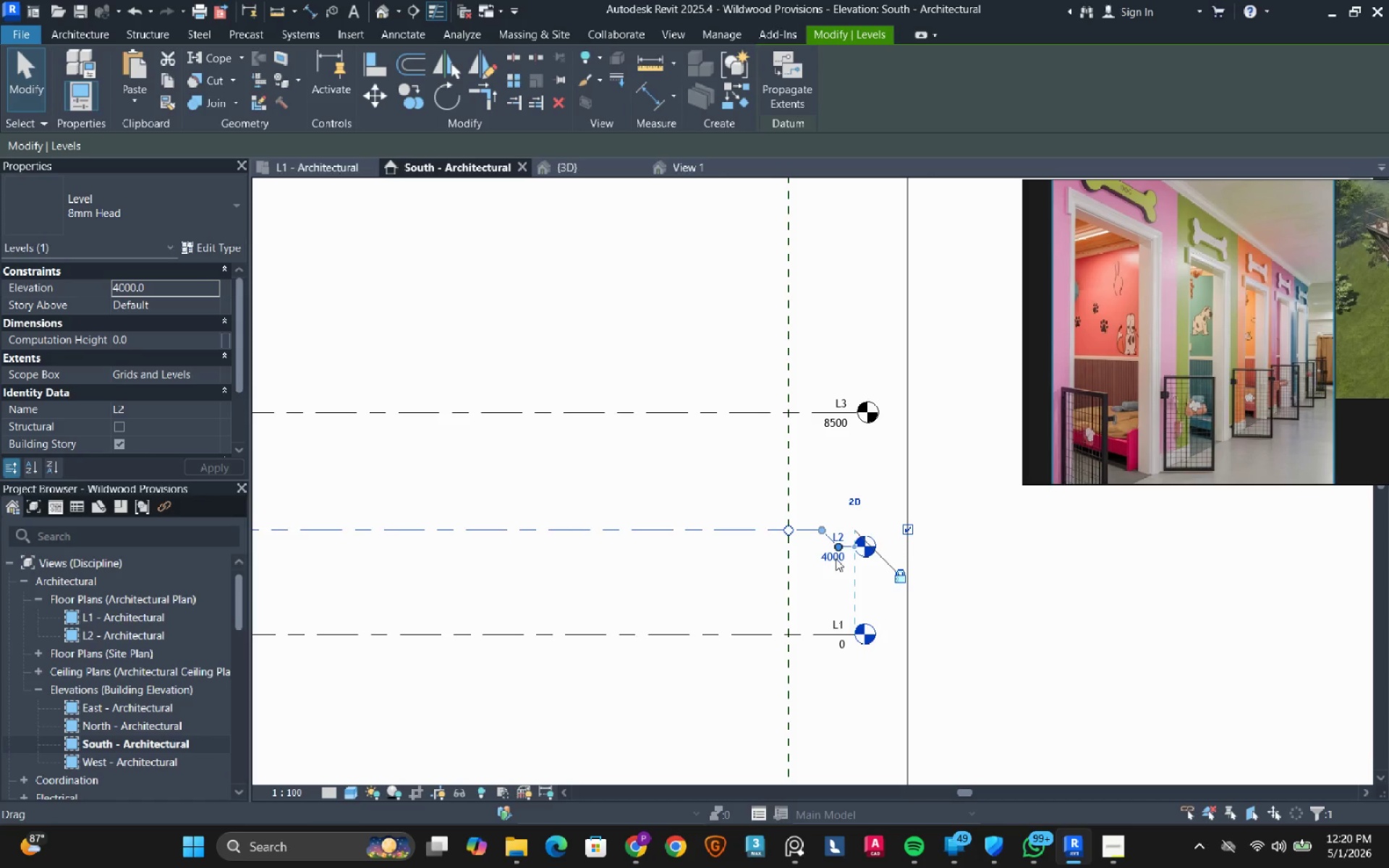 
left_click([836, 558])
 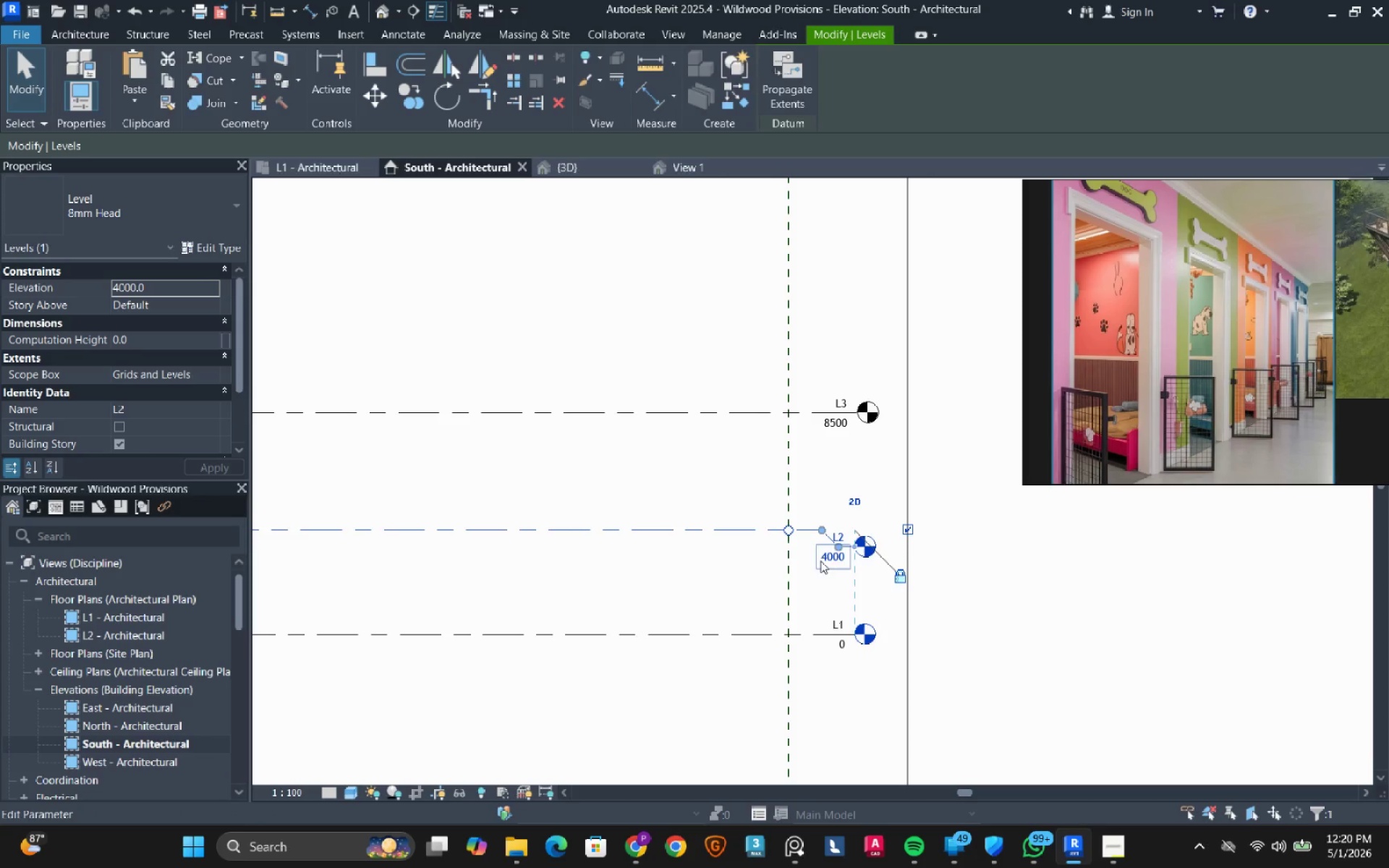 
double_click([820, 561])
 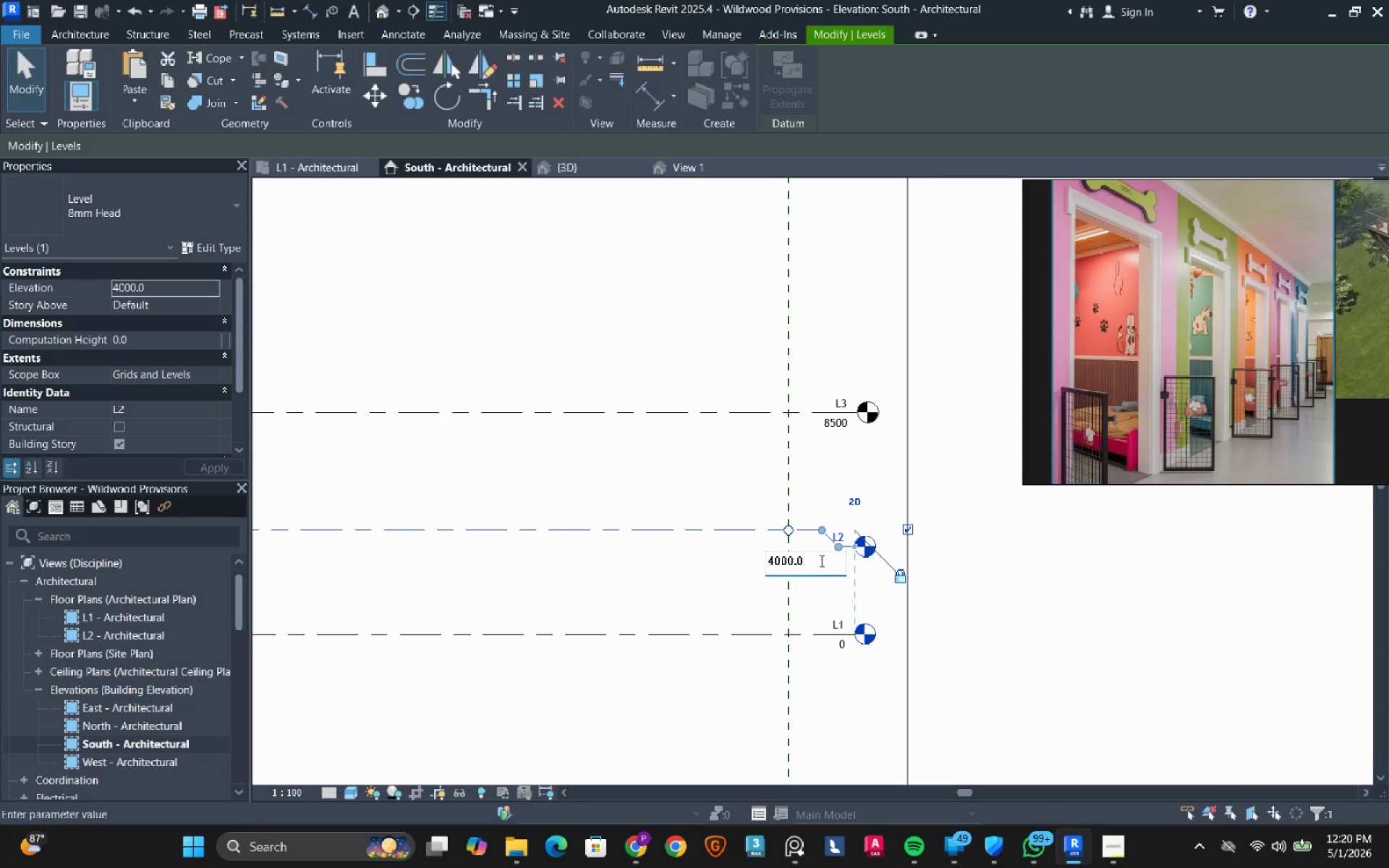 
triple_click([820, 561])
 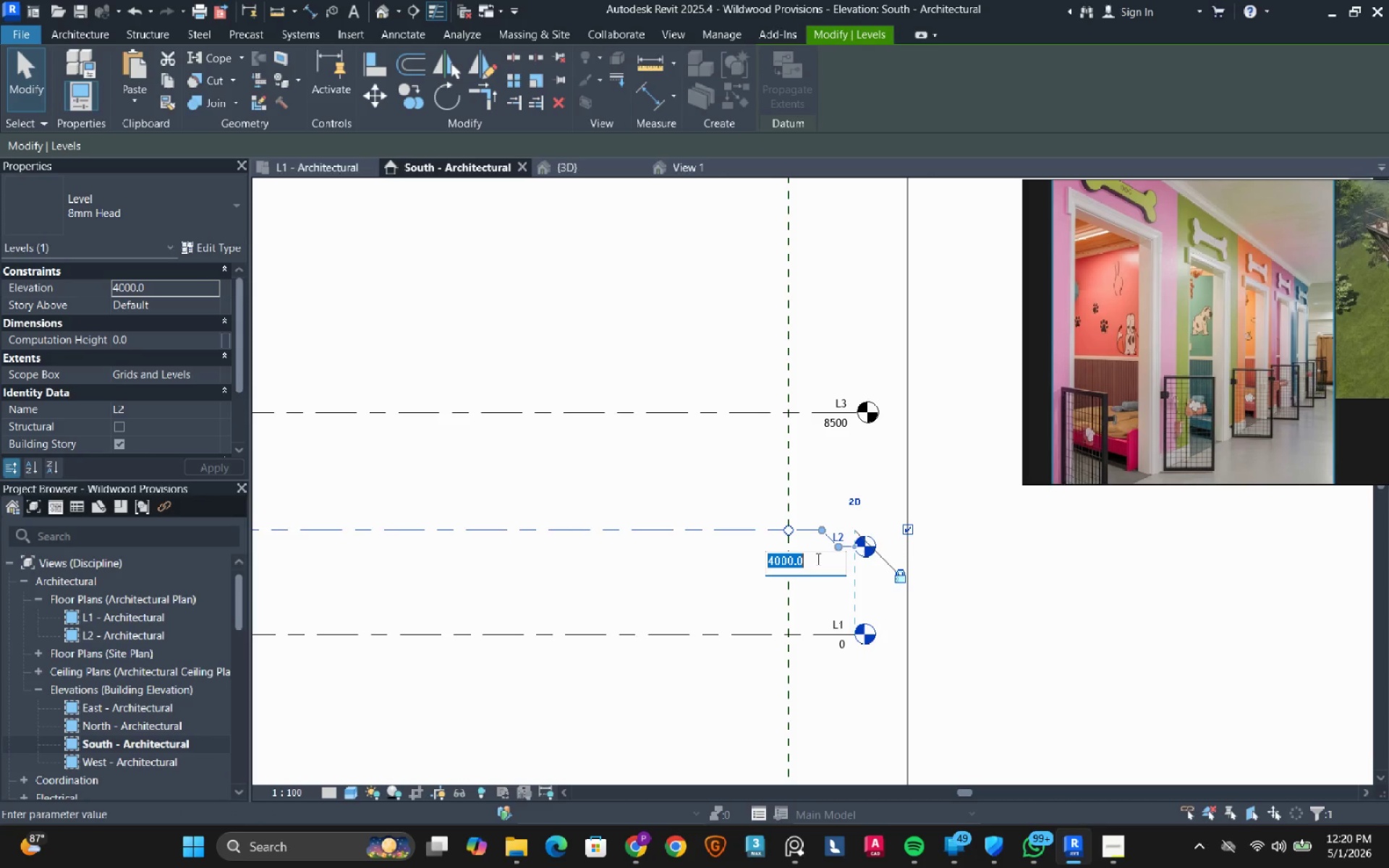 
key(Numpad3)
 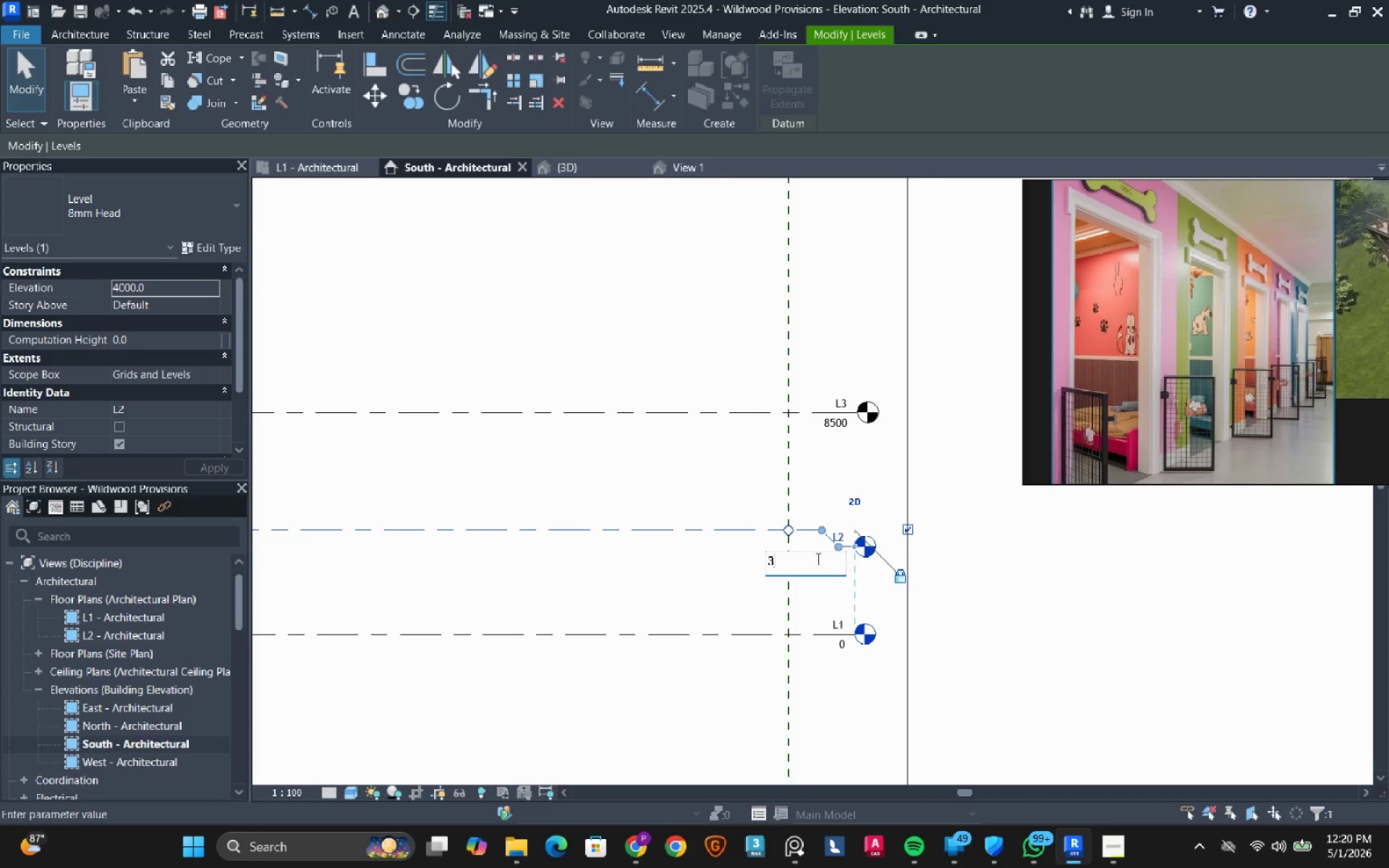 
key(Numpad0)
 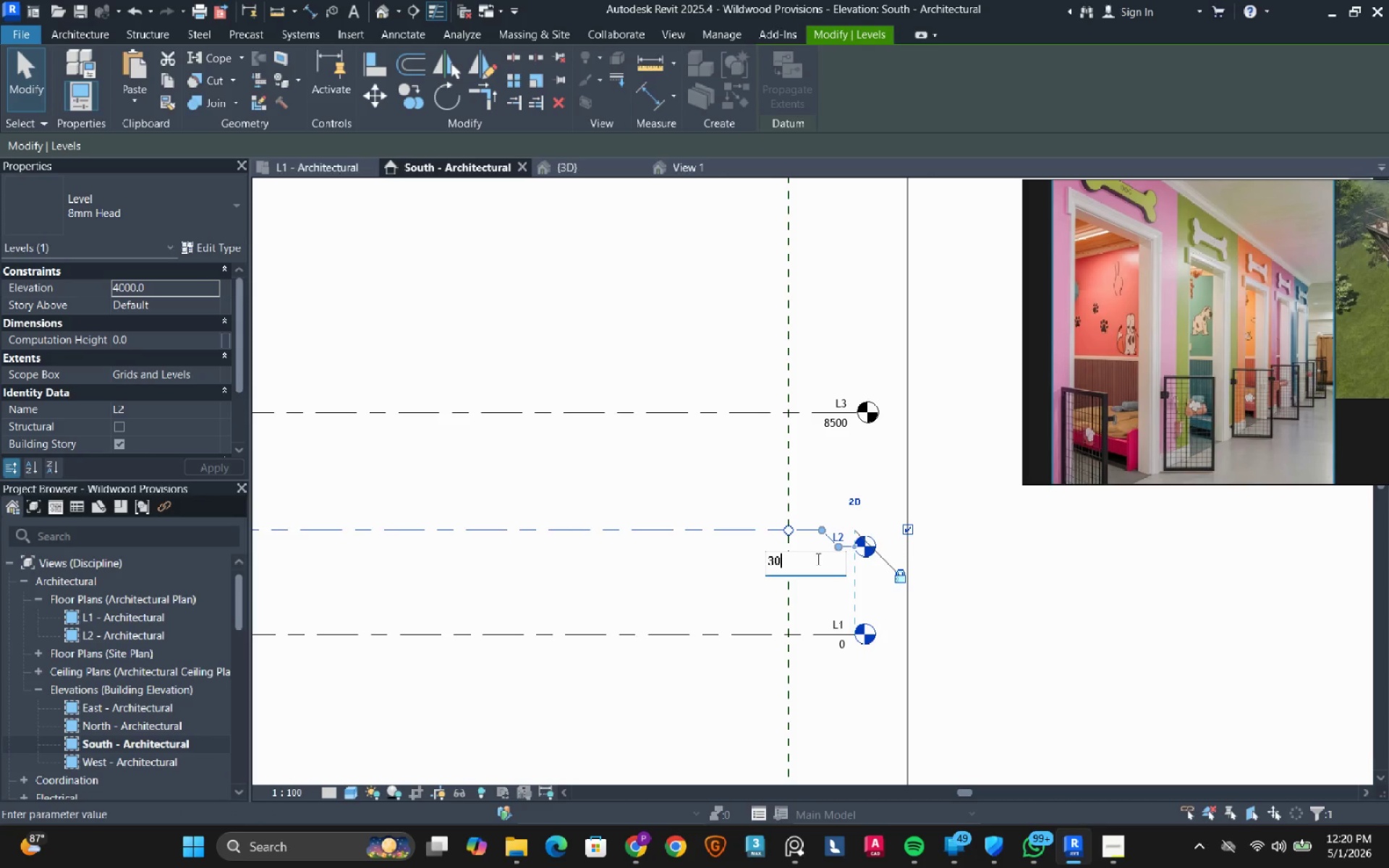 
key(Numpad0)
 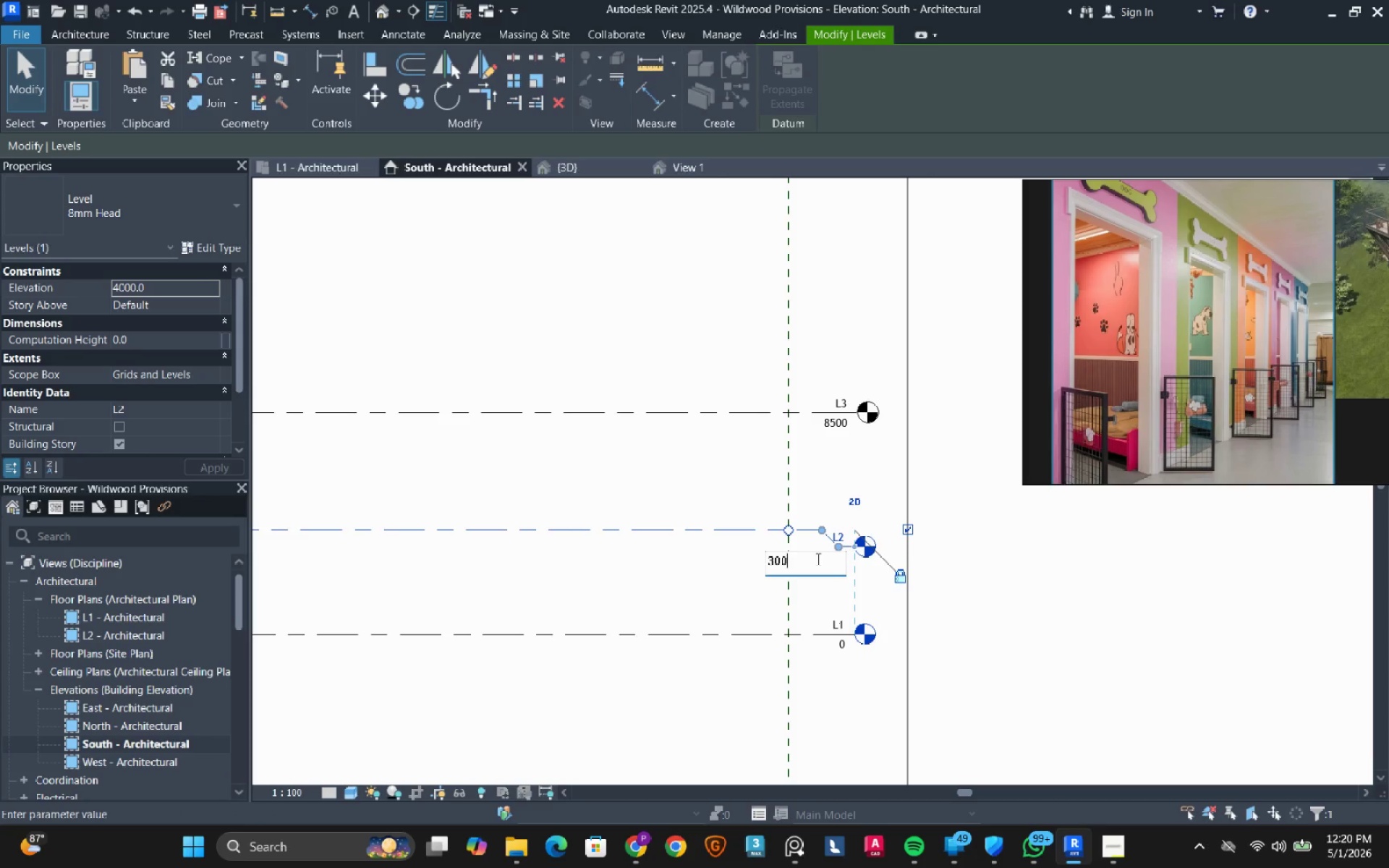 
key(Numpad0)
 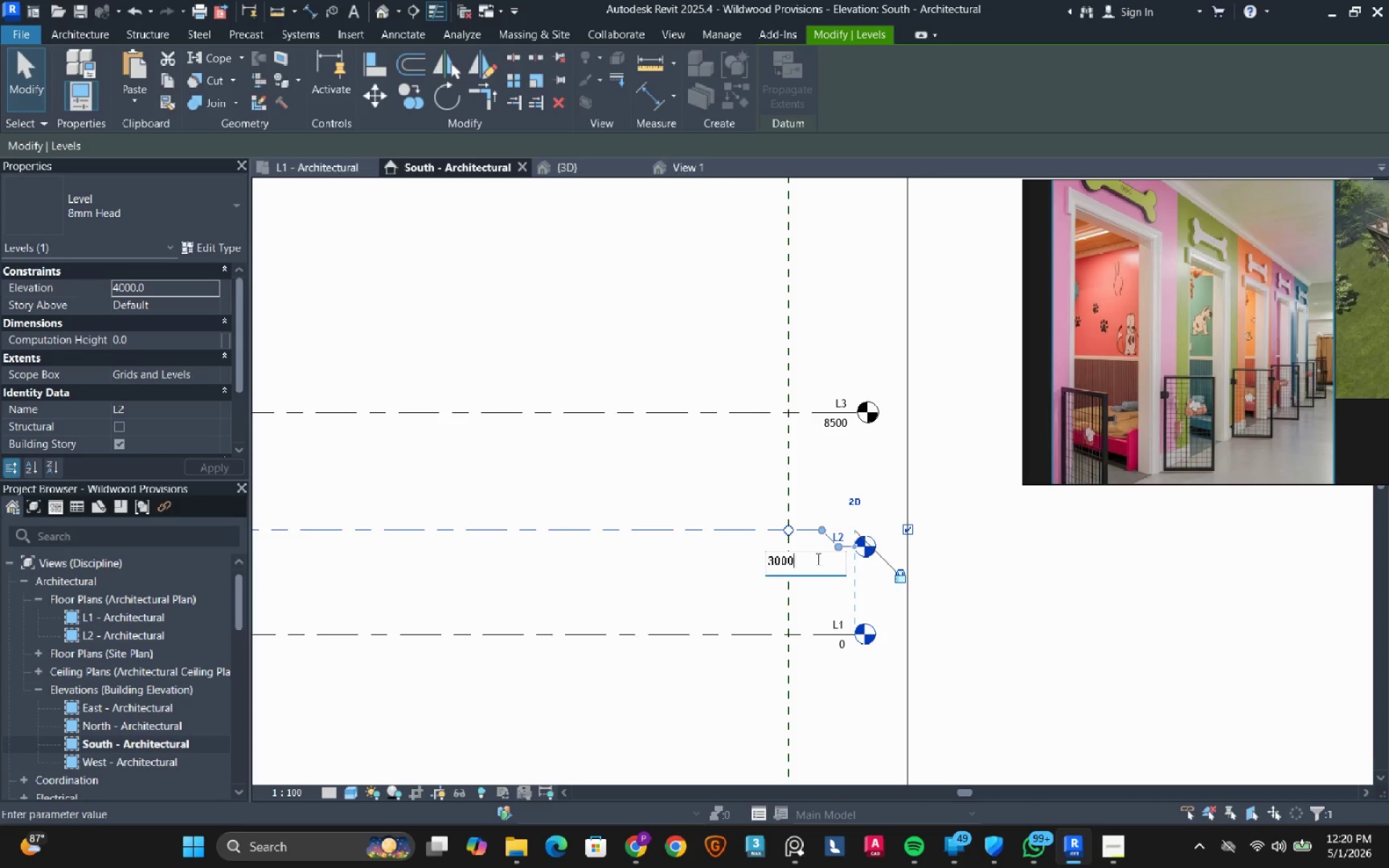 
key(NumpadEnter)
 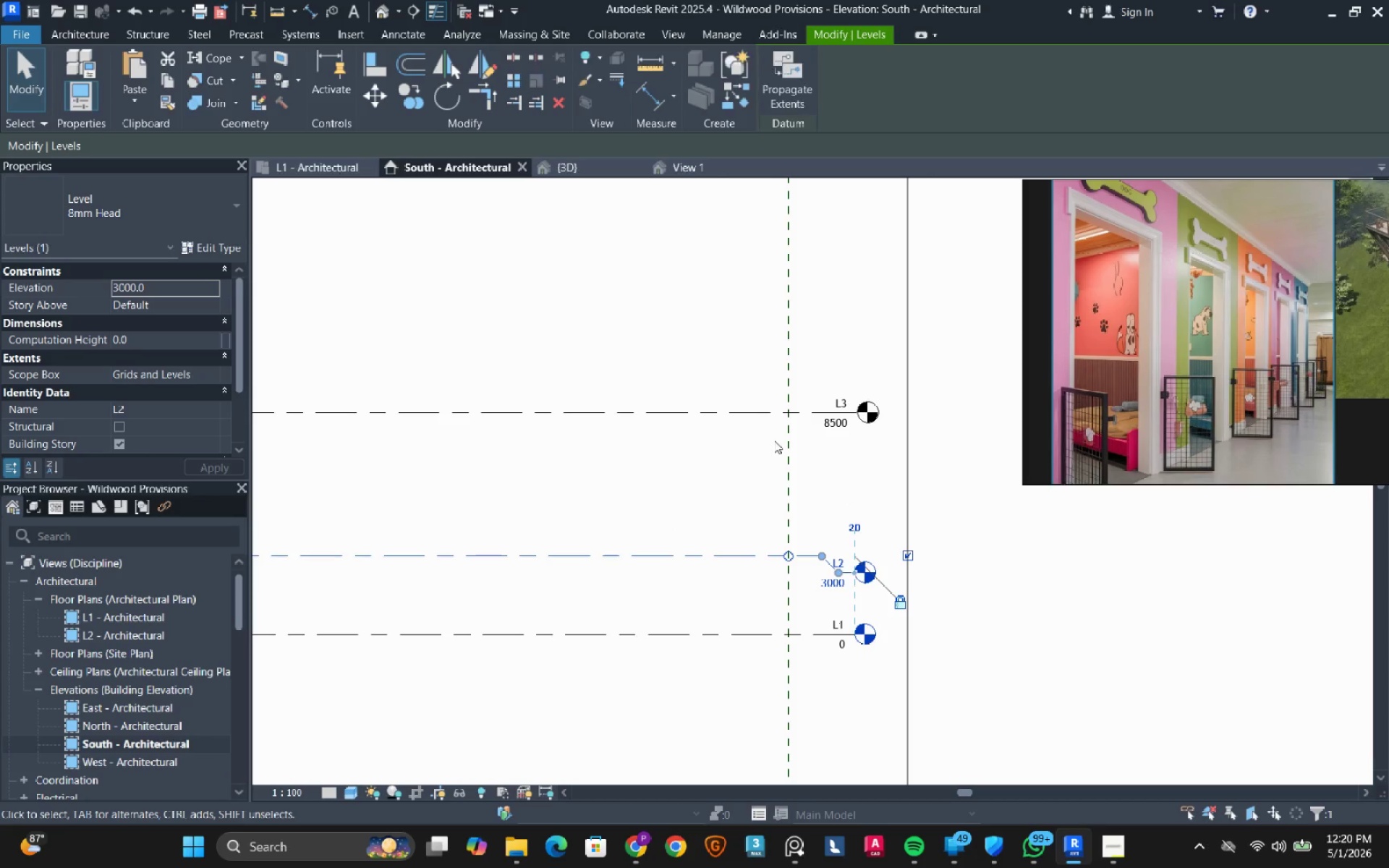 
scroll: coordinate [774, 446], scroll_direction: down, amount: 4.0
 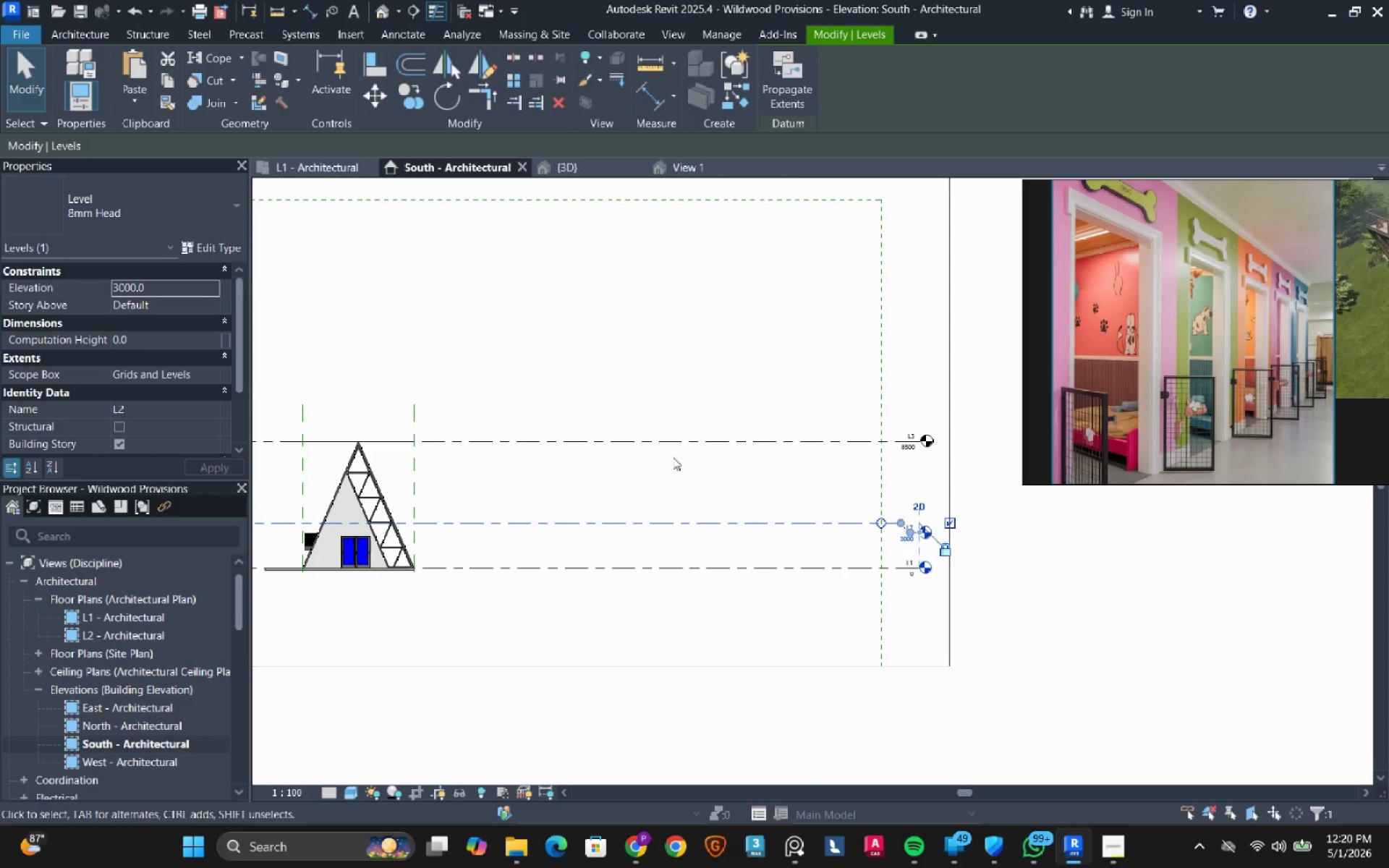 
left_click([653, 347])
 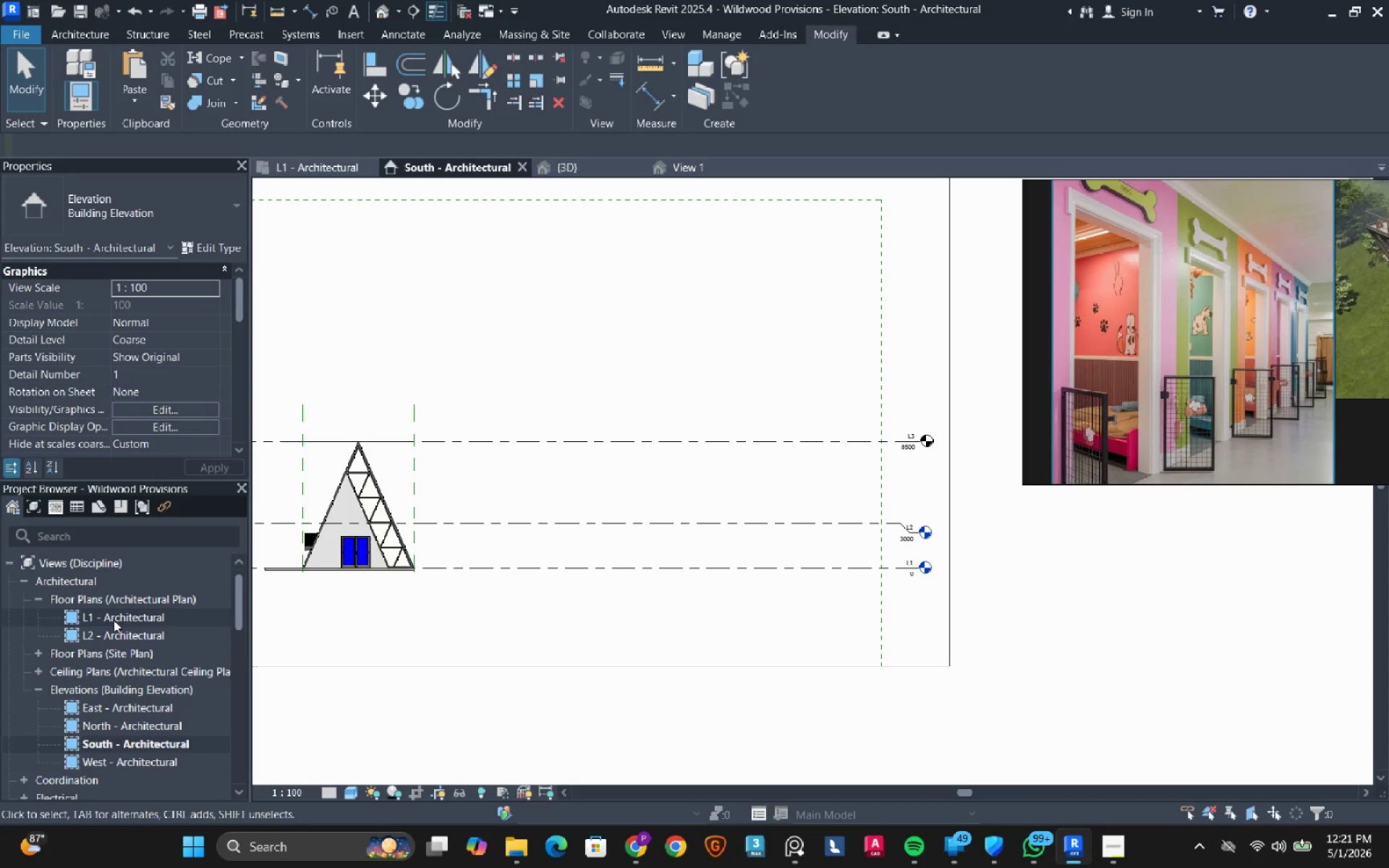 
double_click([116, 621])
 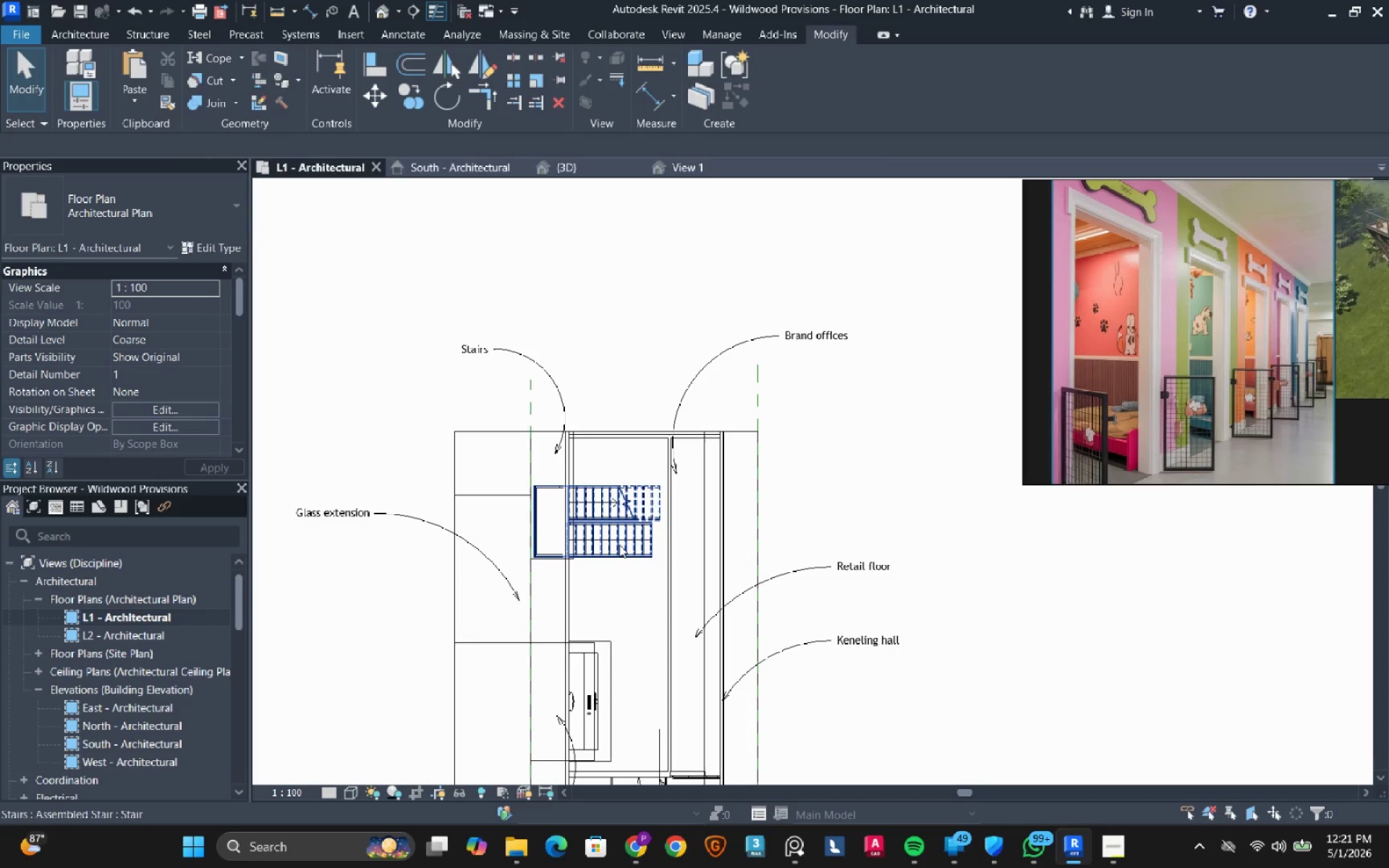 
left_click([619, 545])
 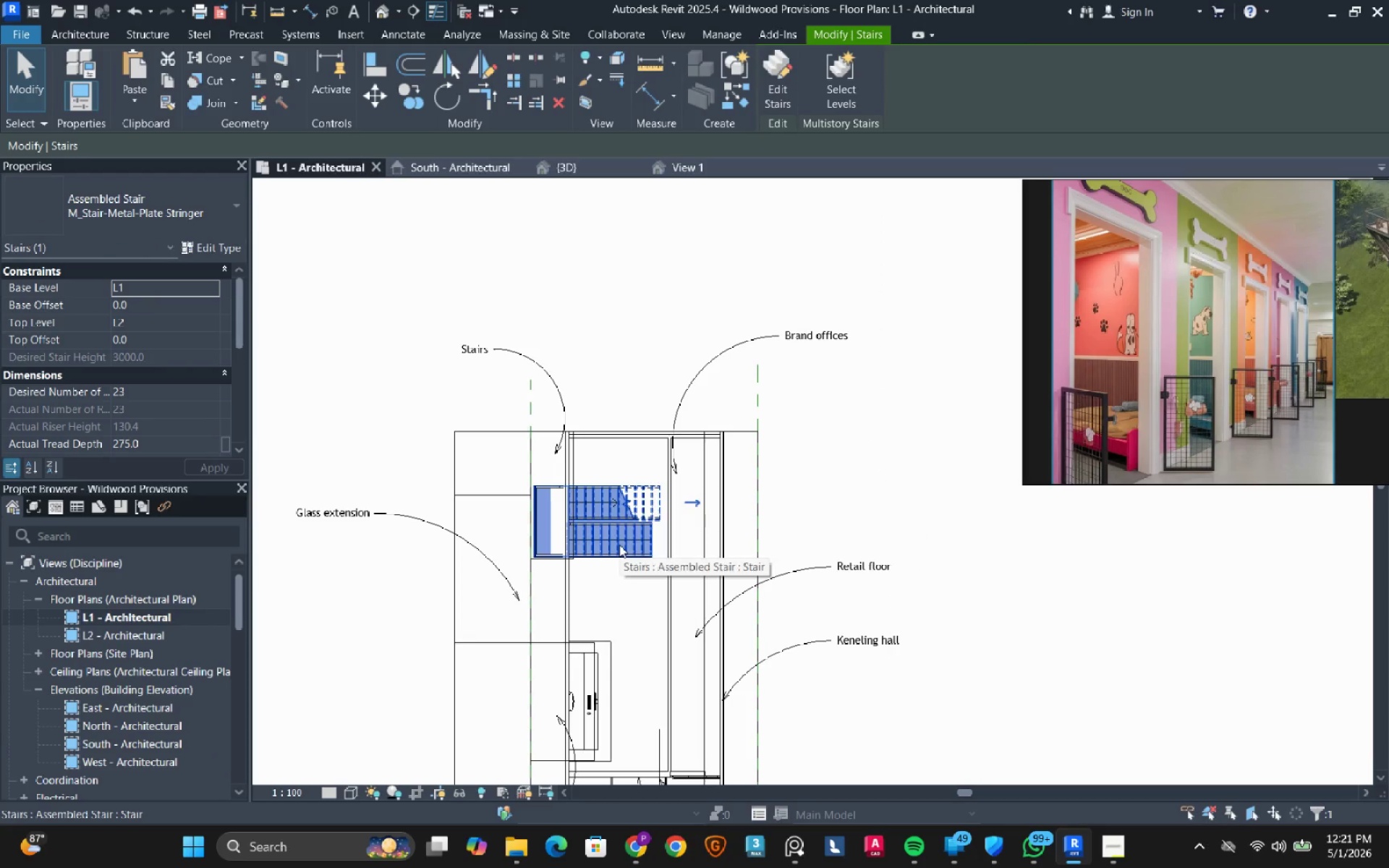 
key(S)
 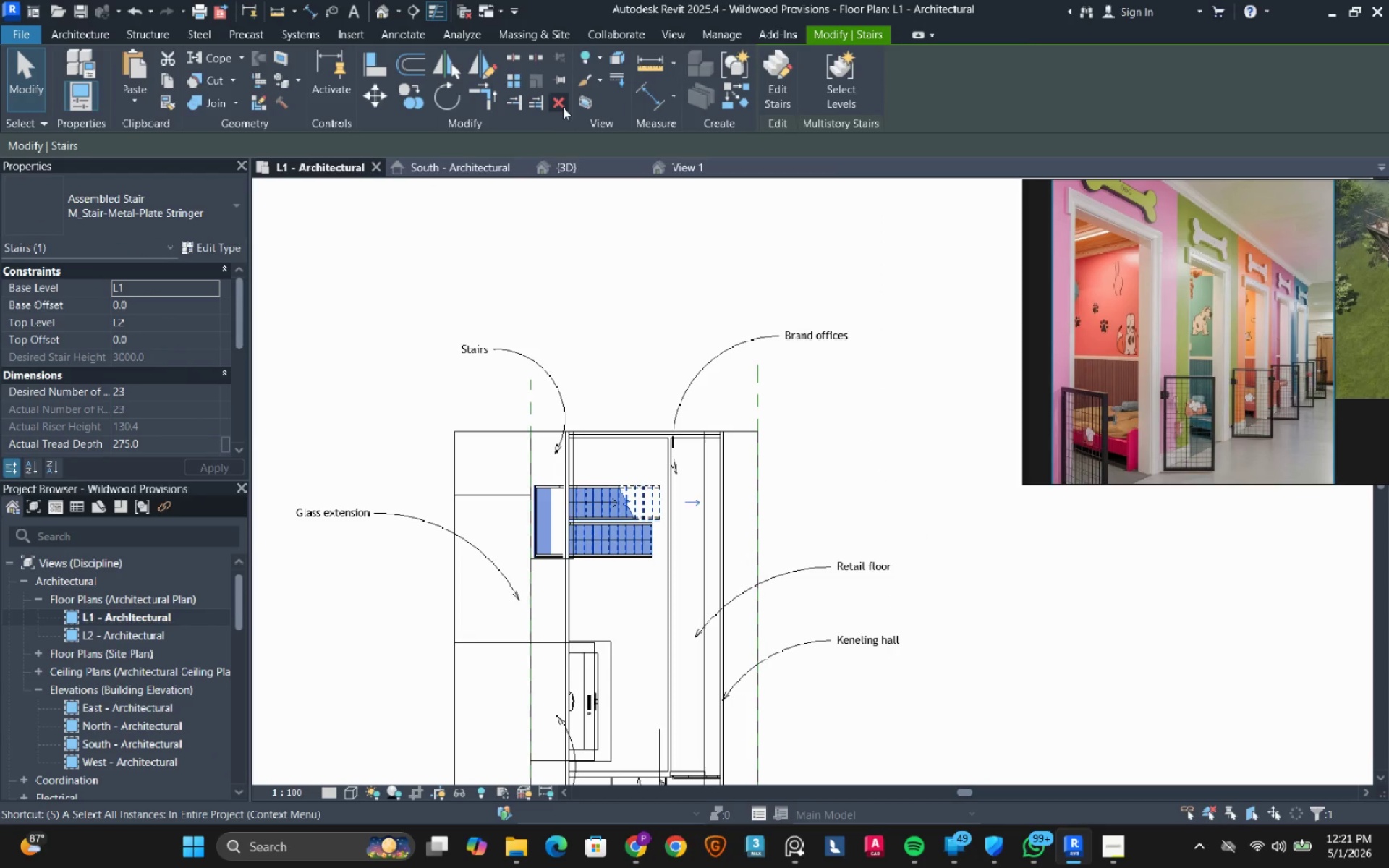 
left_click([563, 106])
 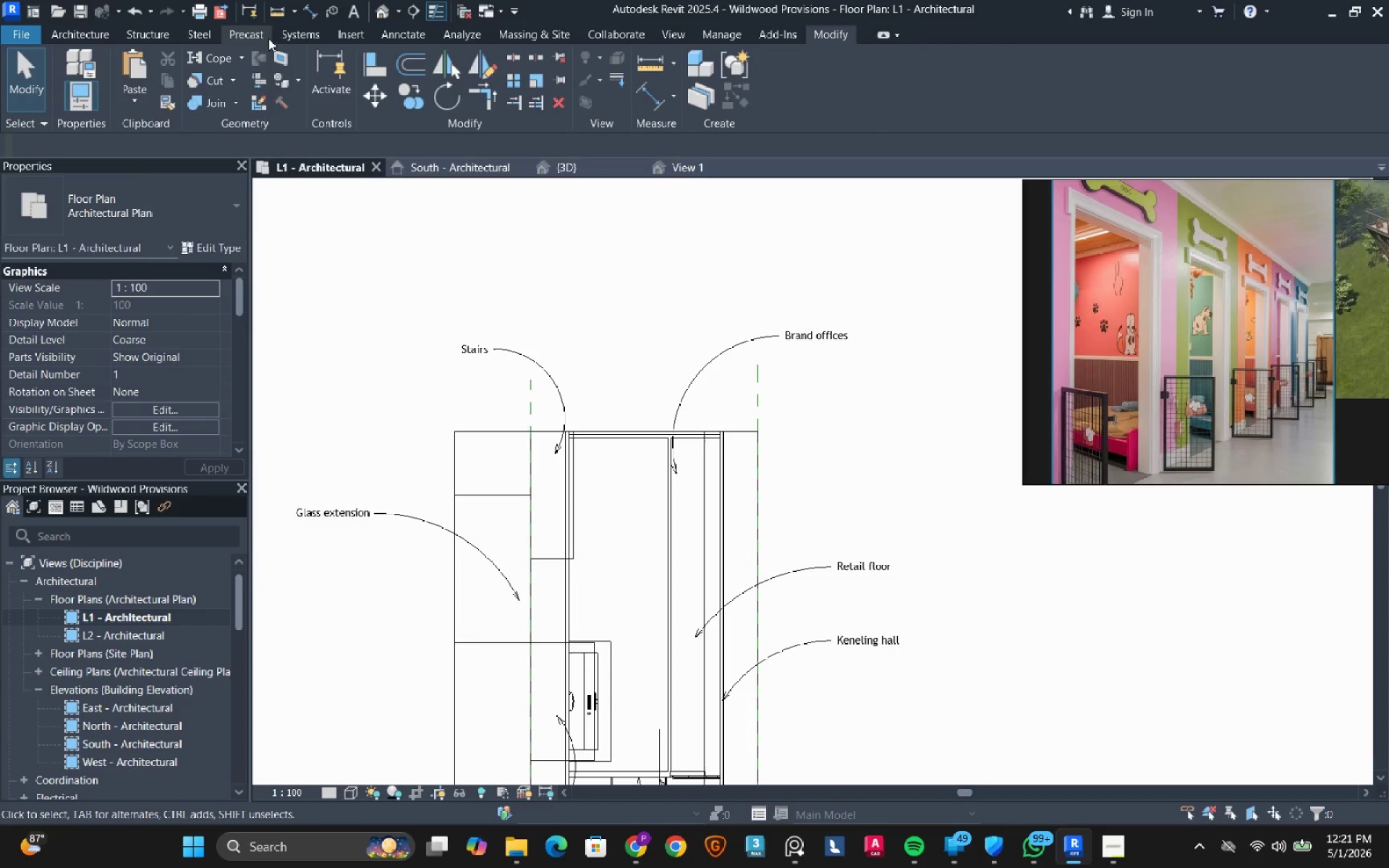 
left_click([84, 36])
 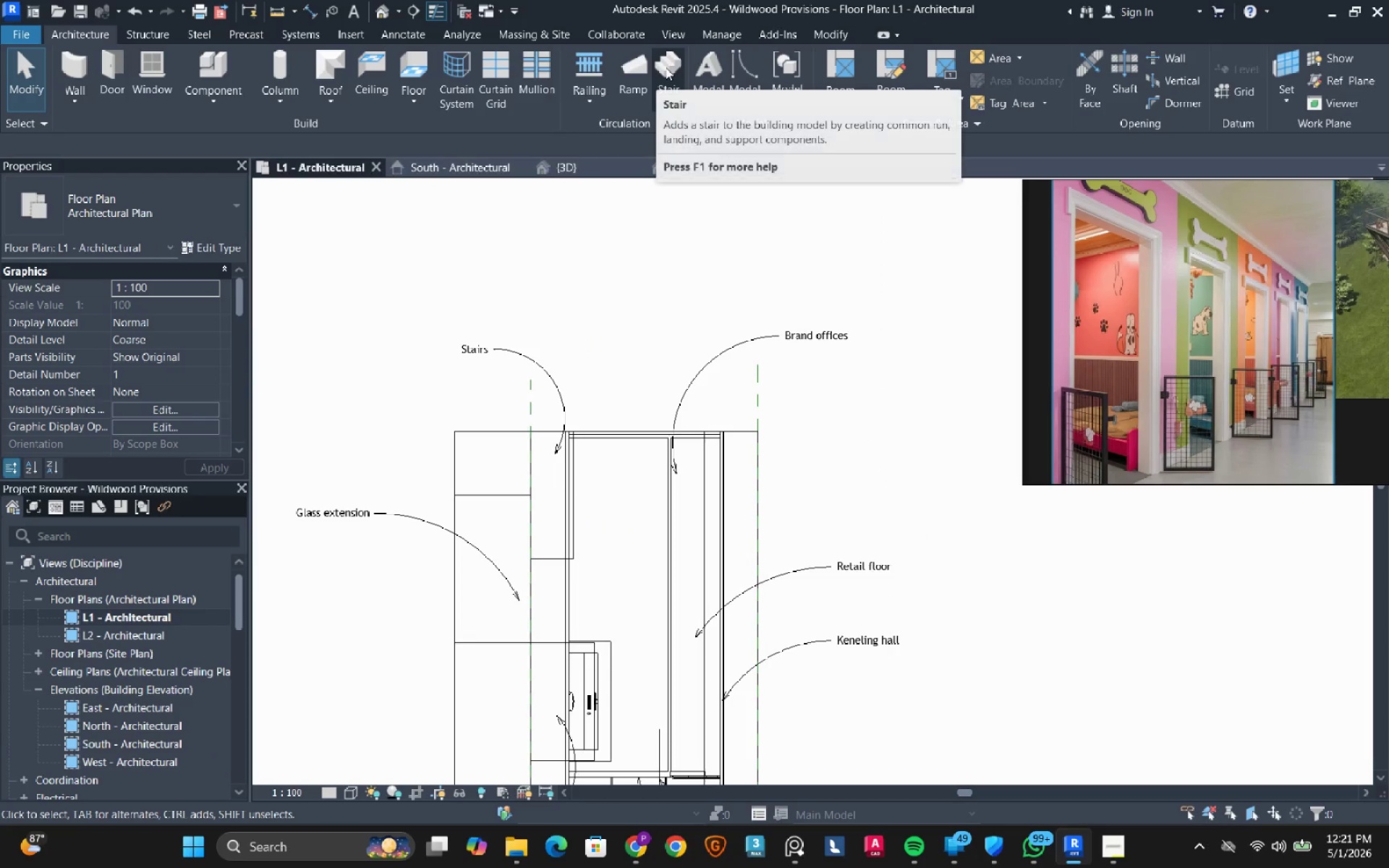 
left_click([666, 67])
 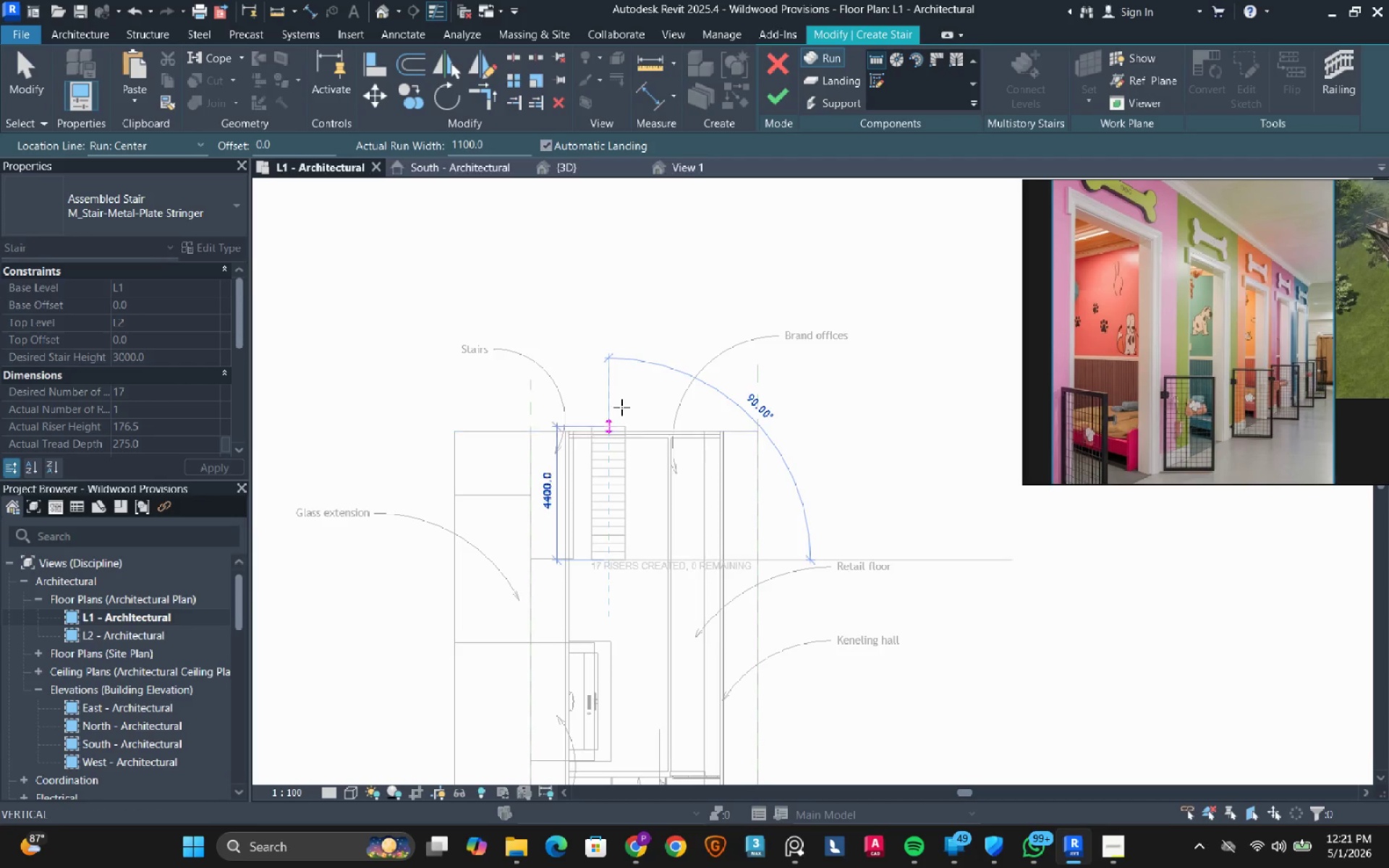 
wait(10.36)
 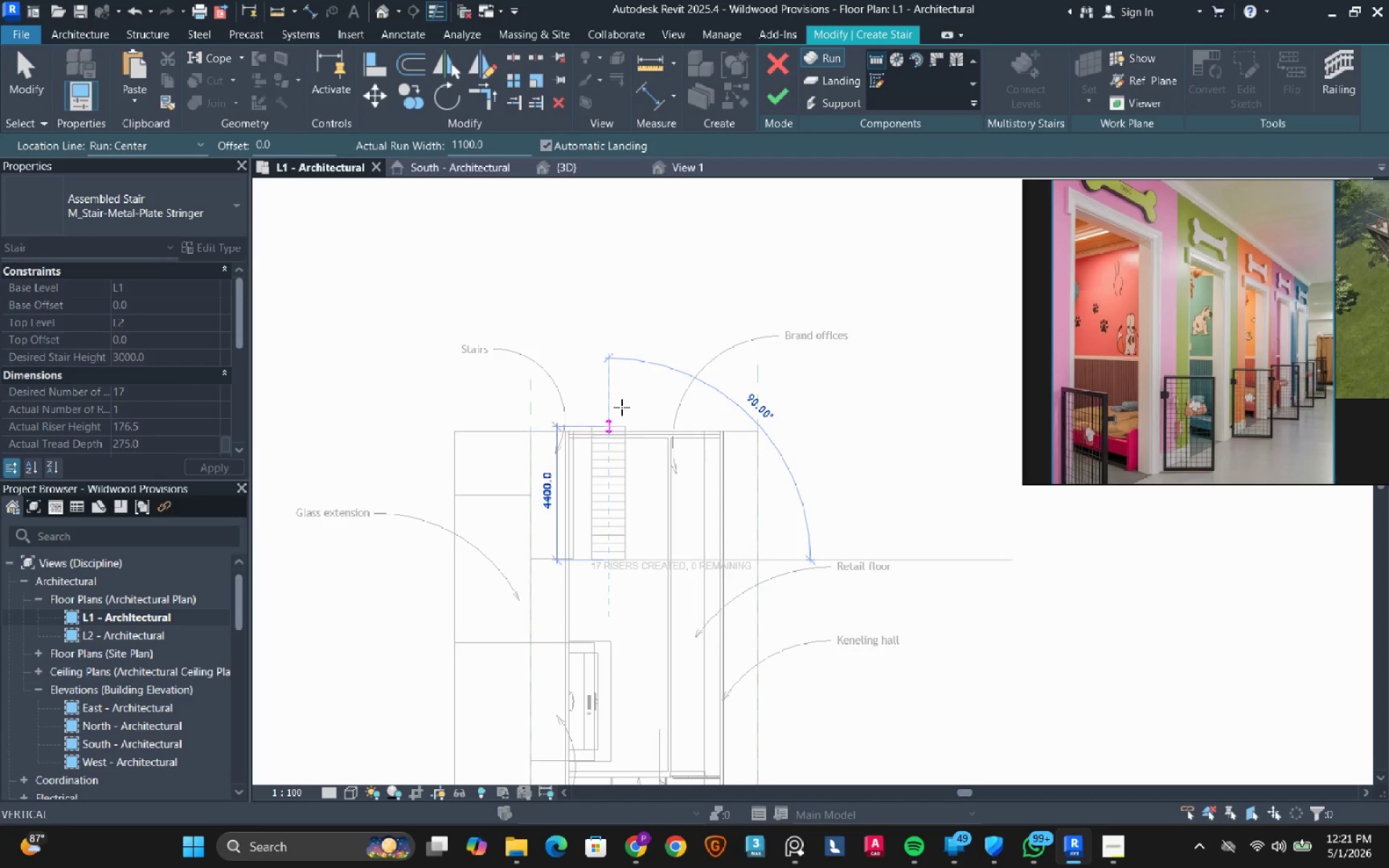 
left_click([611, 379])
 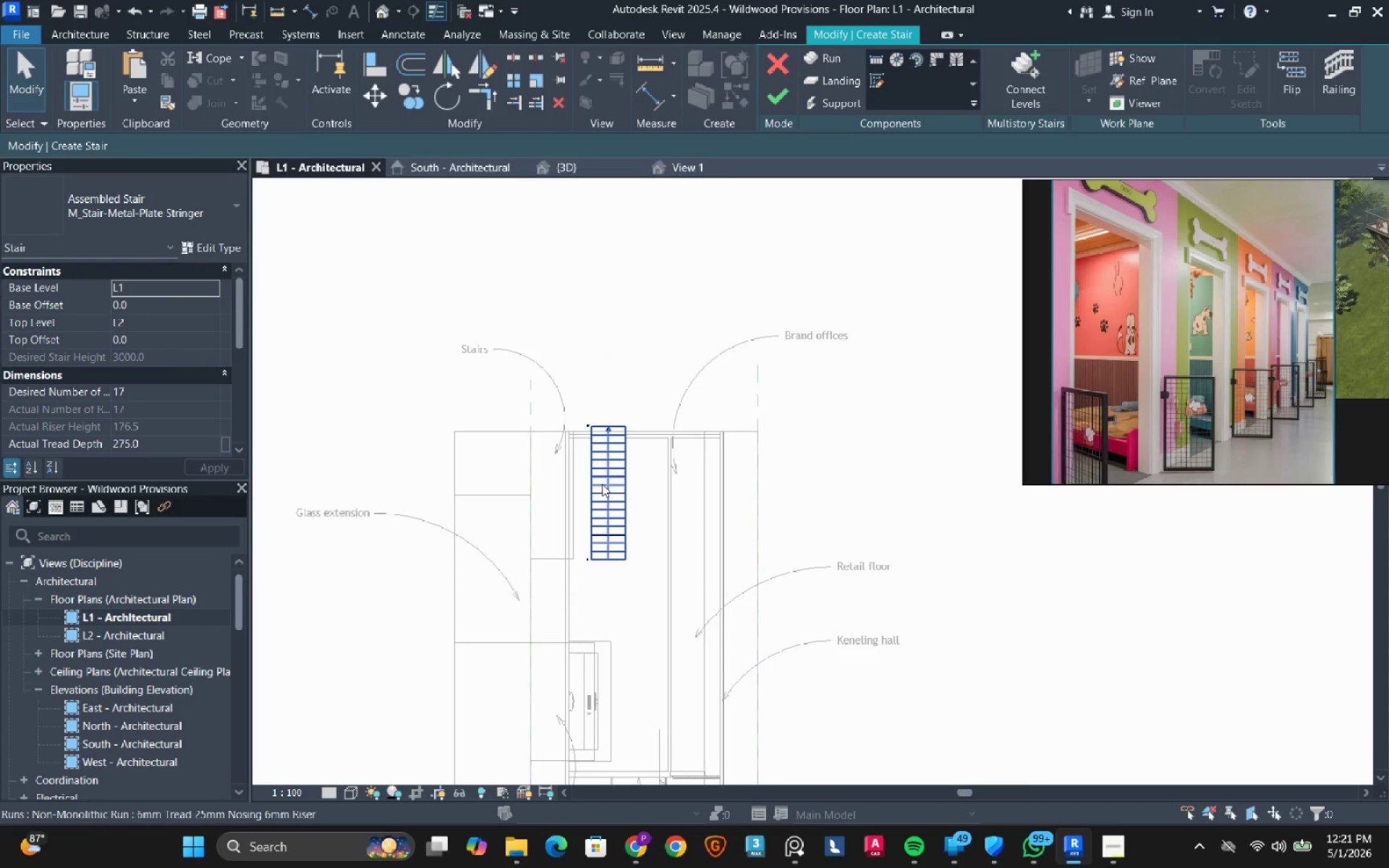 
scroll: coordinate [600, 496], scroll_direction: up, amount: 3.0
 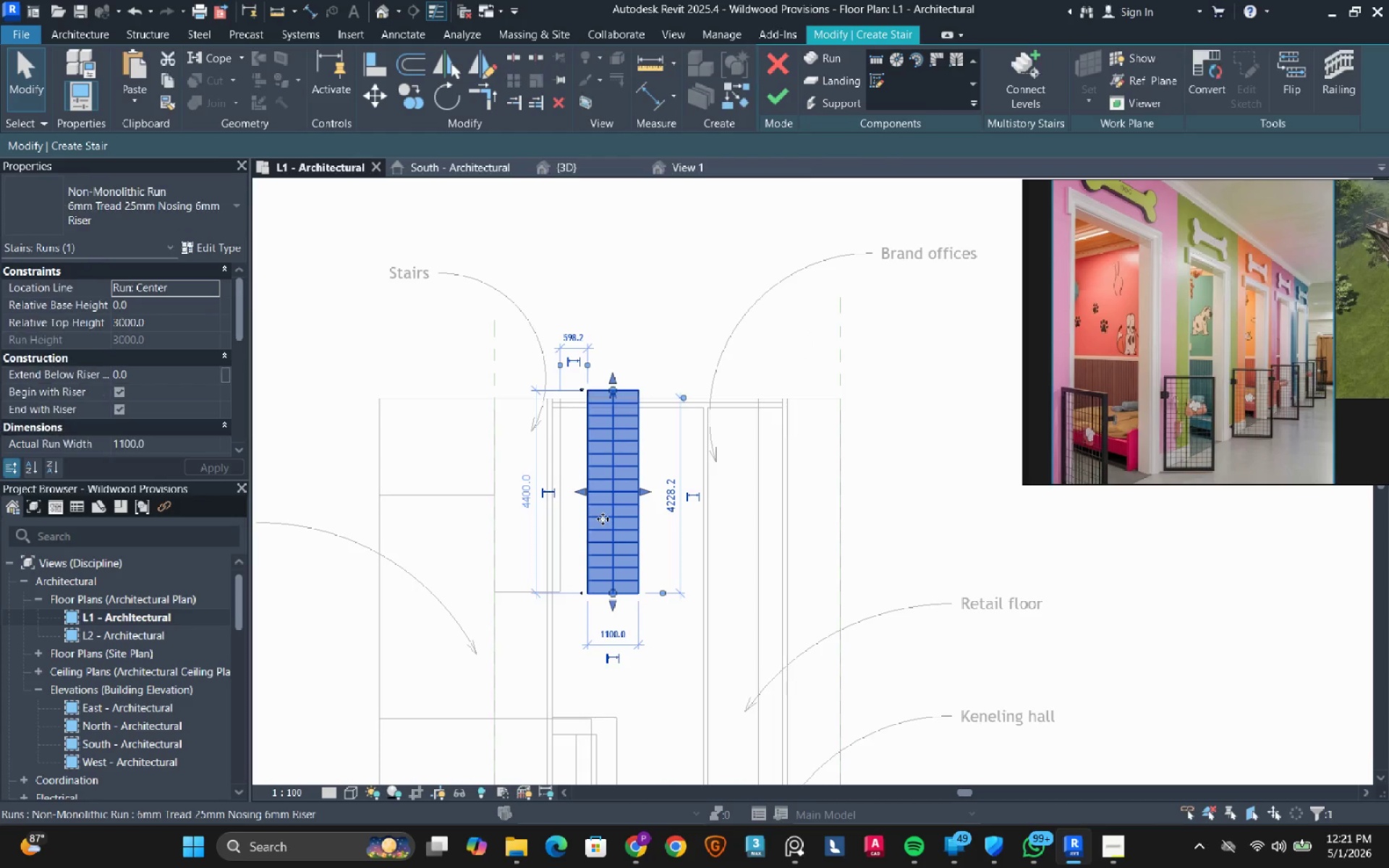 
left_click_drag(start_coordinate=[605, 463], to_coordinate=[580, 497])
 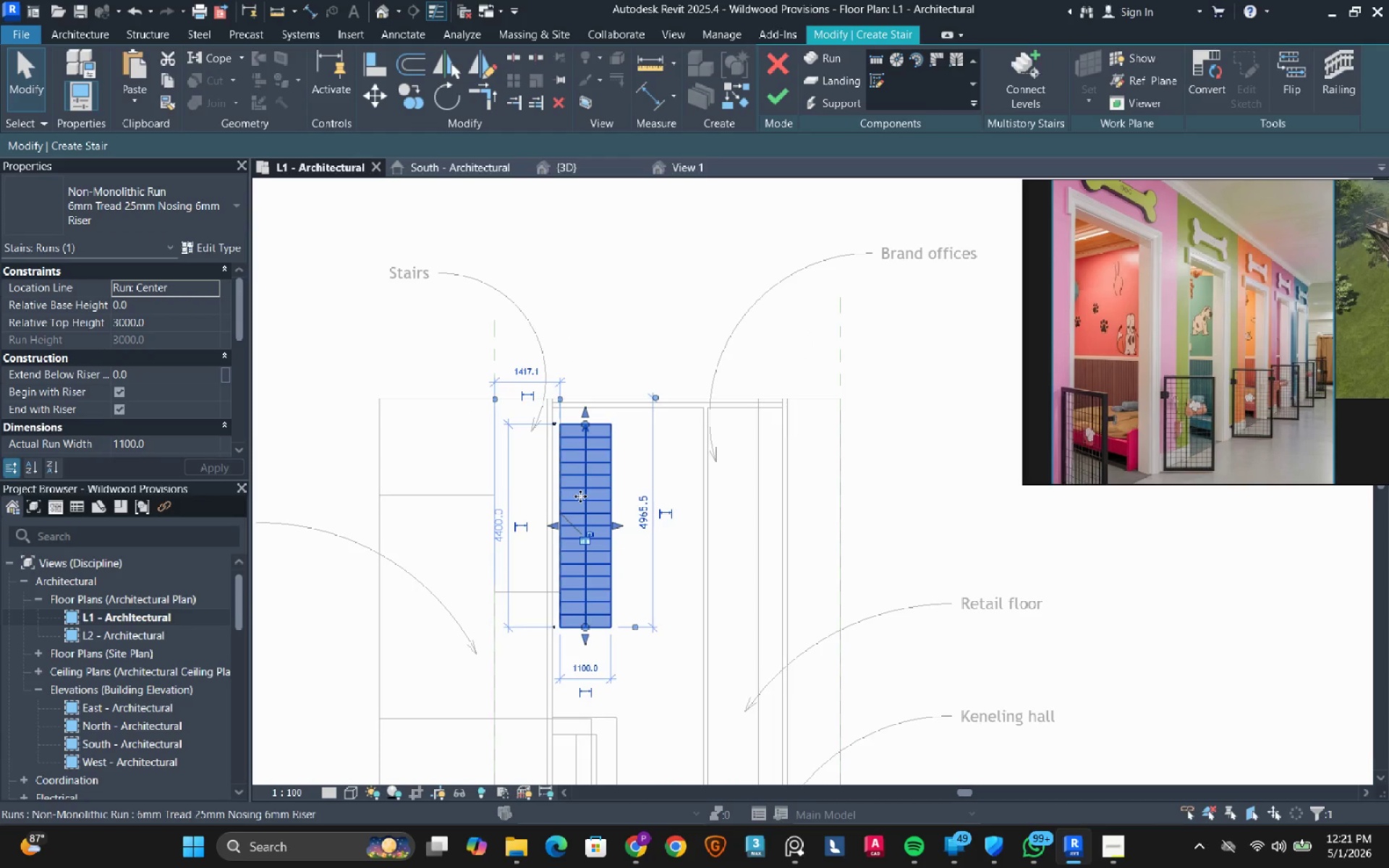 
left_click([625, 310])
 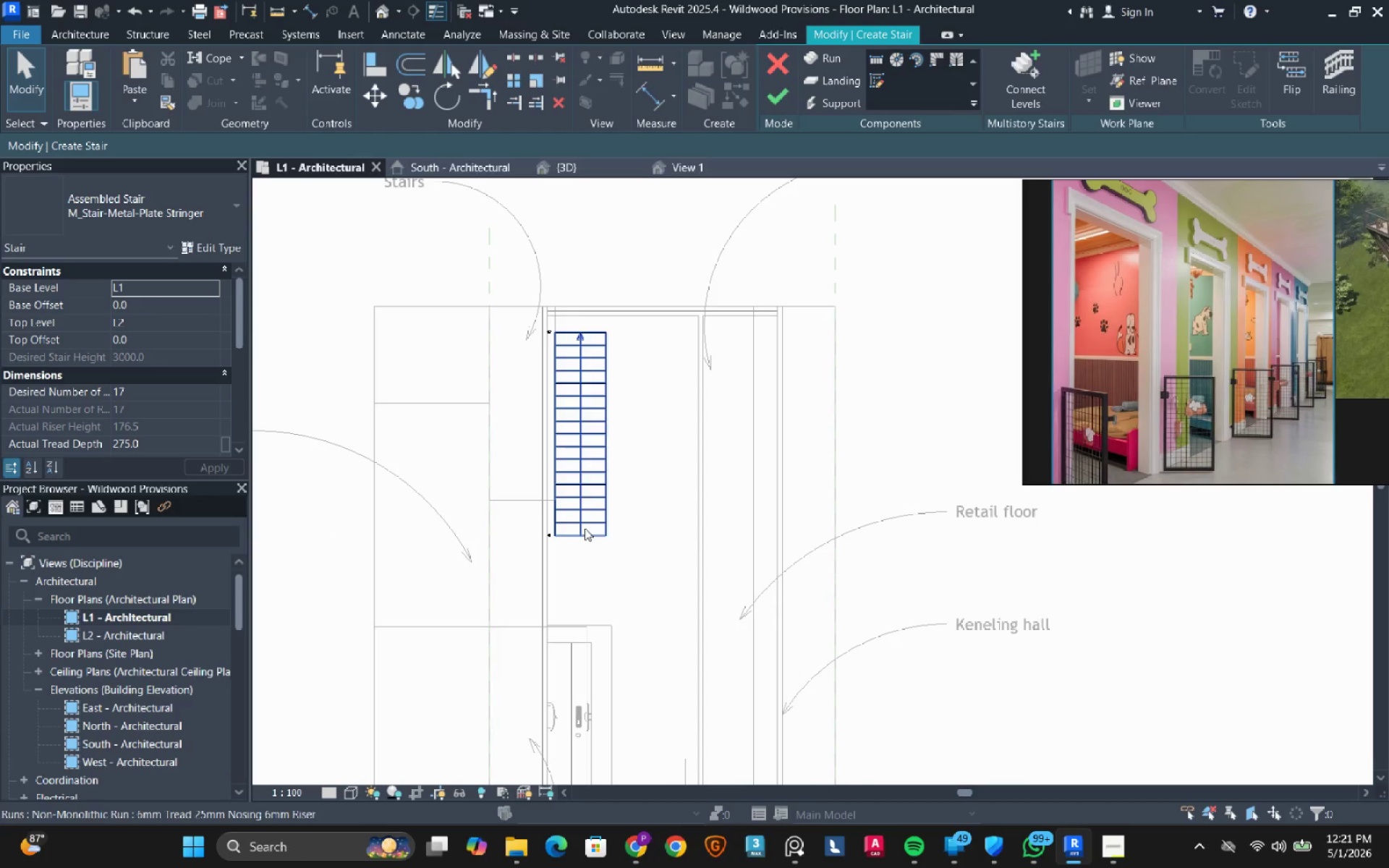 
left_click([786, 99])
 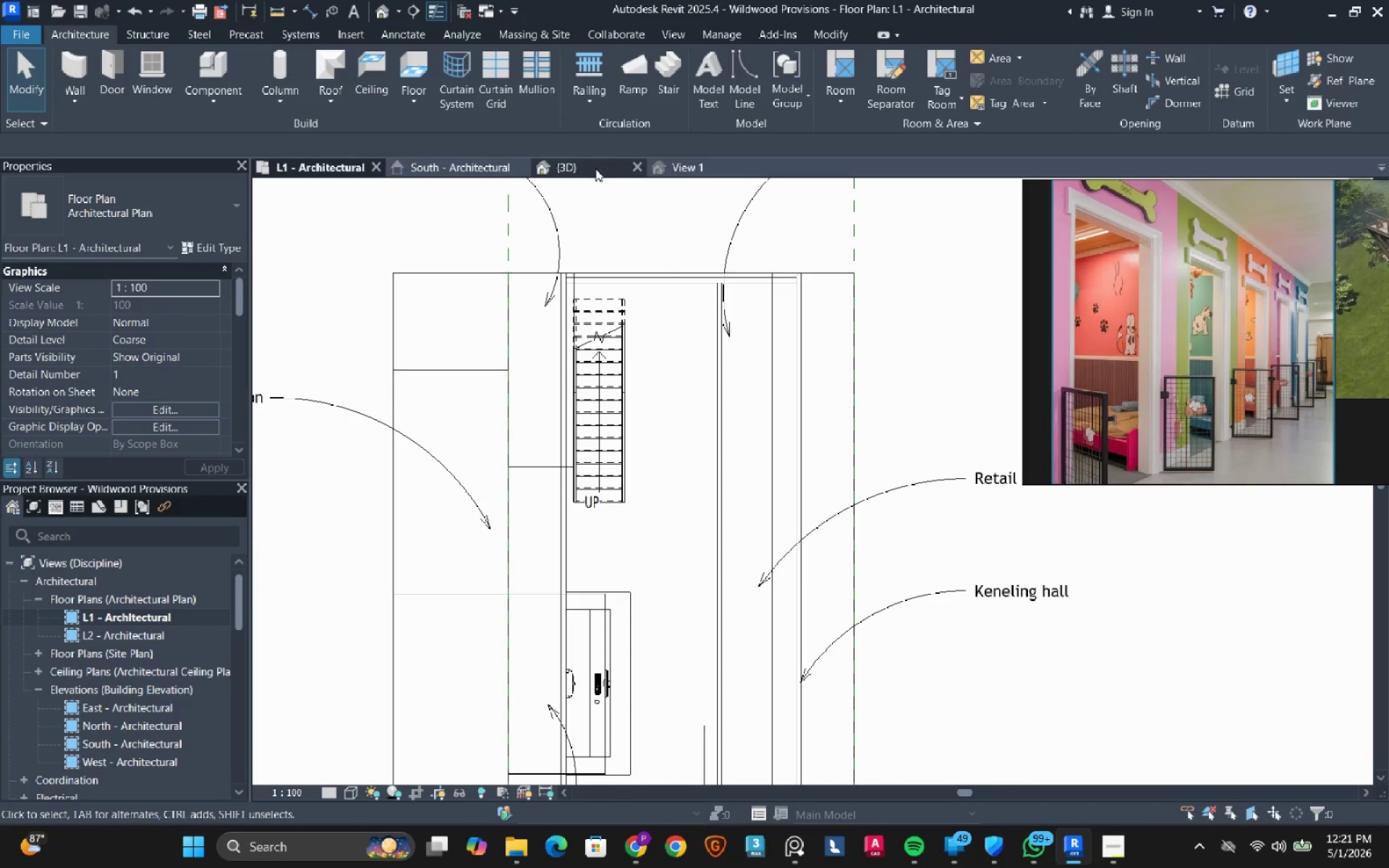 
wait(5.45)
 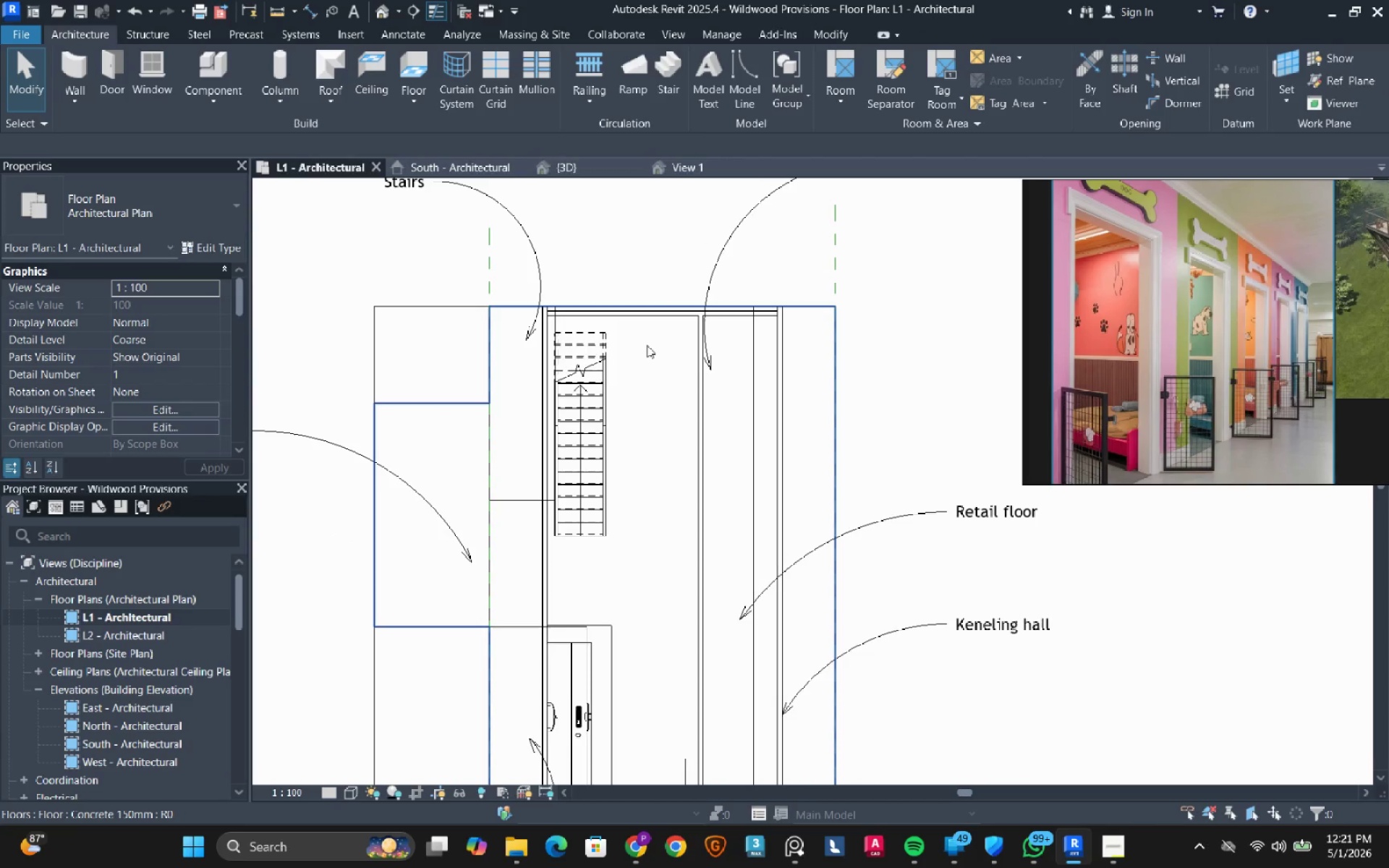 
hold_key(key=ShiftLeft, duration=4.92)
 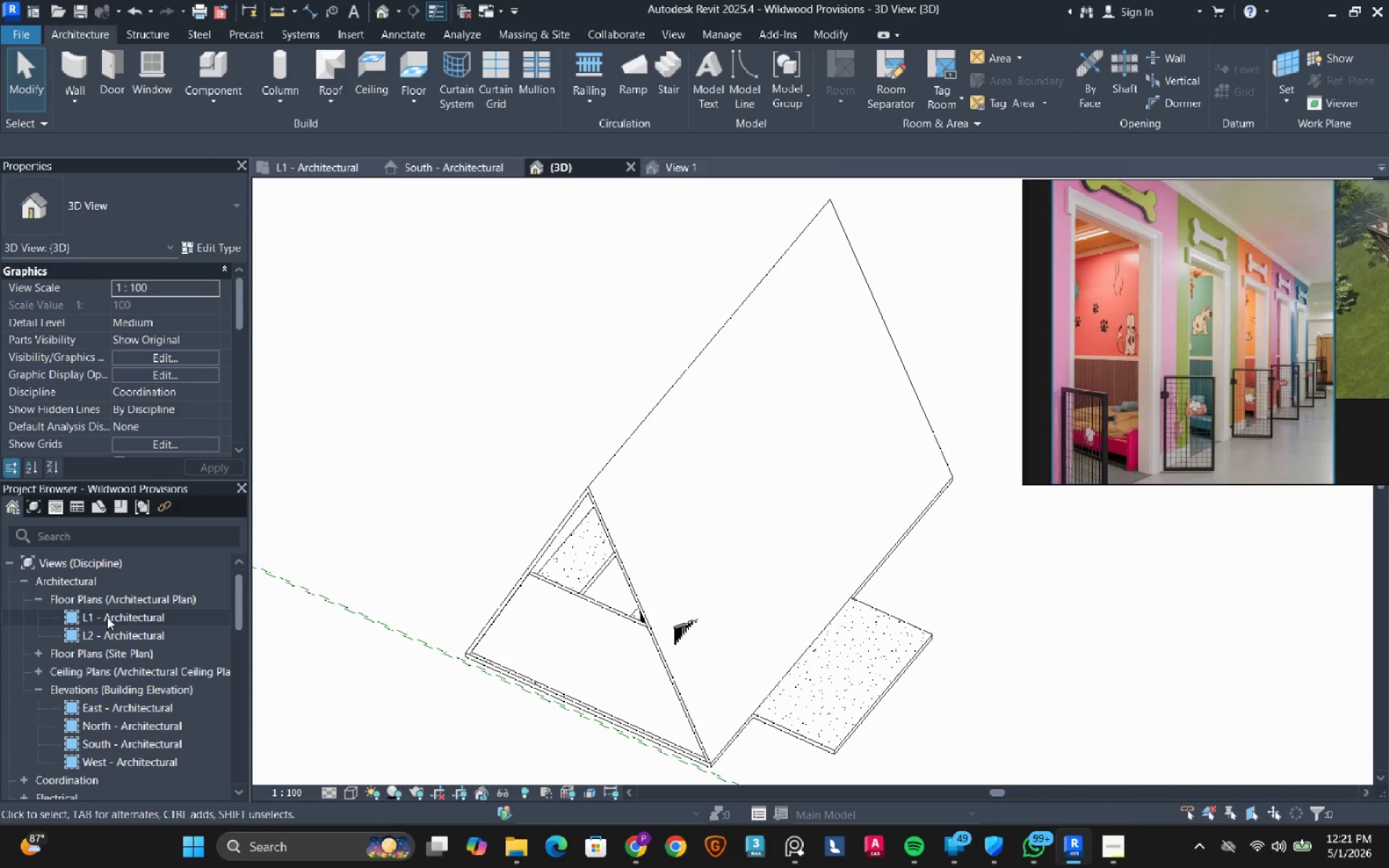 
double_click([107, 617])
 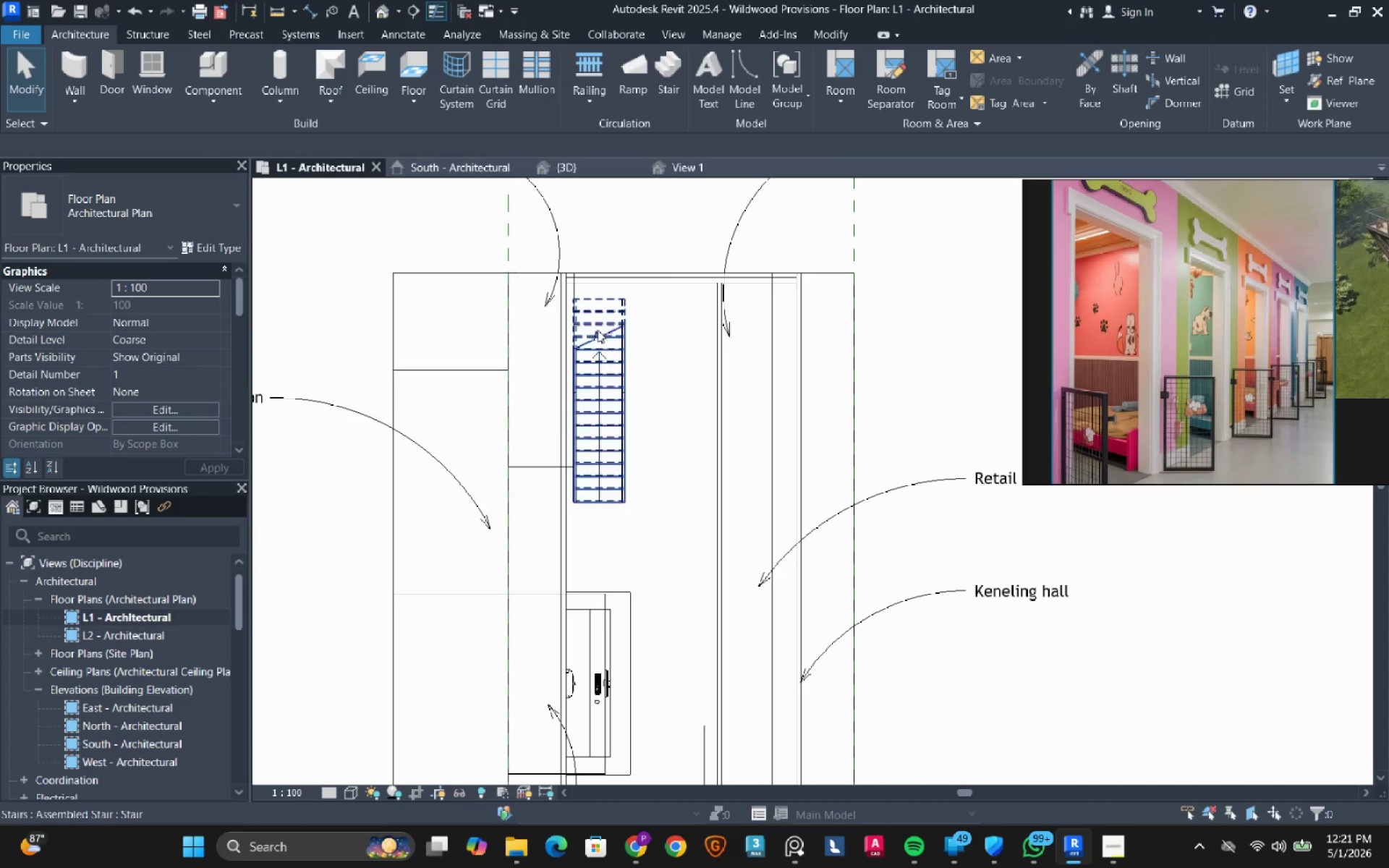 
wait(6.45)
 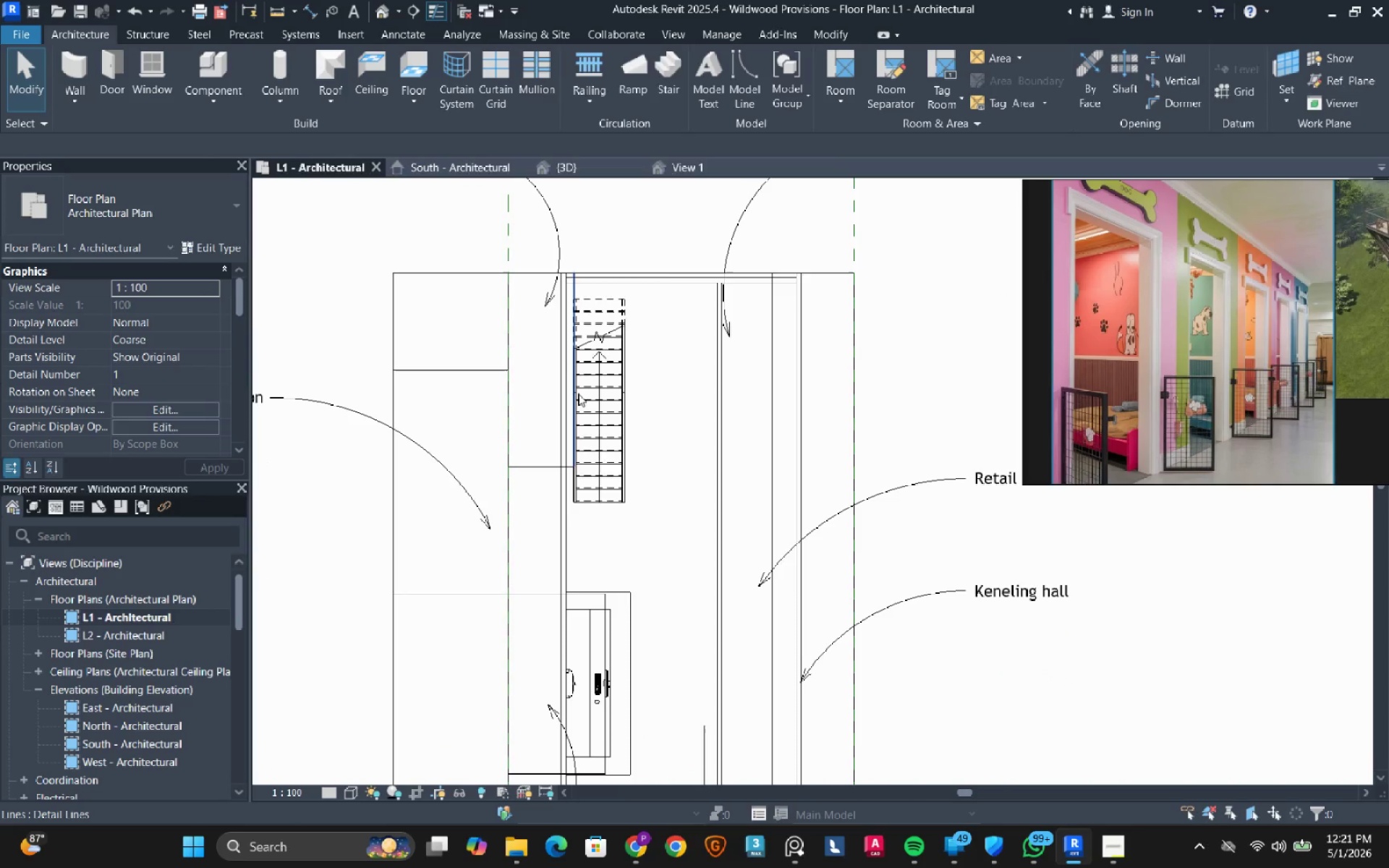 
scroll: coordinate [601, 433], scroll_direction: down, amount: 3.0
 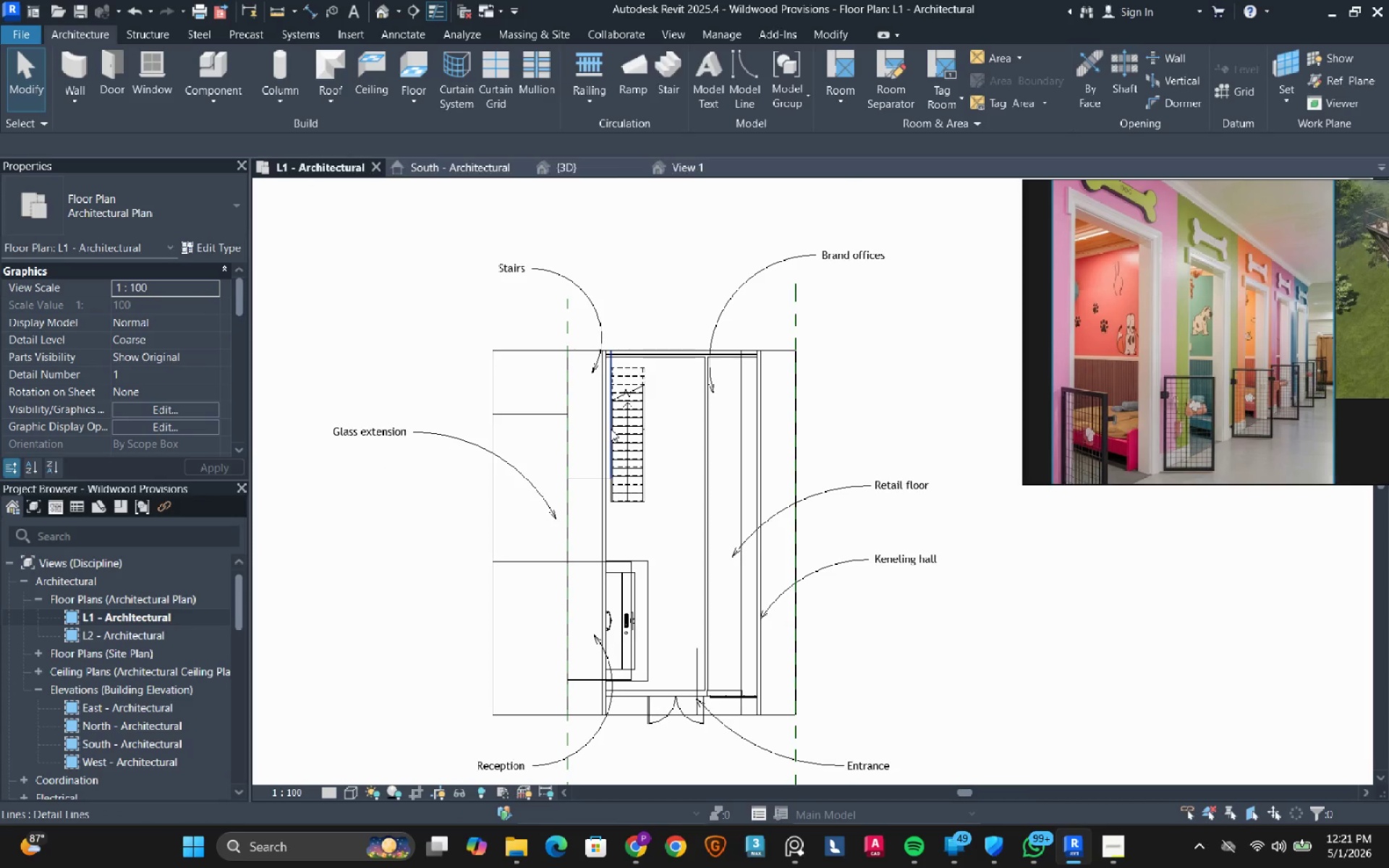 
scroll: coordinate [629, 429], scroll_direction: up, amount: 3.0
 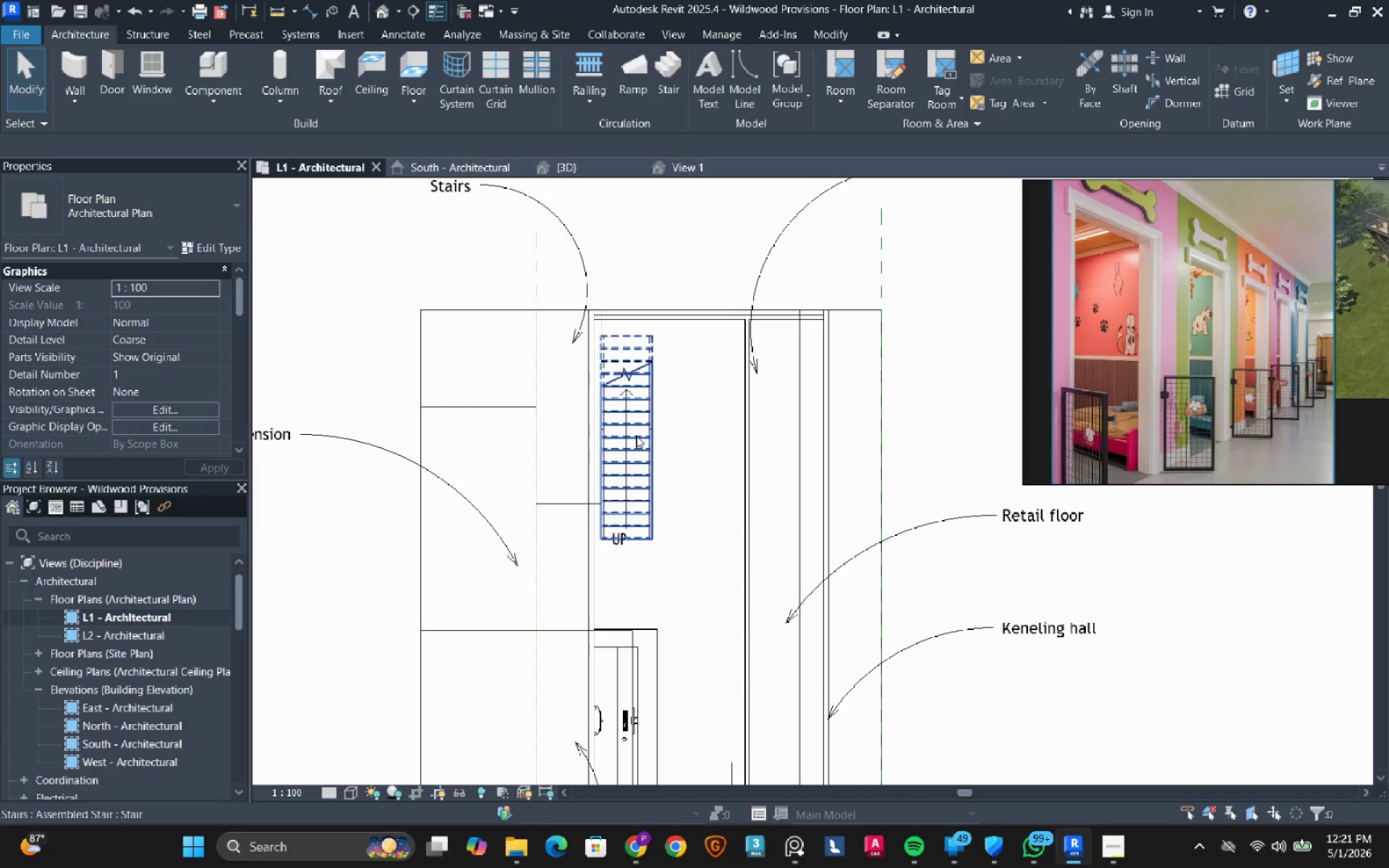 
left_click([636, 435])
 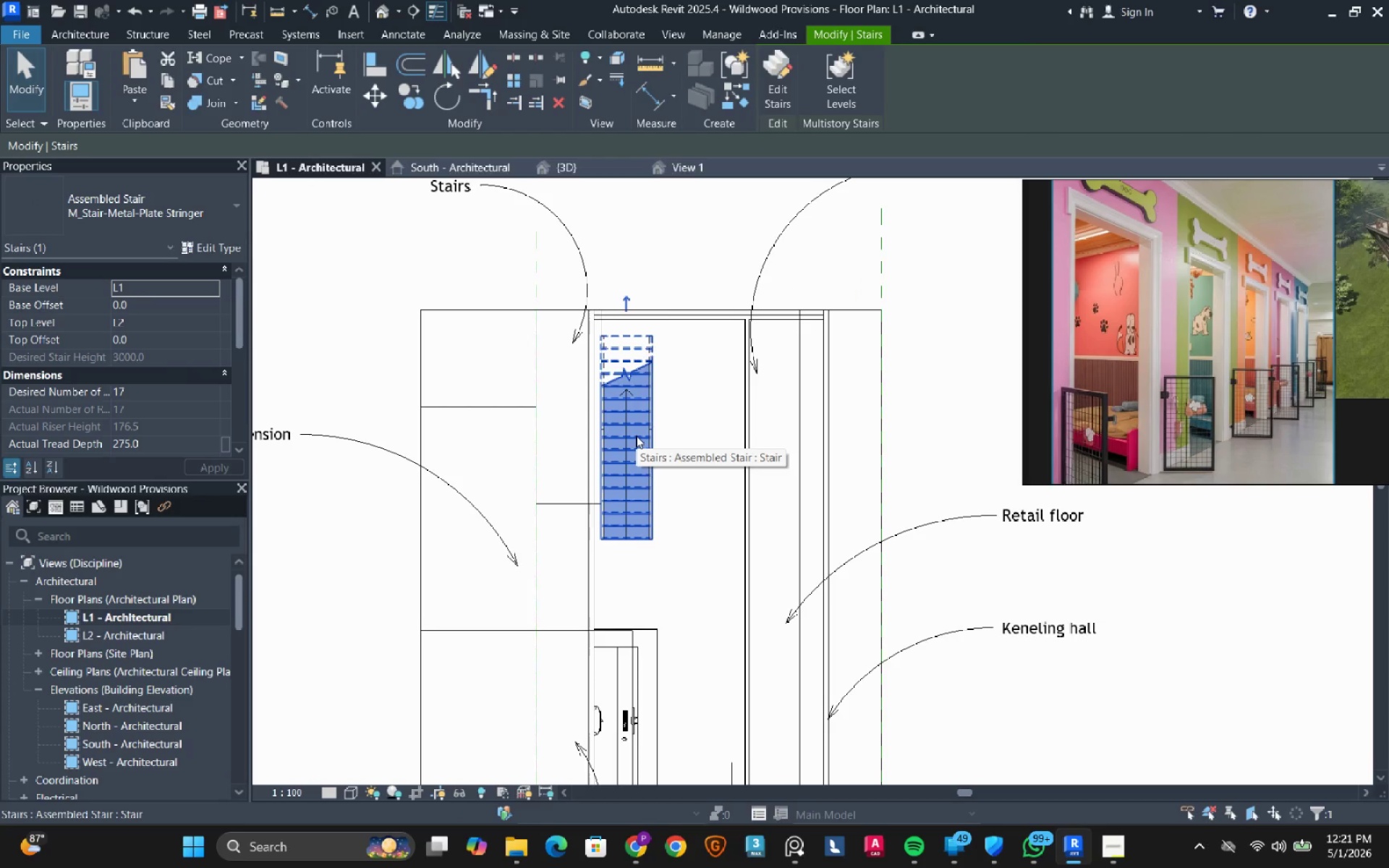 
key(ArrowRight)
 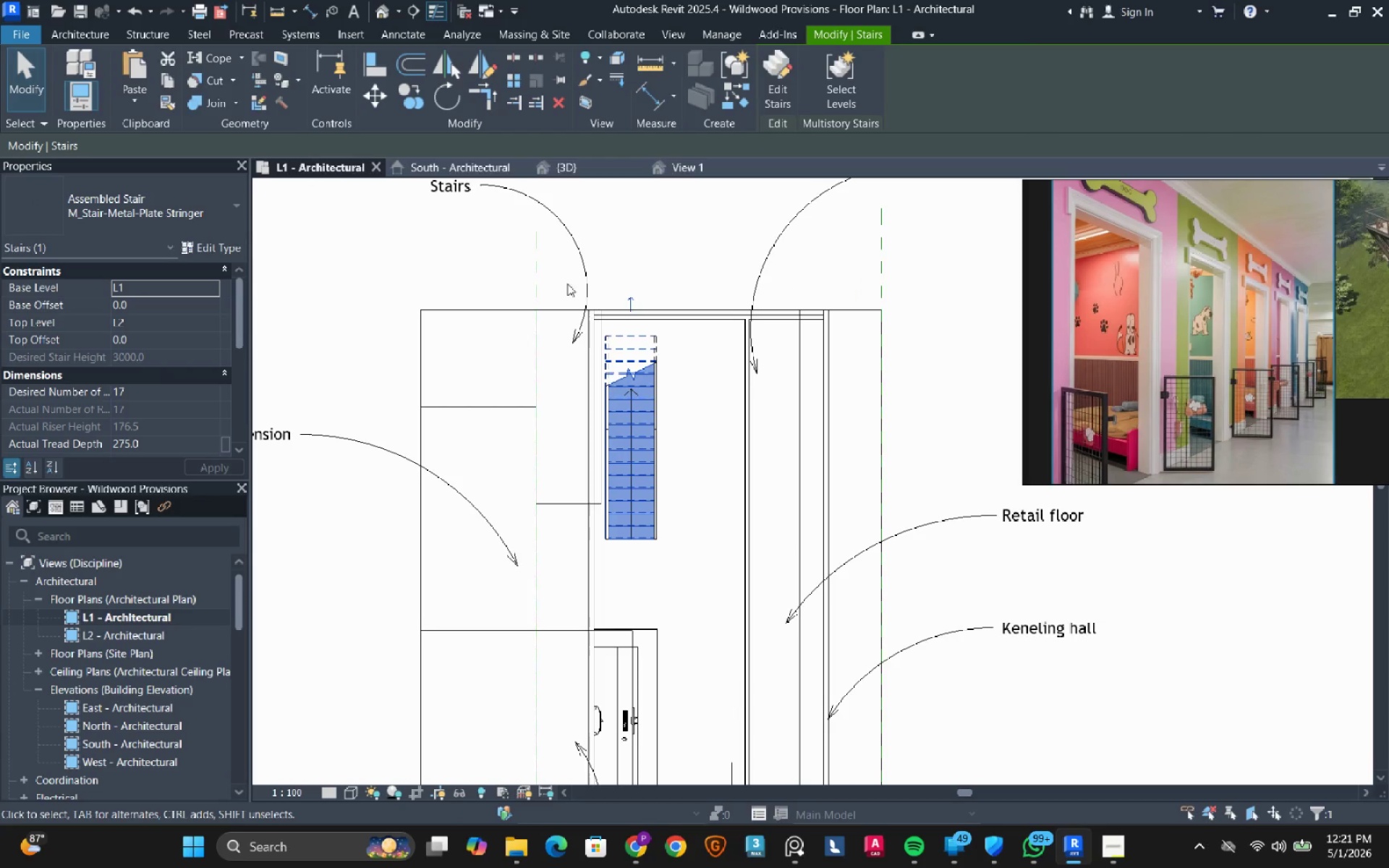 
left_click([566, 171])
 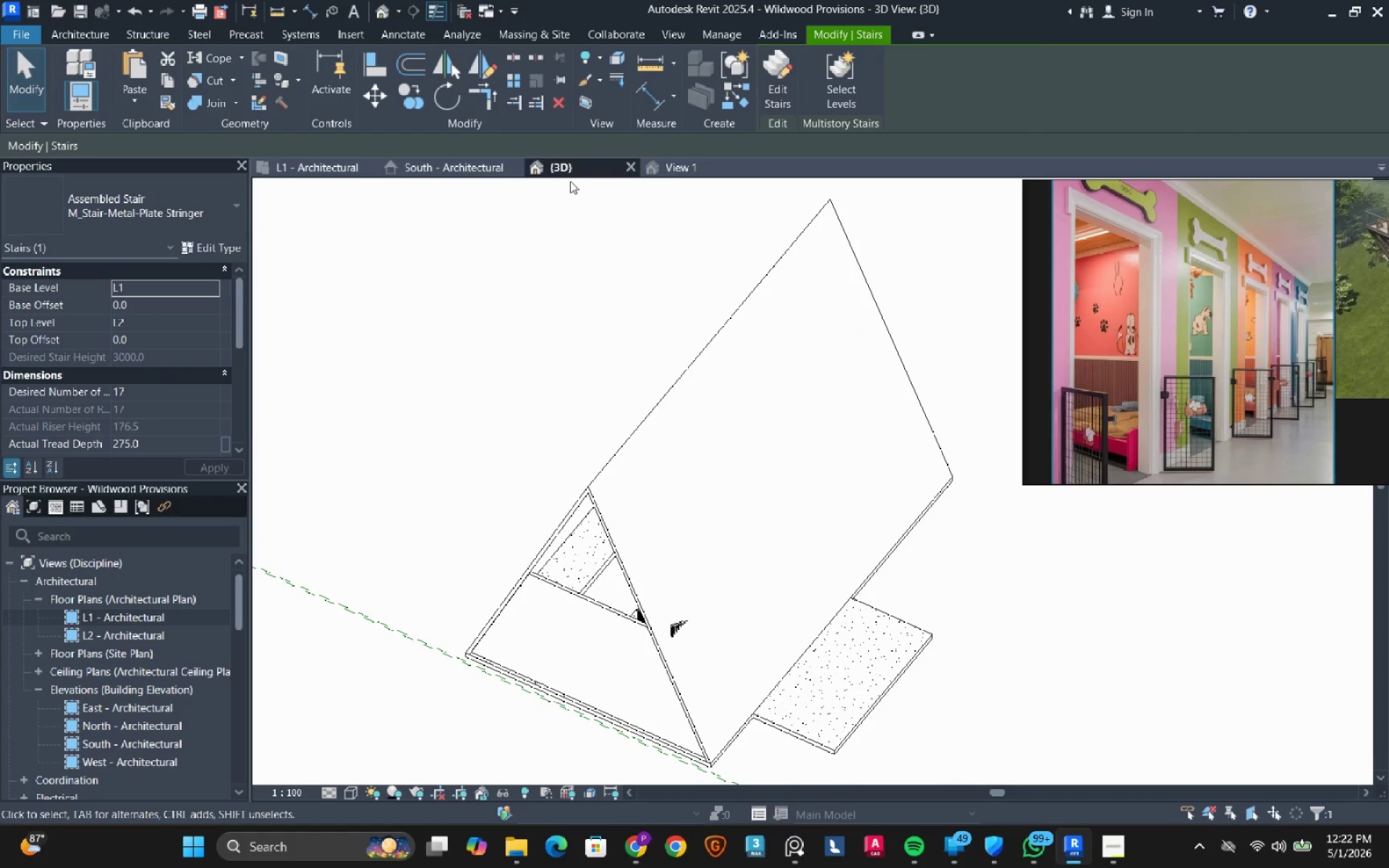 
left_click([335, 172])
 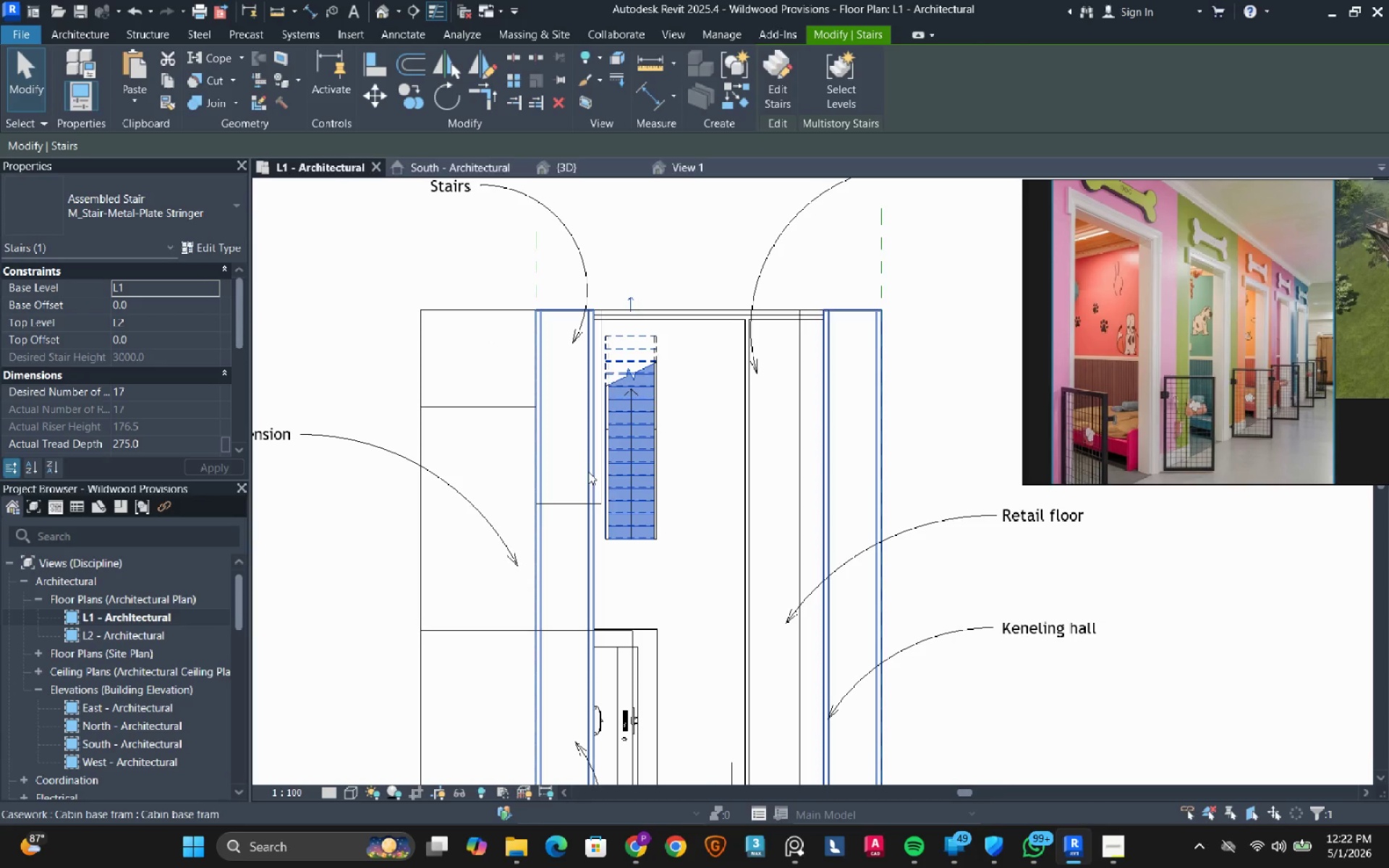 
key(ArrowRight)
 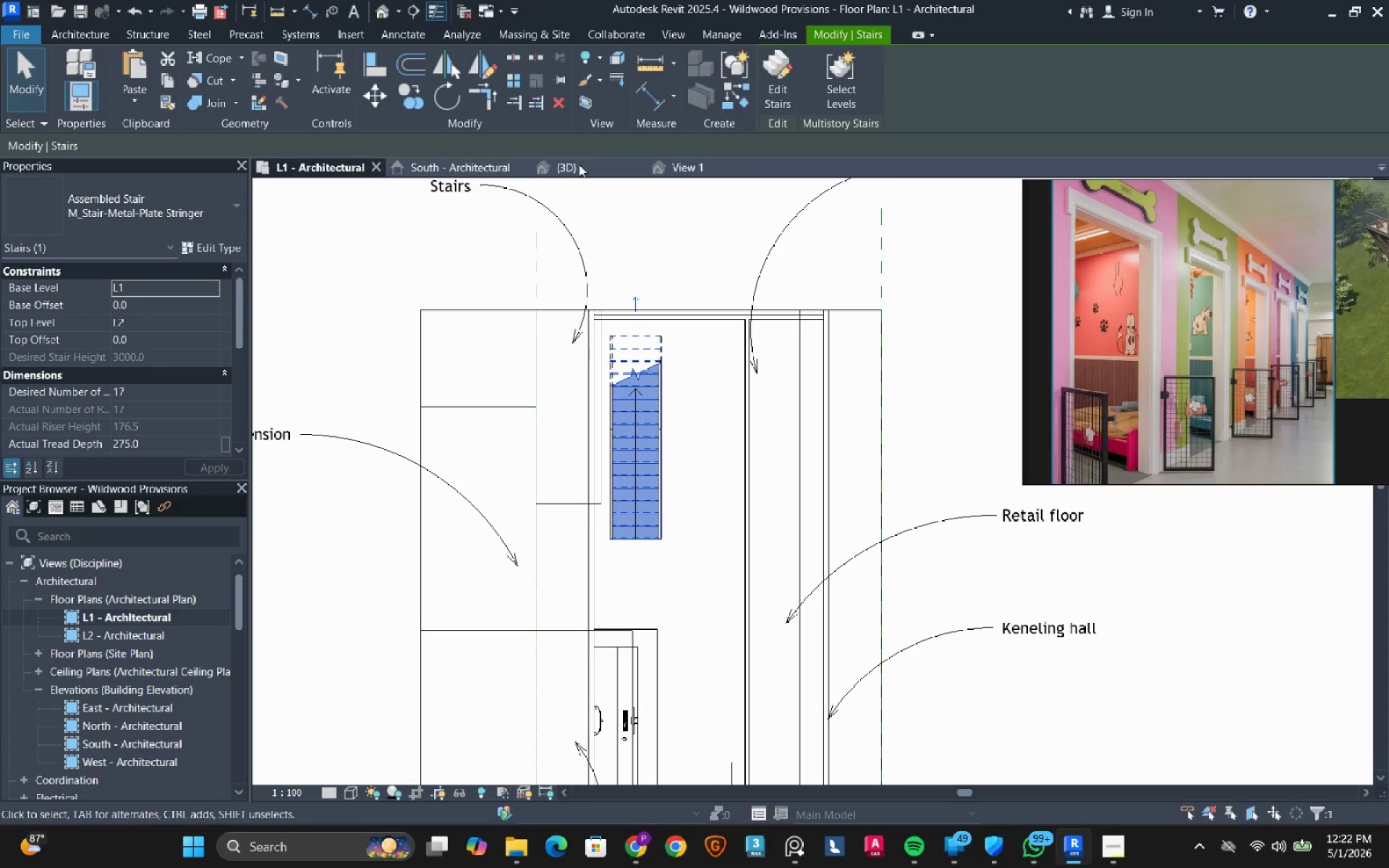 
left_click([583, 158])
 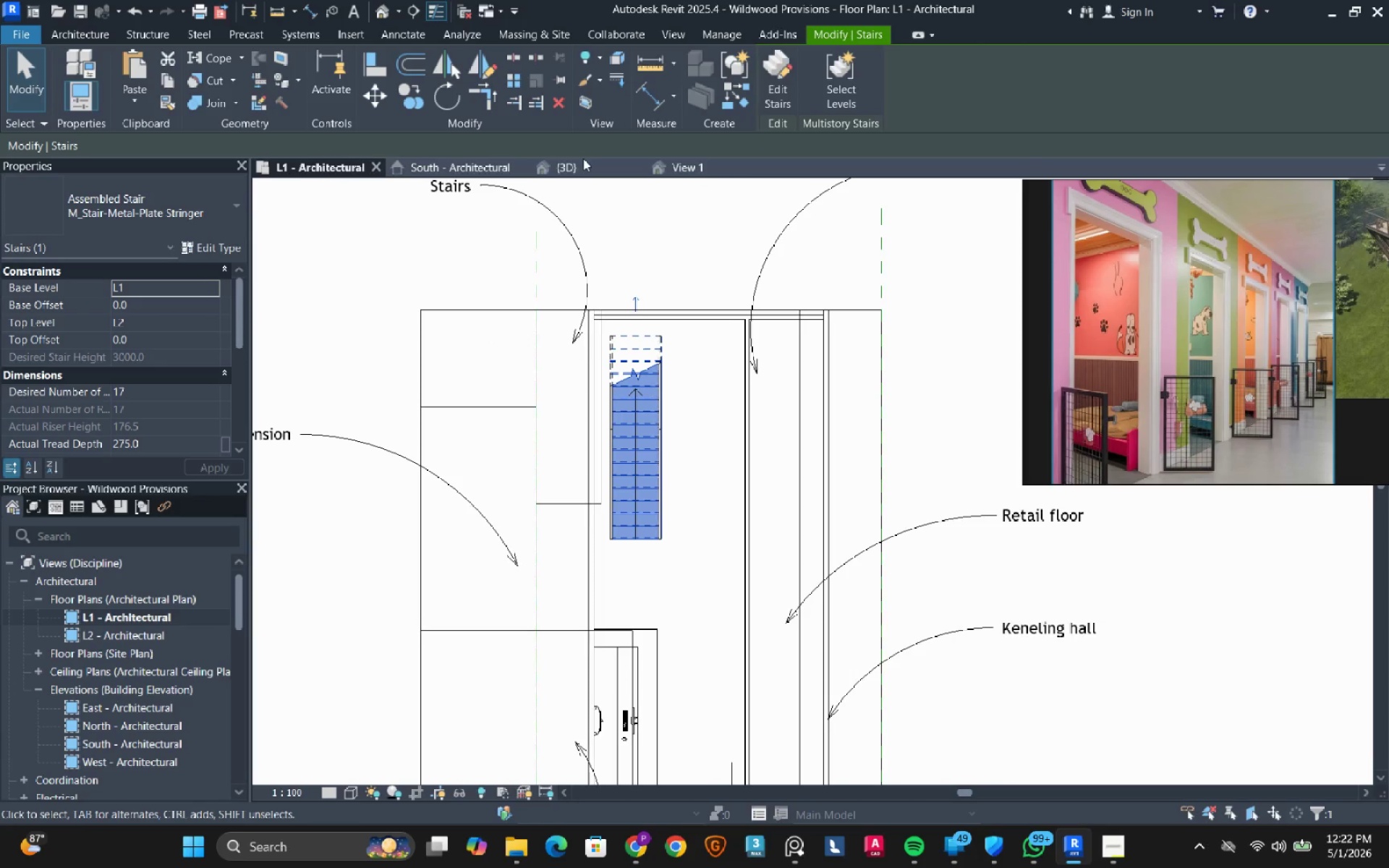 
left_click([582, 161])
 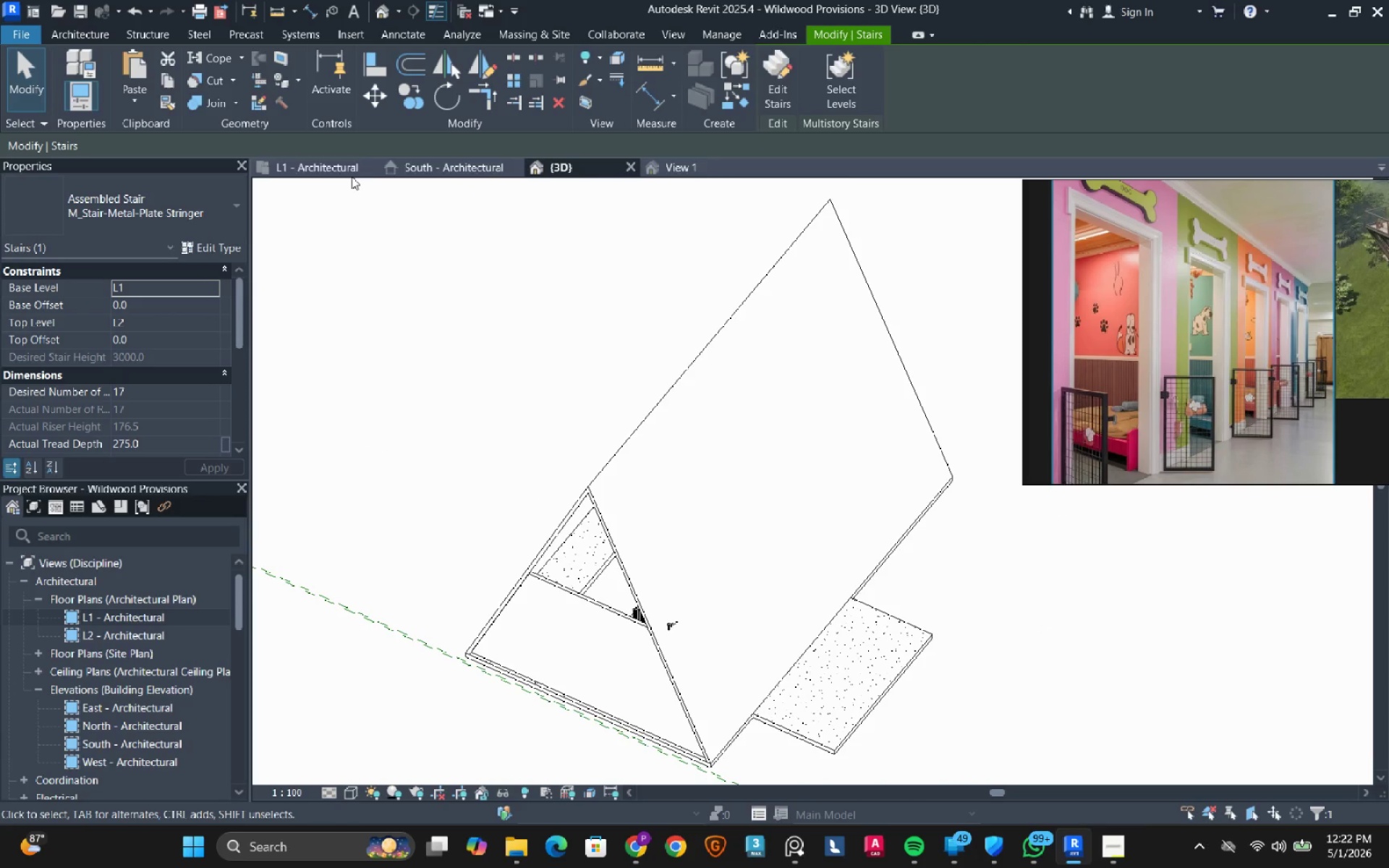 
left_click([329, 171])
 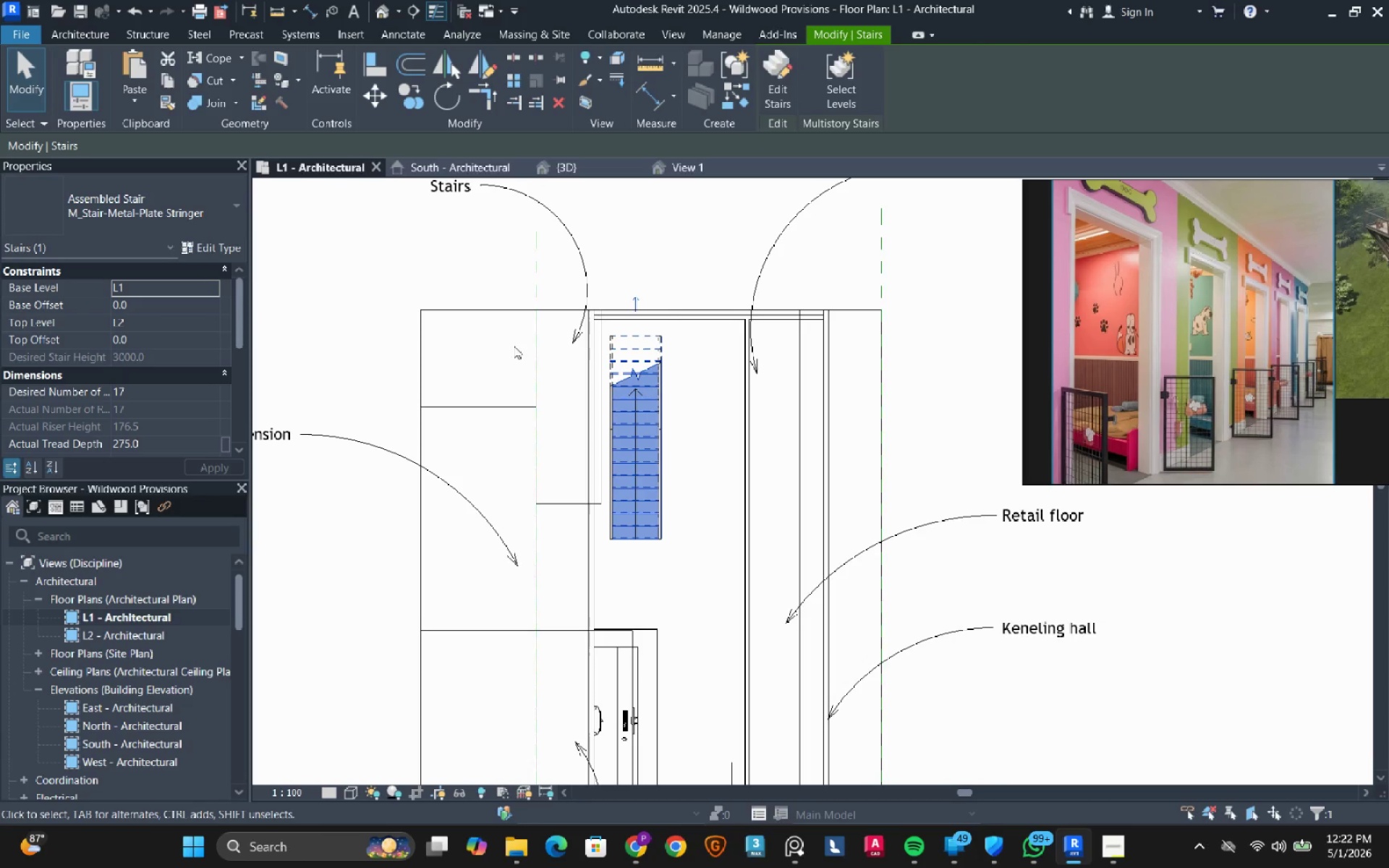 
left_click([684, 252])
 